 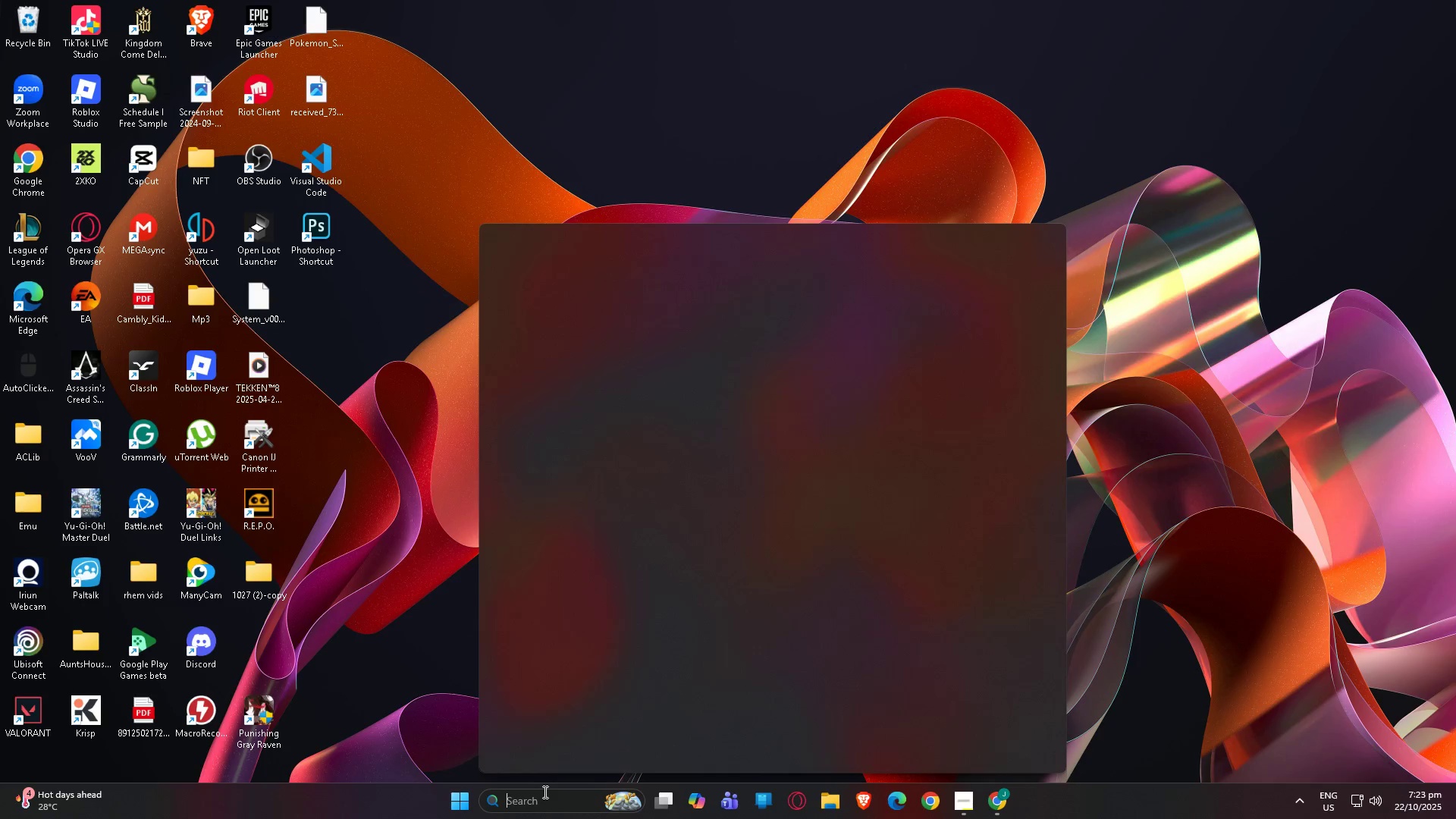 
type(php)
key(Backspace)
type(oto)
key(Backspace)
 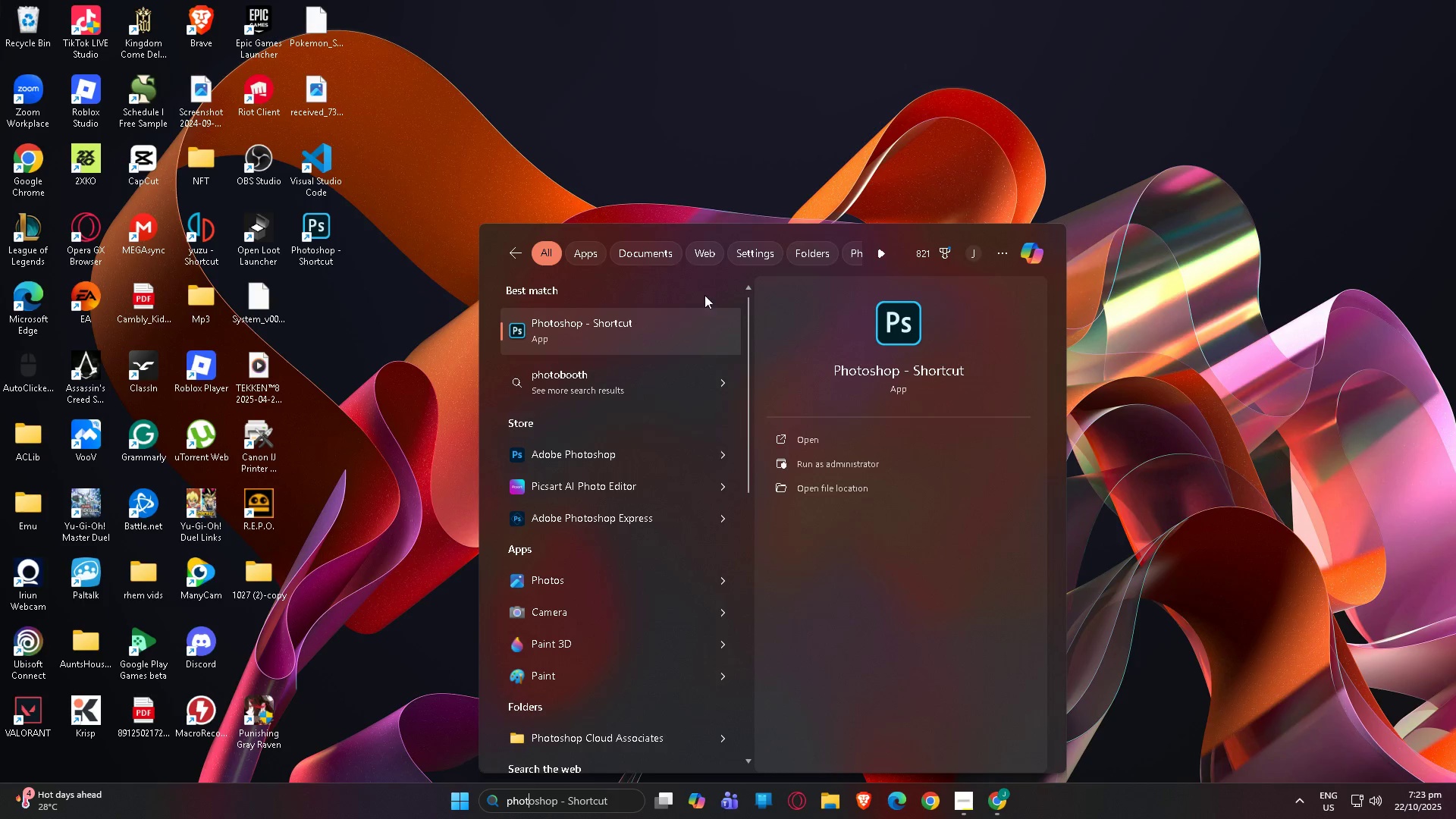 
left_click([689, 330])
 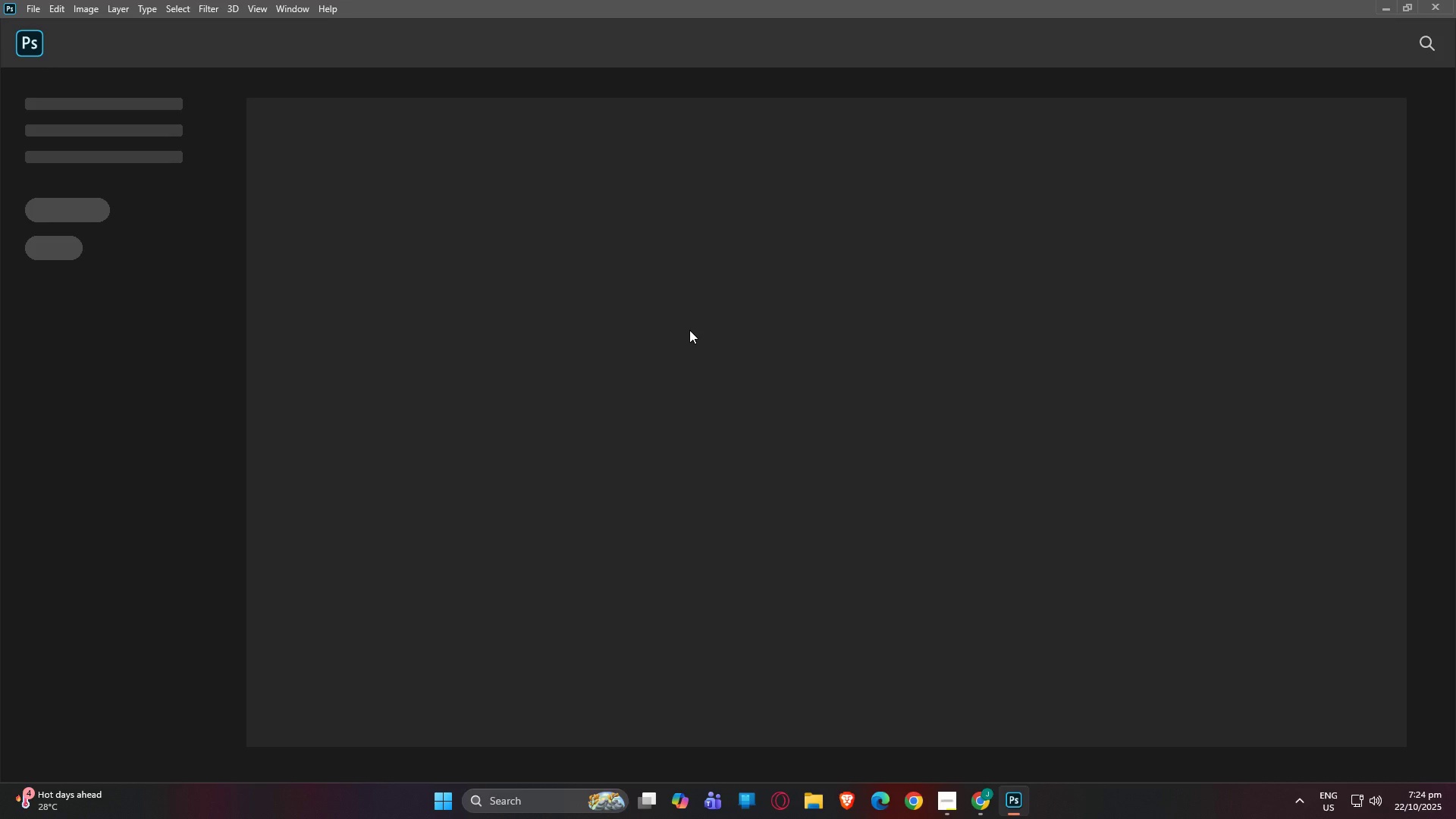 
wait(29.26)
 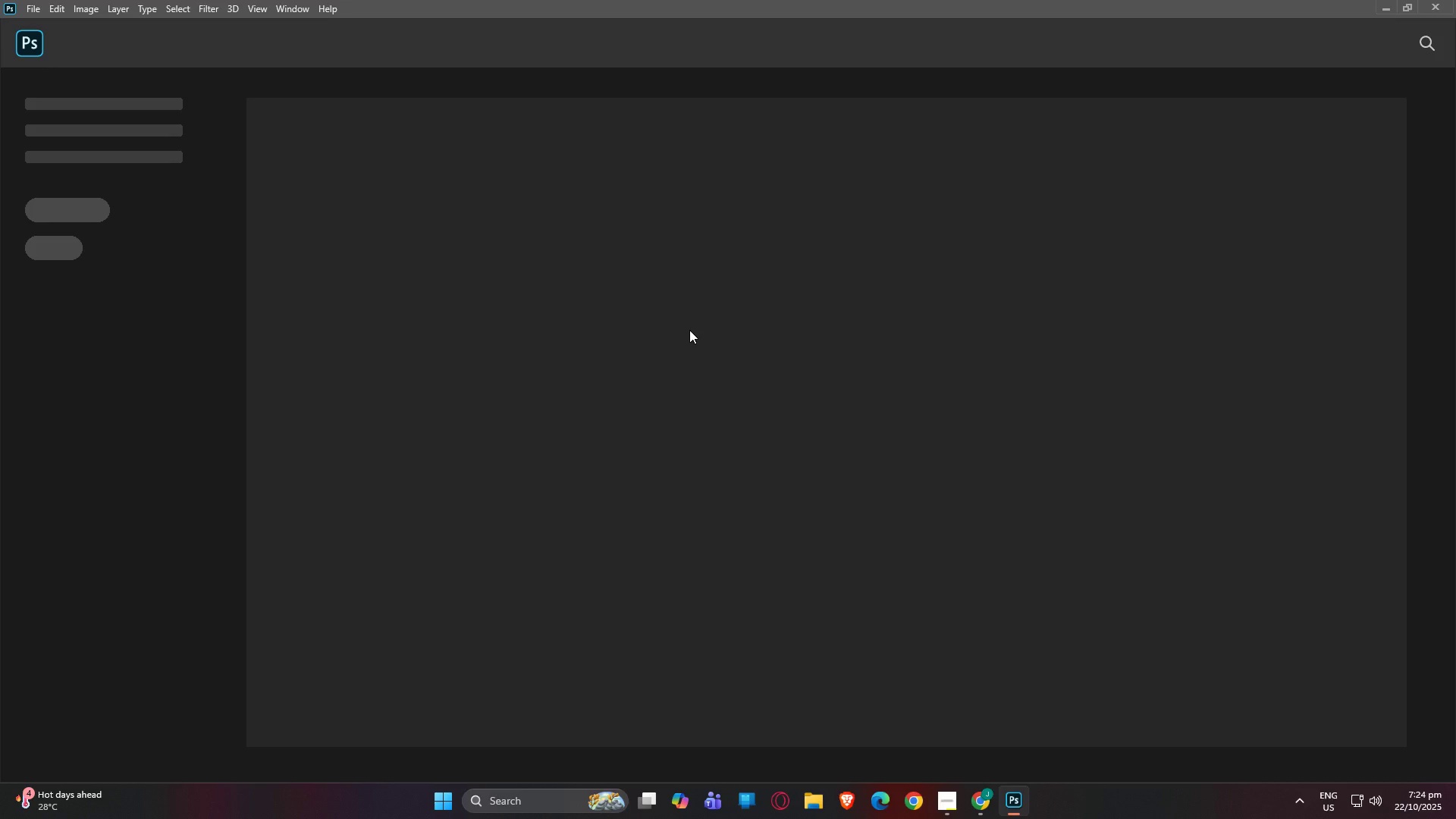 
left_click([30, 3])
 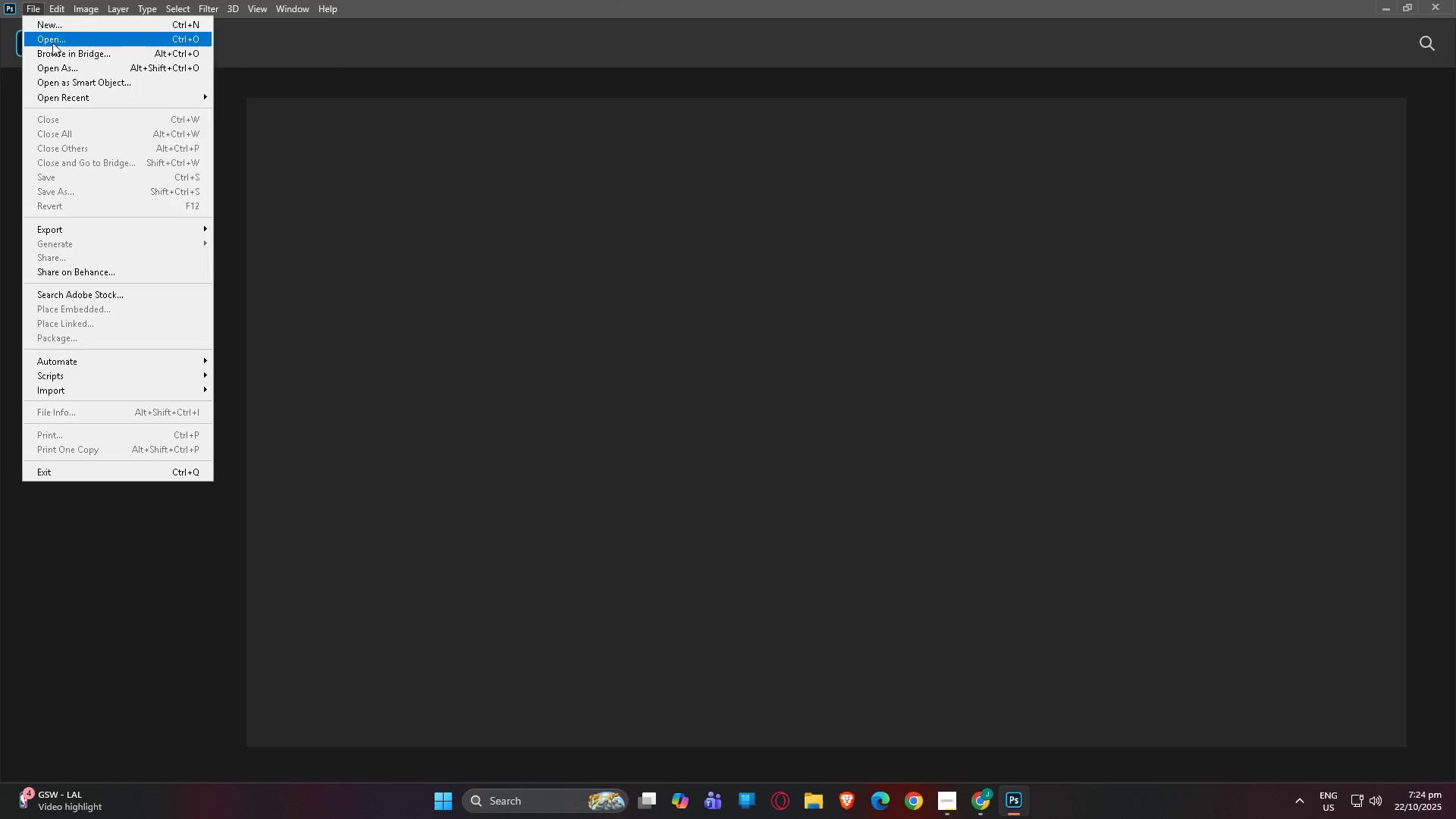 
left_click([52, 42])
 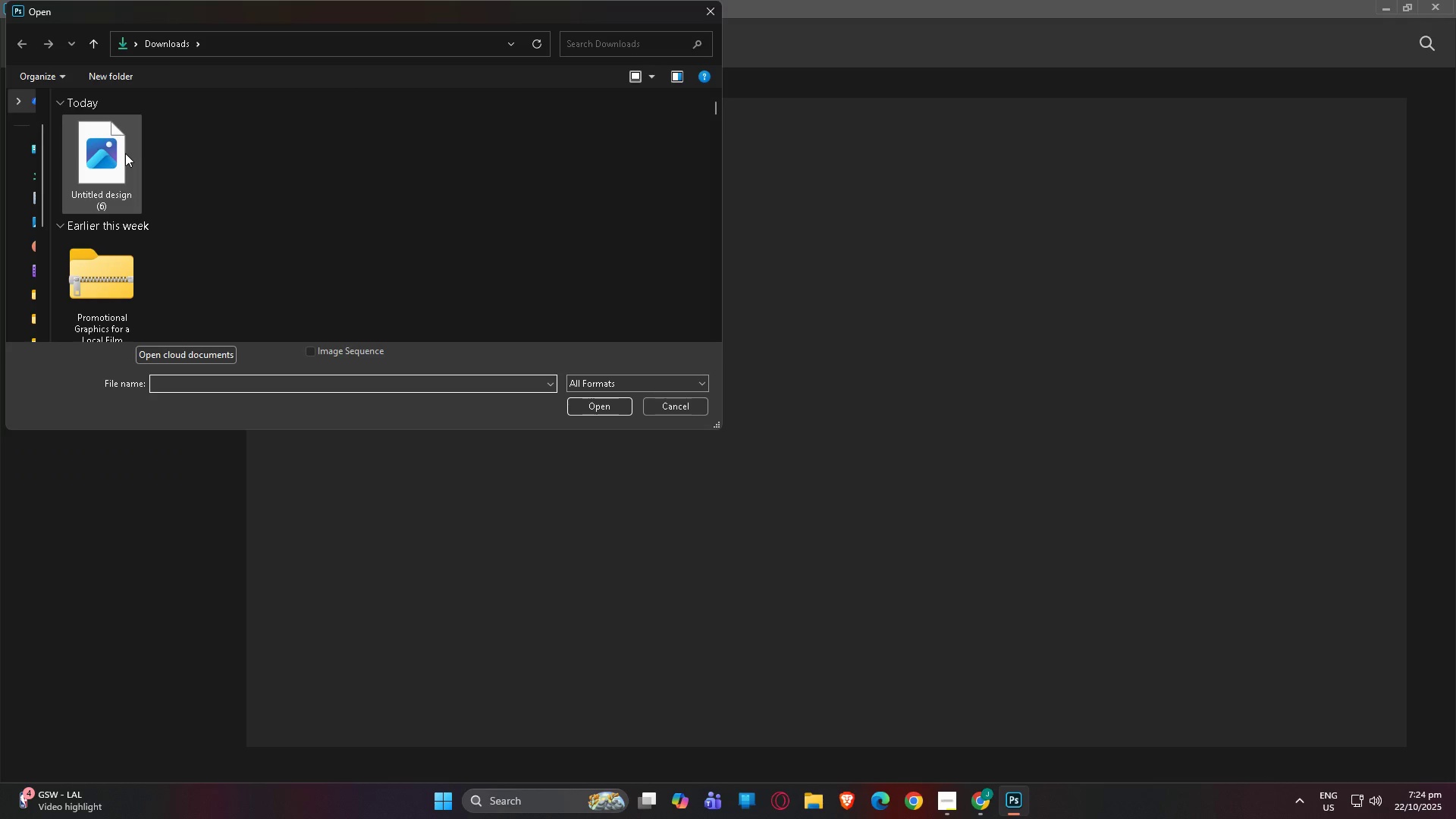 
left_click([127, 153])
 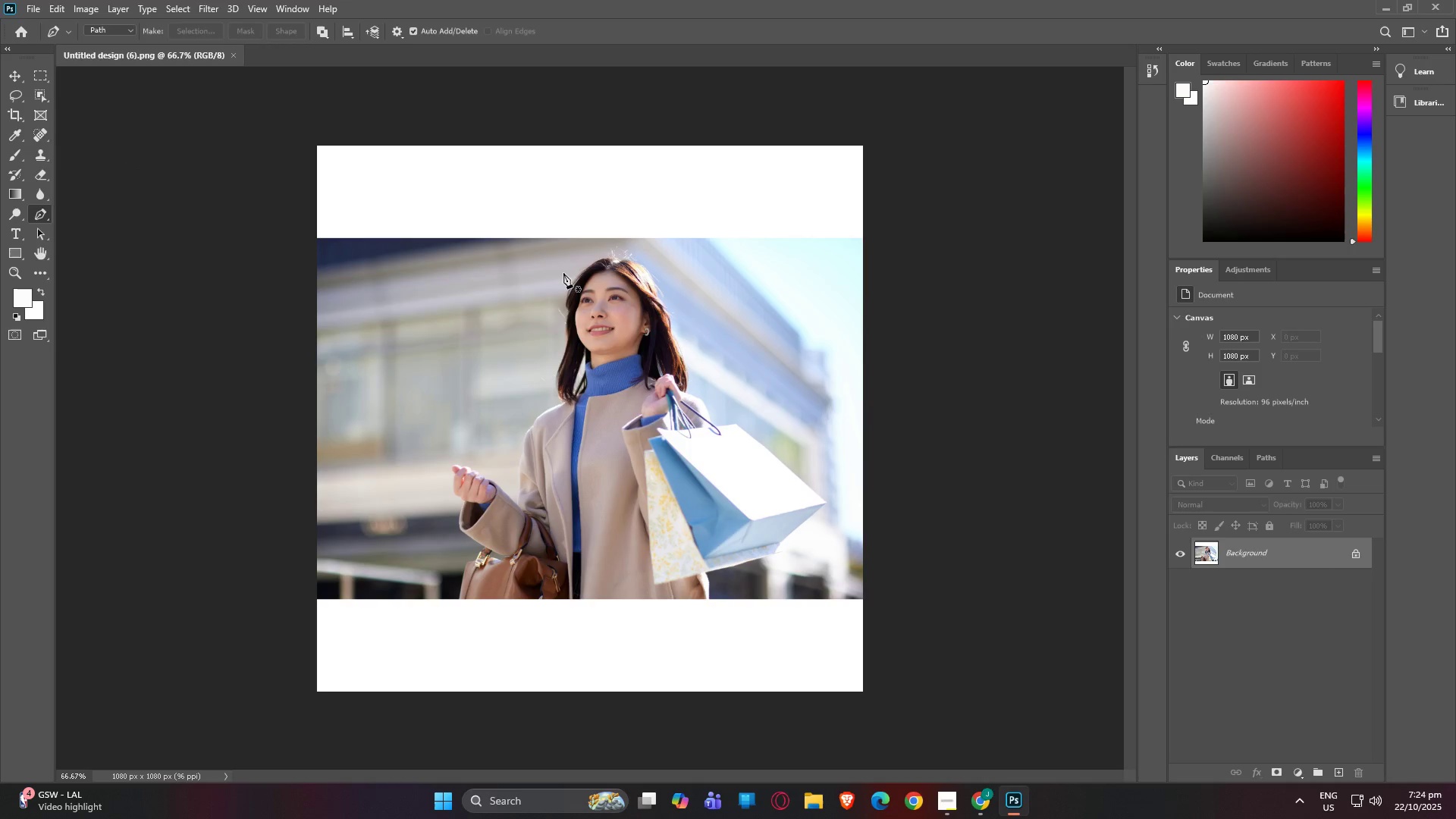 
left_click([177, 6])
 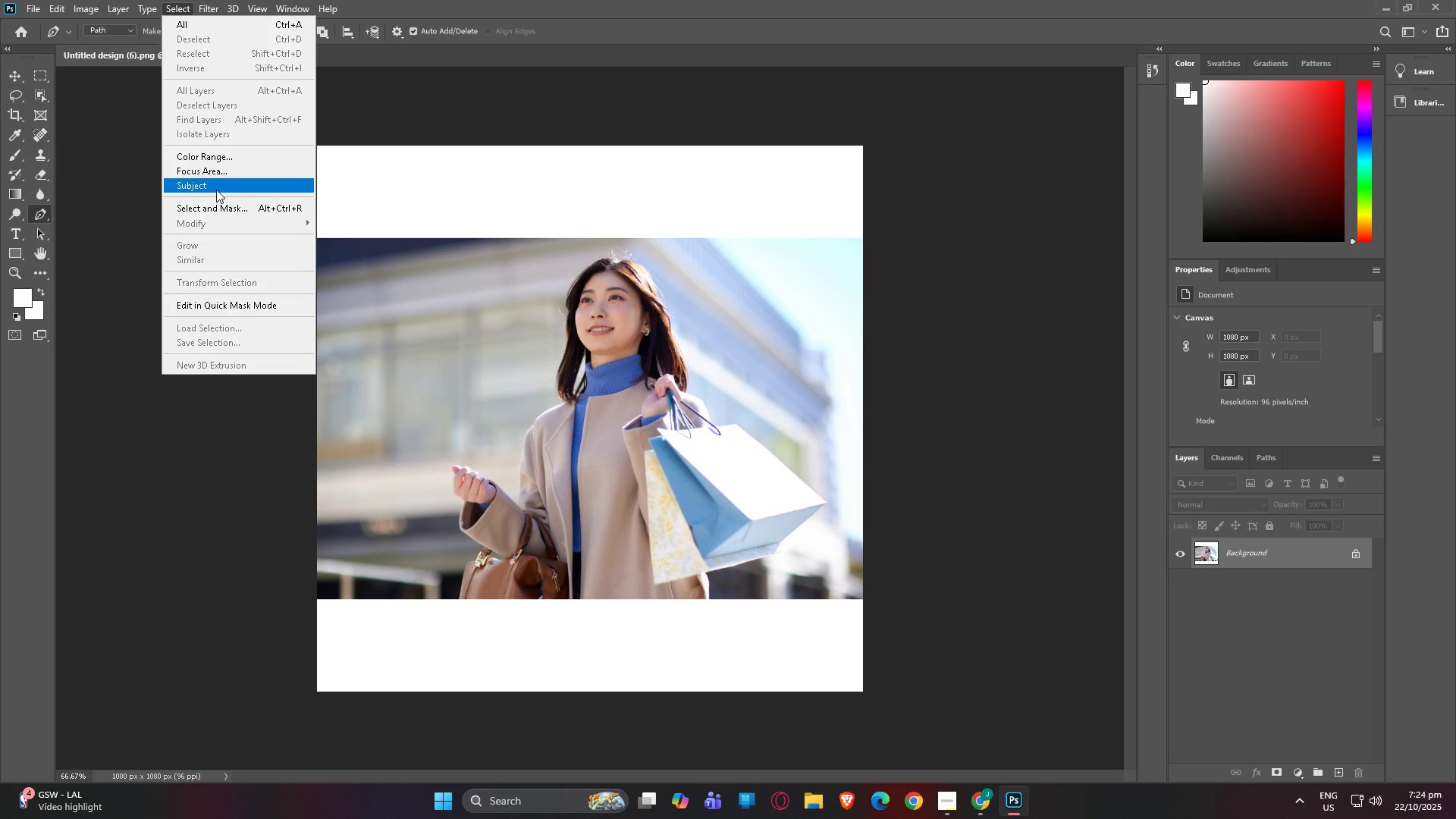 
left_click([216, 190])
 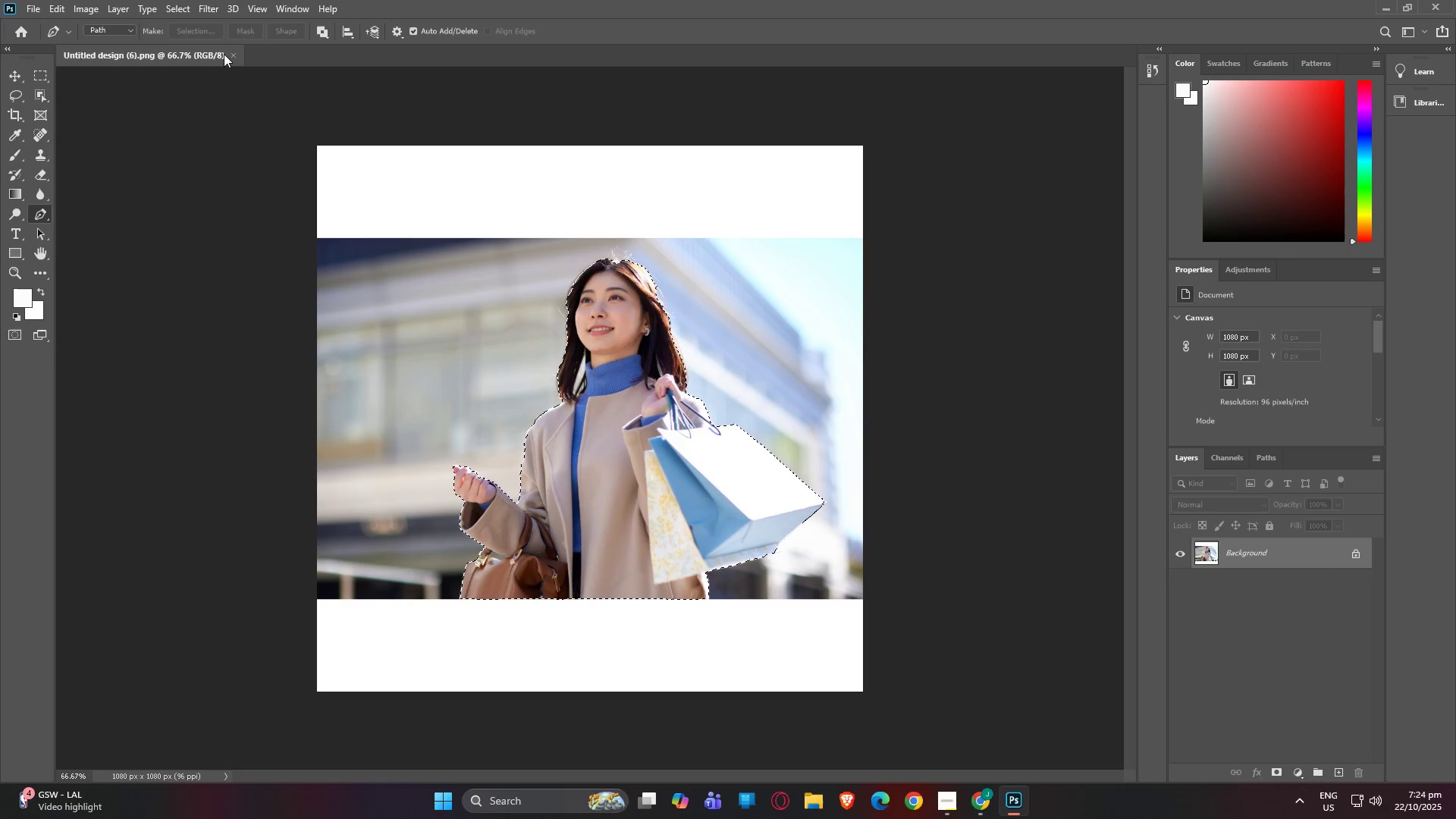 
wait(8.78)
 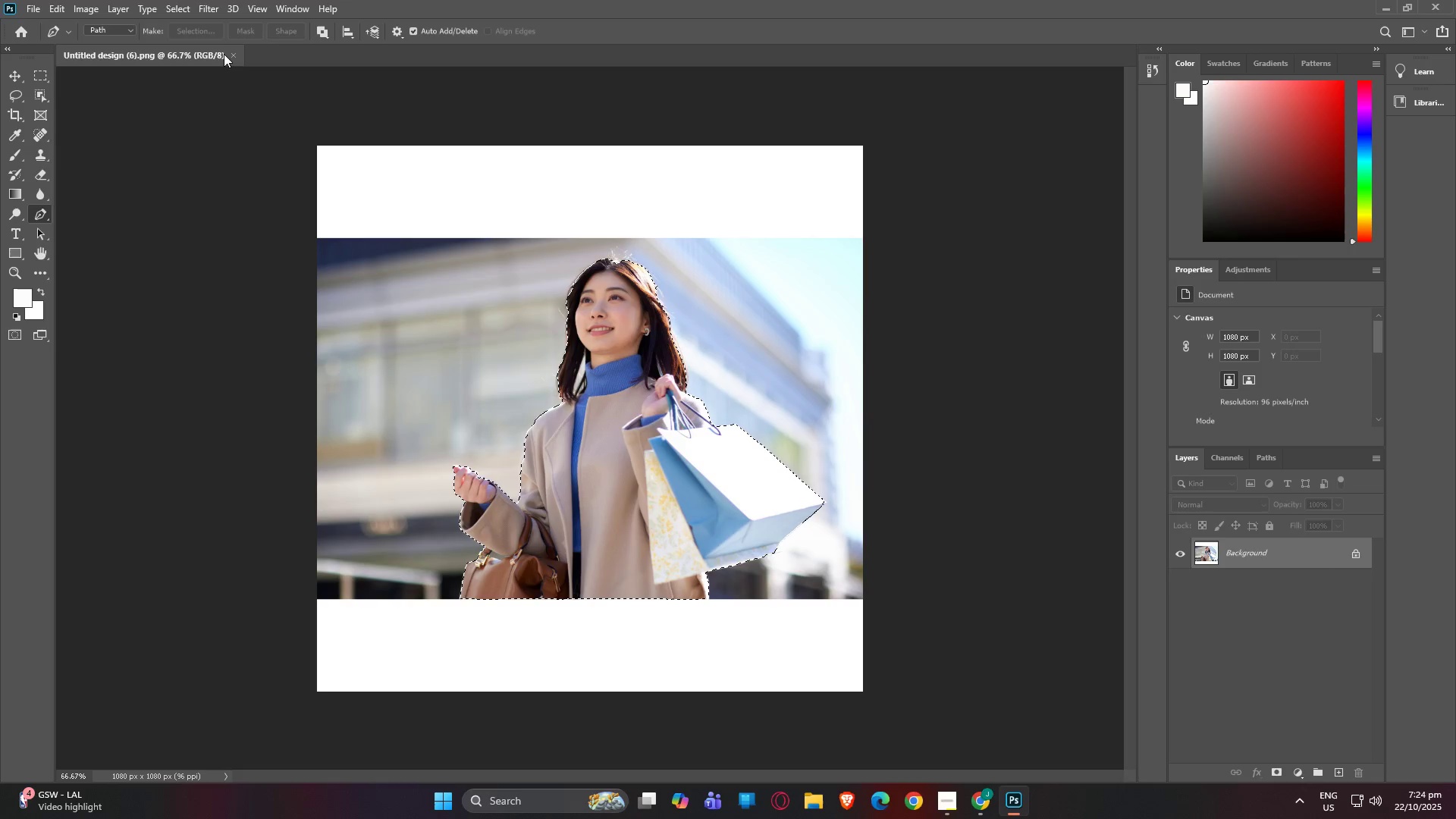 
scroll: coordinate [641, 425], scroll_direction: up, amount: 3.0
 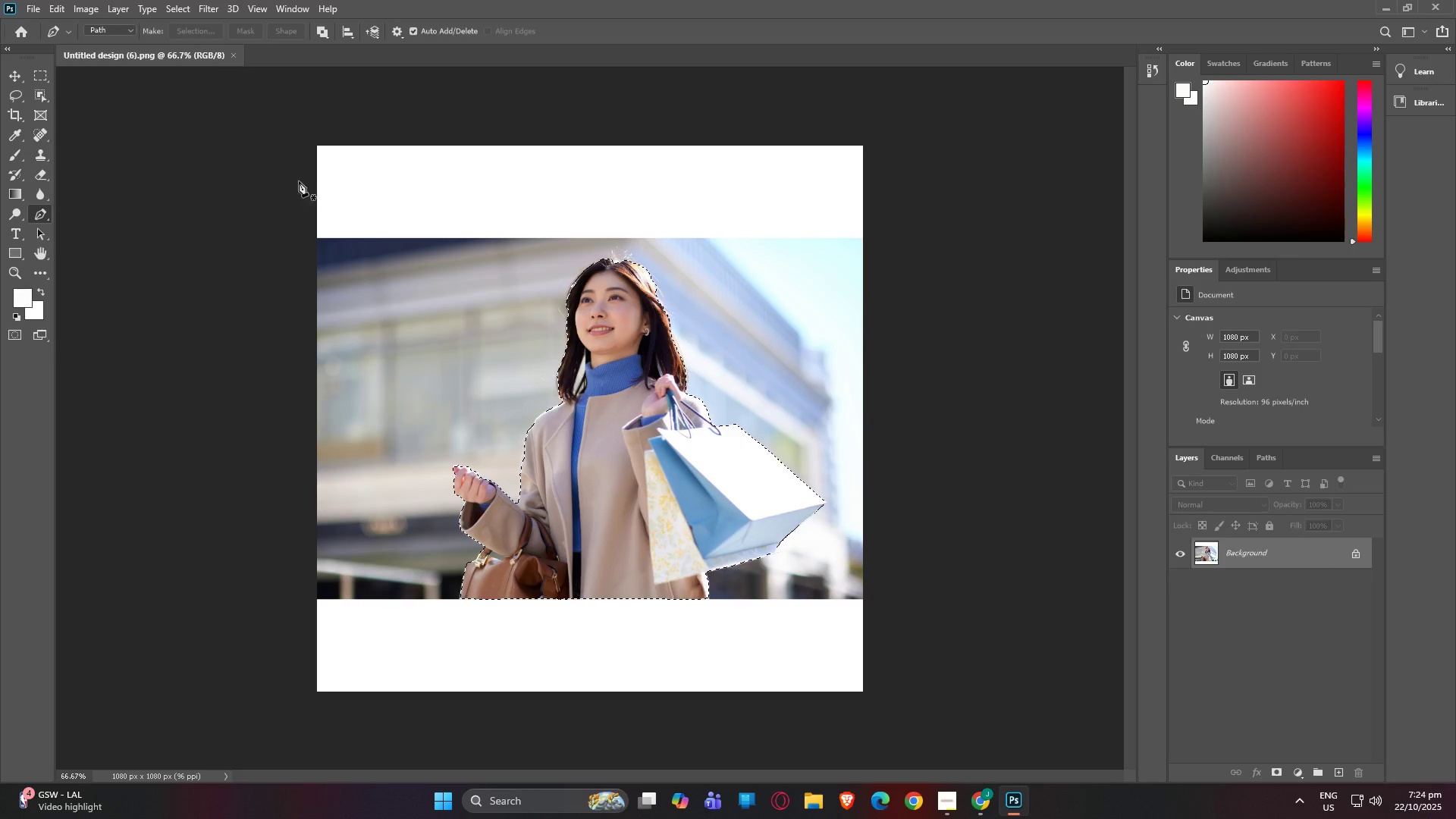 
wait(10.54)
 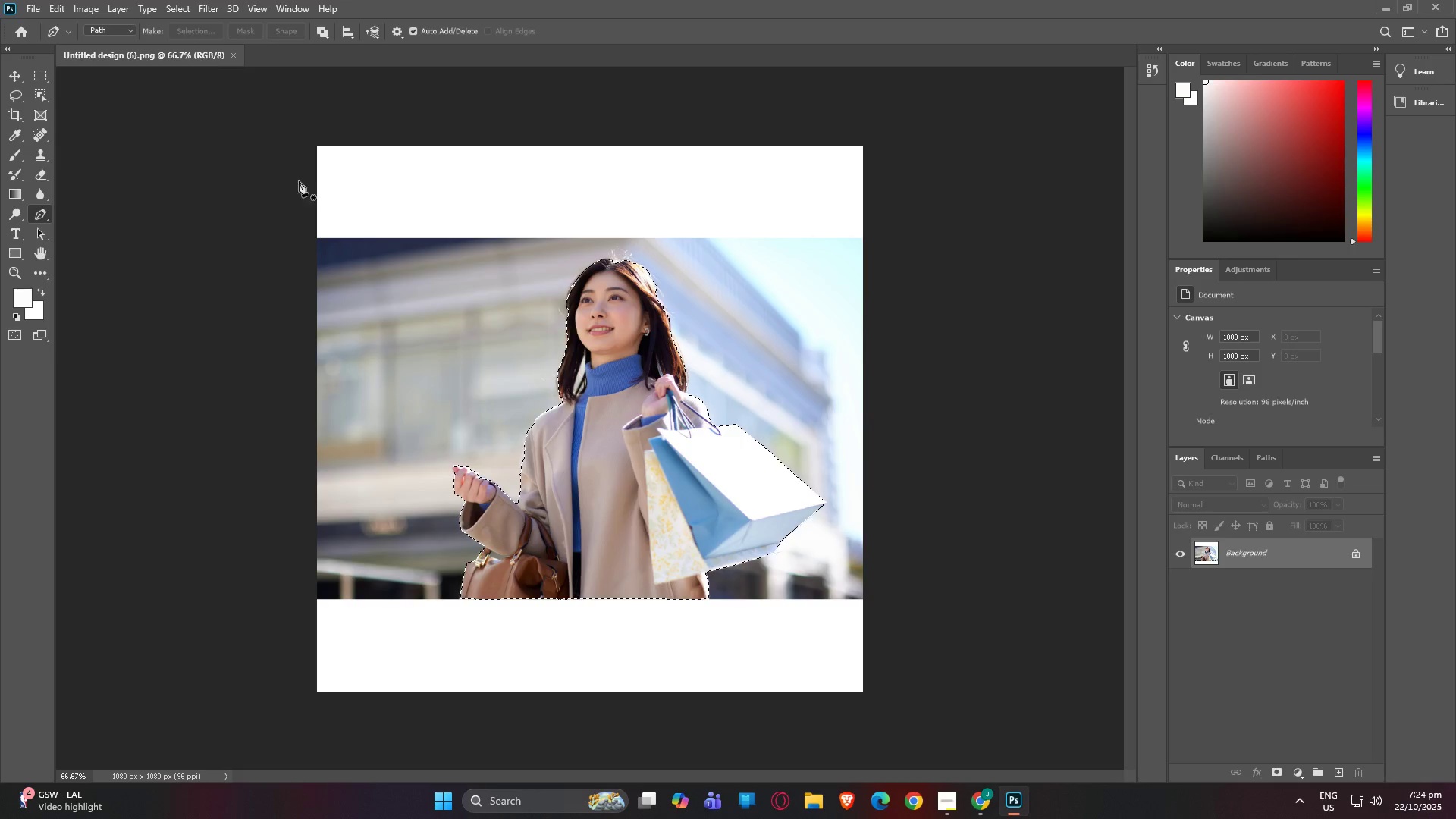 
left_click([1275, 770])
 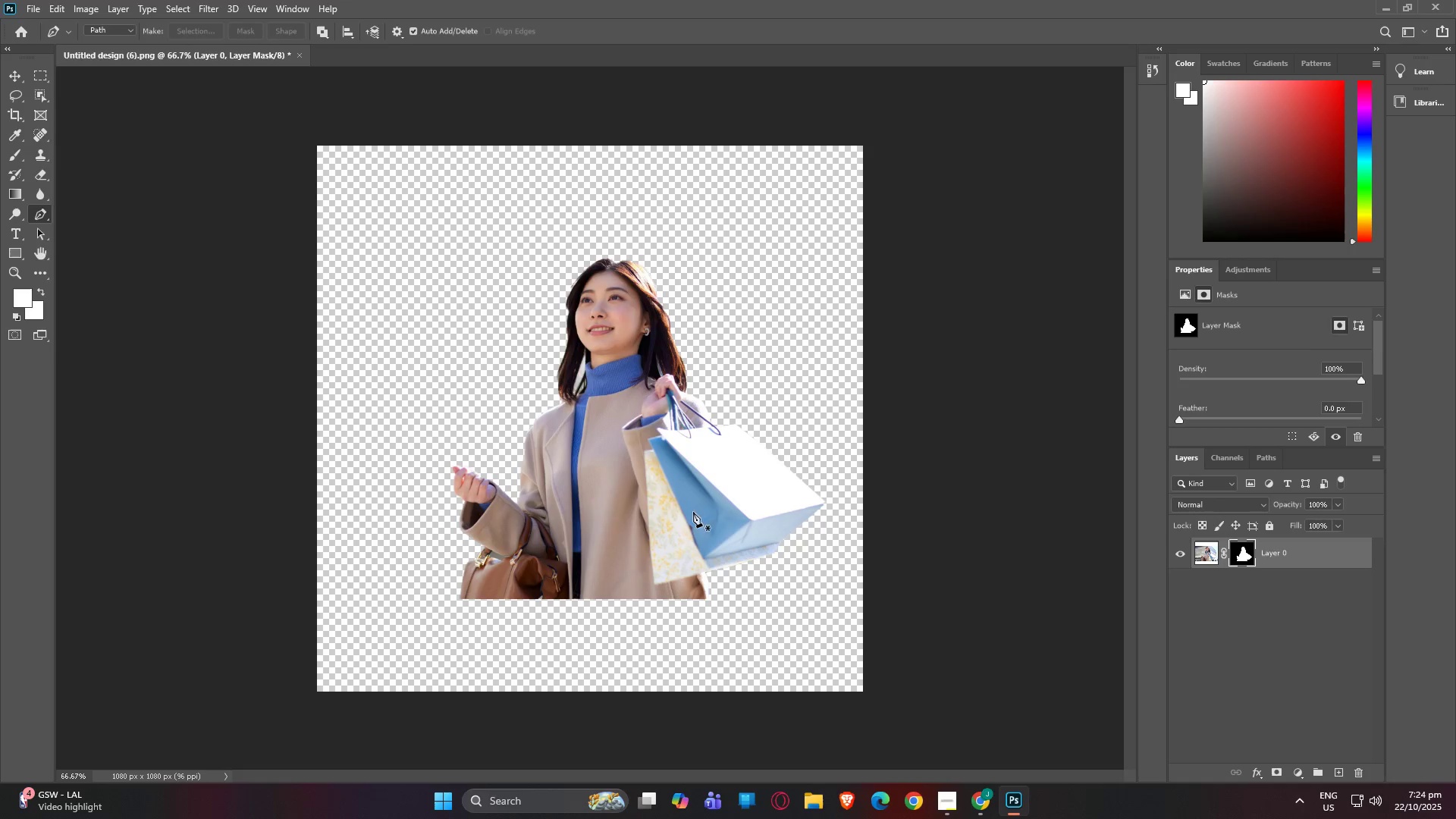 
scroll: coordinate [702, 554], scroll_direction: up, amount: 3.0
 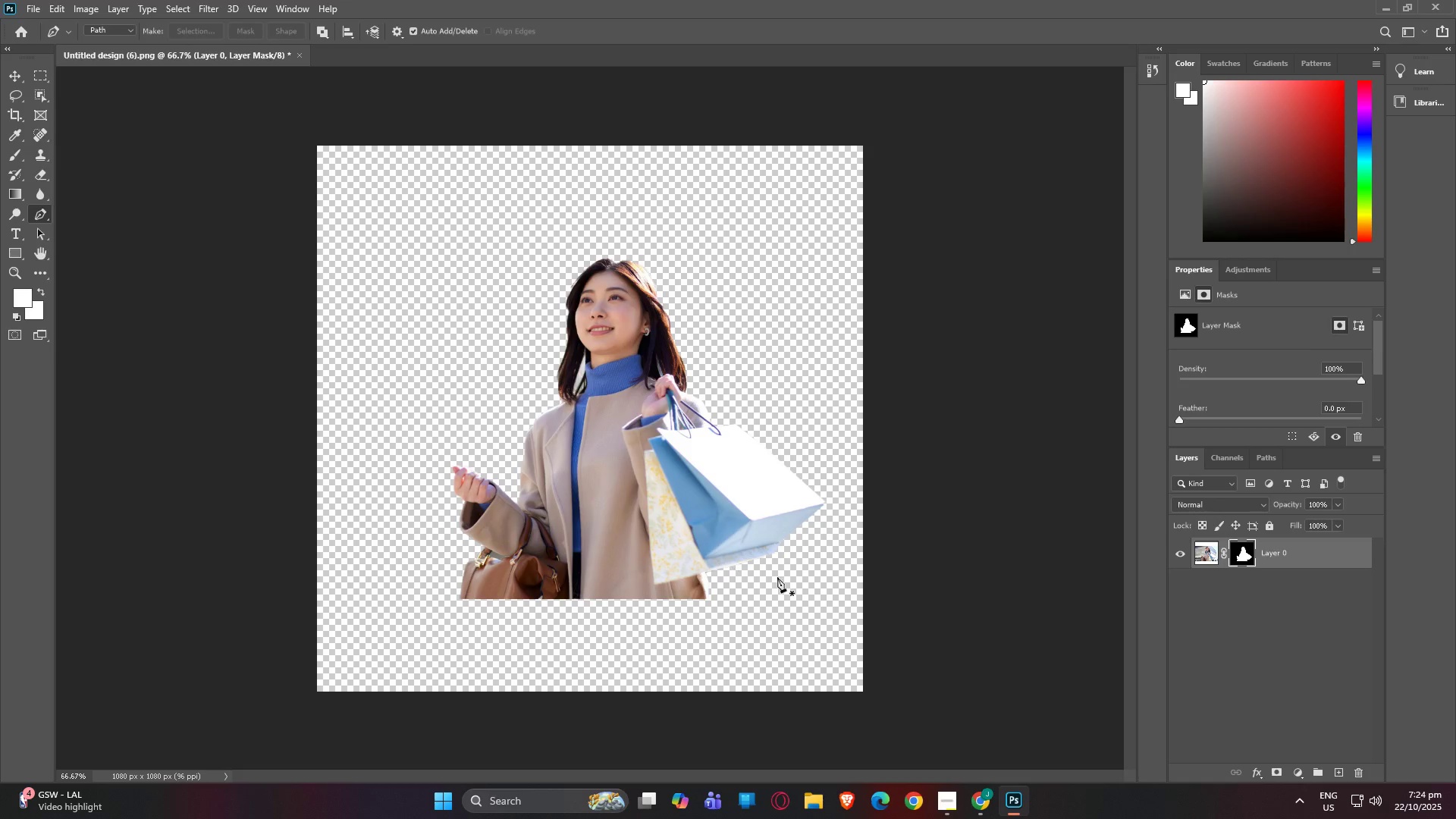 
key(Alt+AltLeft)
 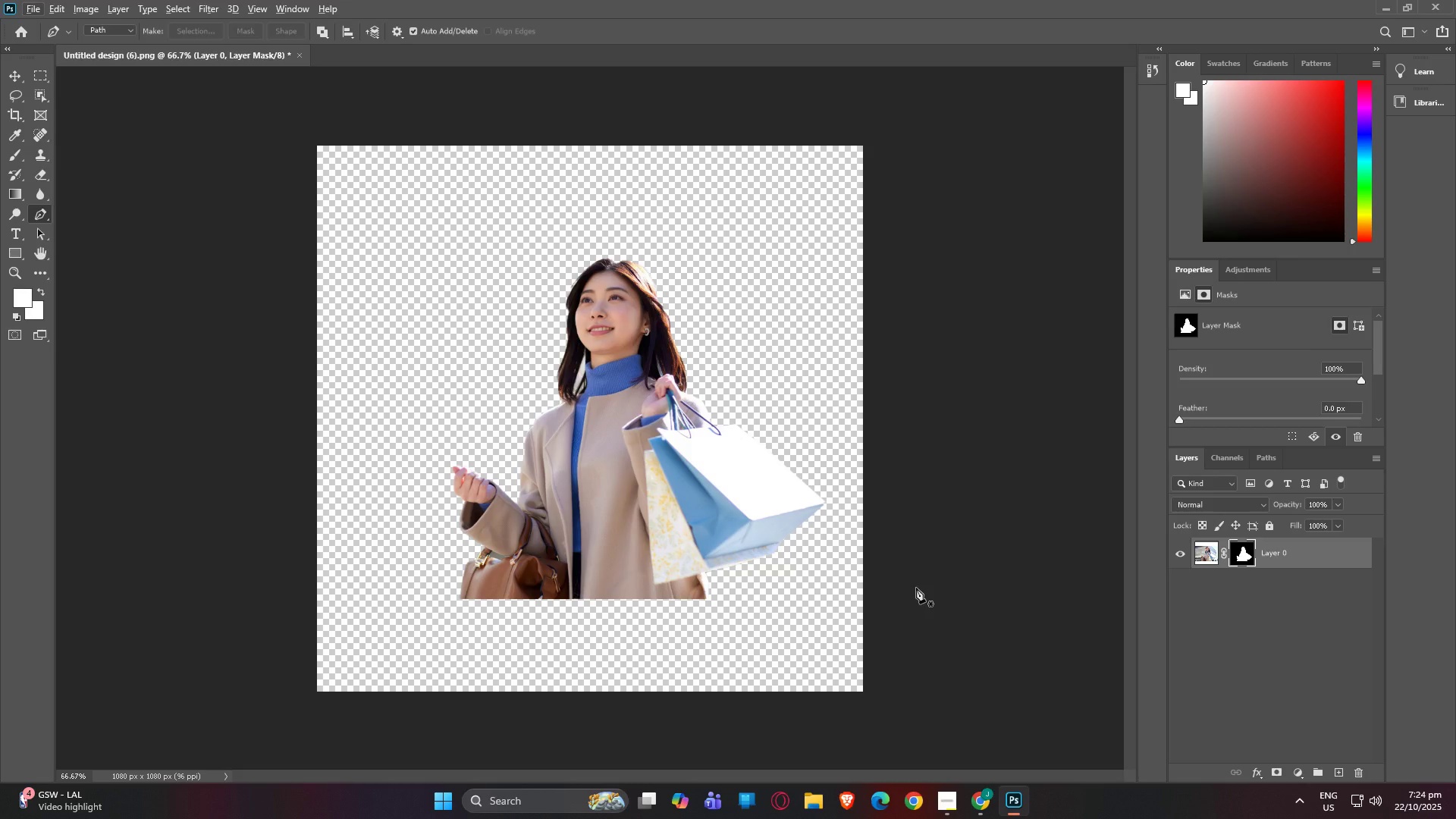 
wait(8.4)
 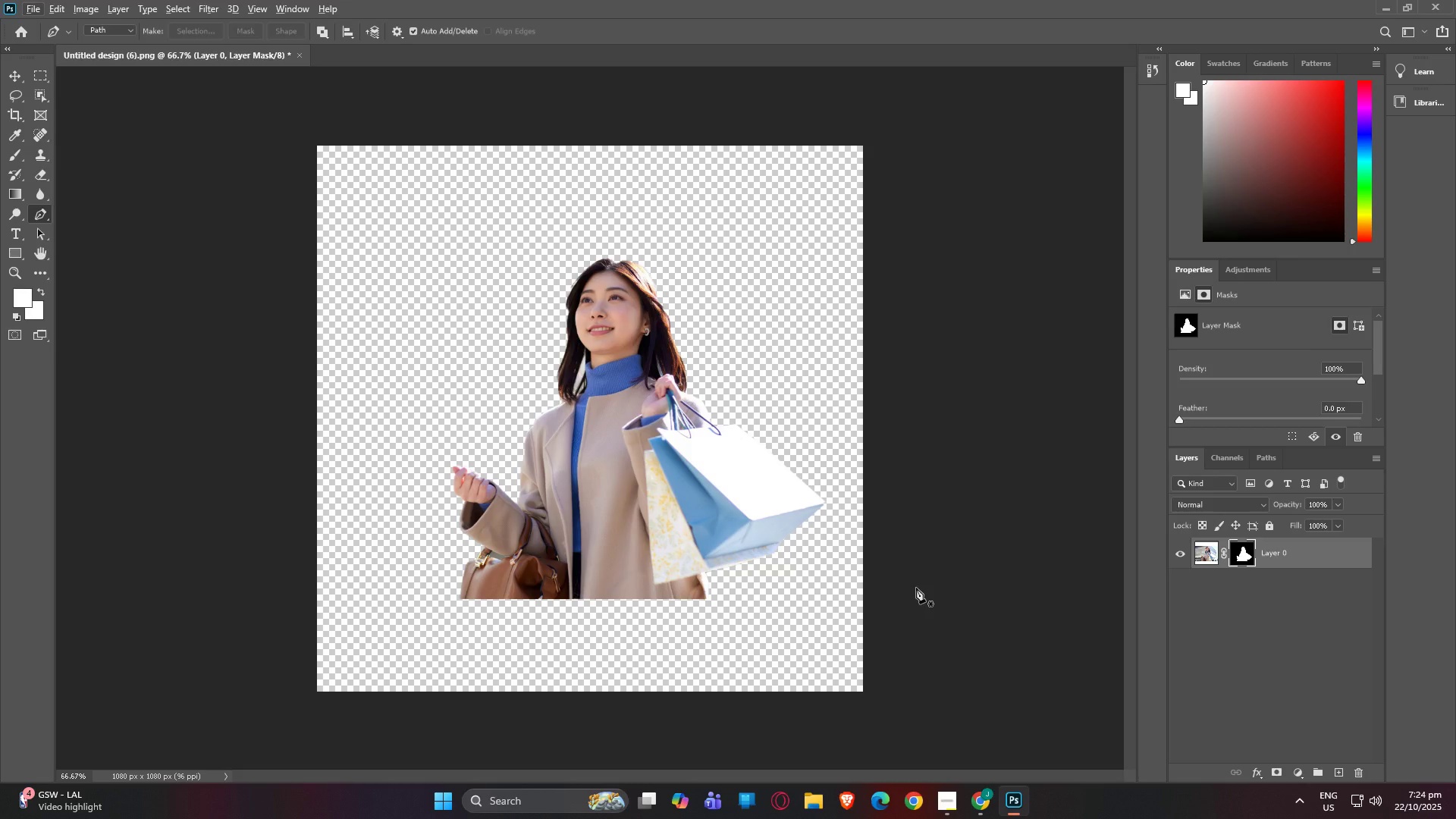 
scroll: coordinate [878, 494], scroll_direction: up, amount: 10.0
 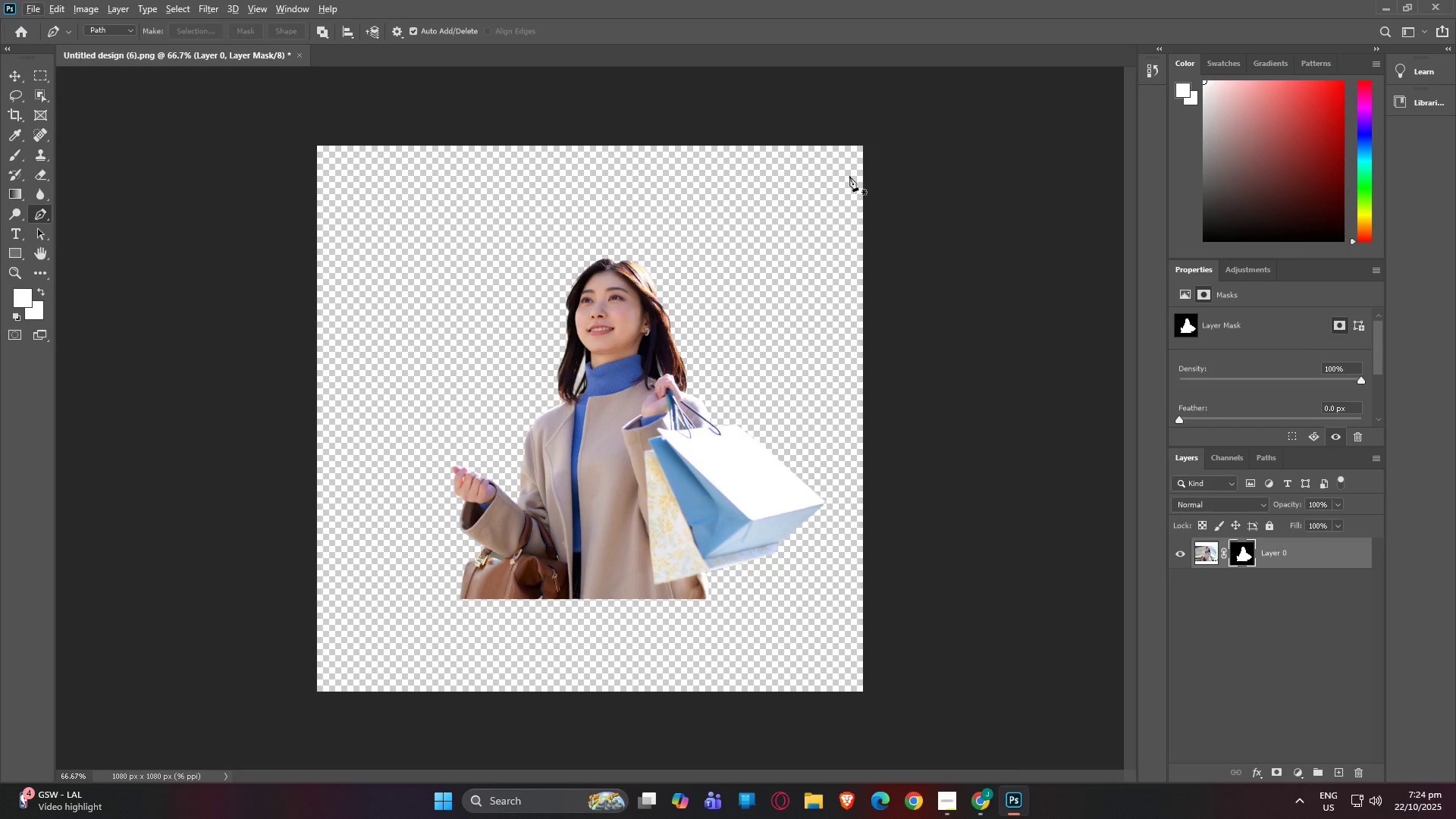 
key(A)
 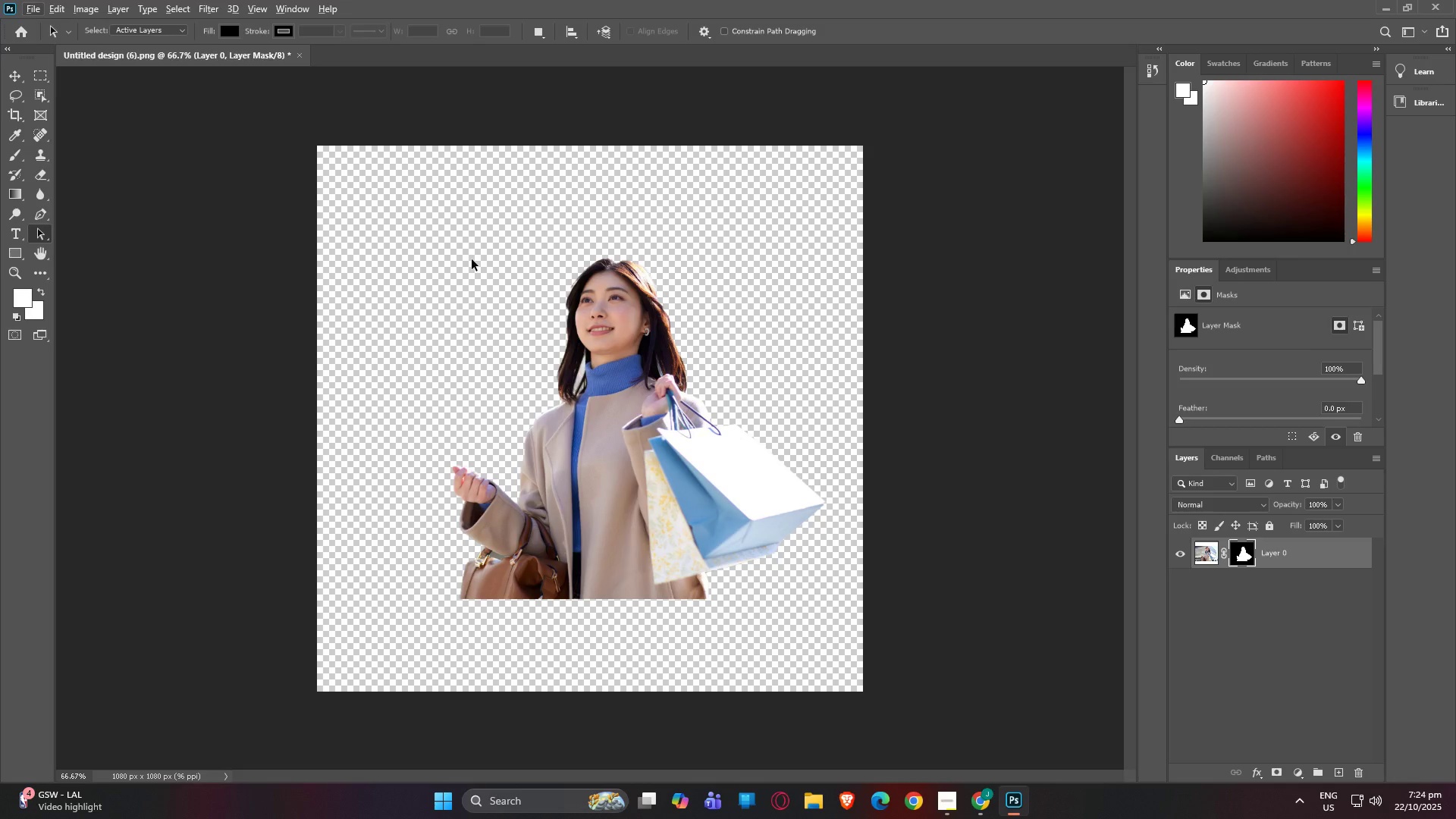 
left_click_drag(start_coordinate=[472, 259], to_coordinate=[444, 191])
 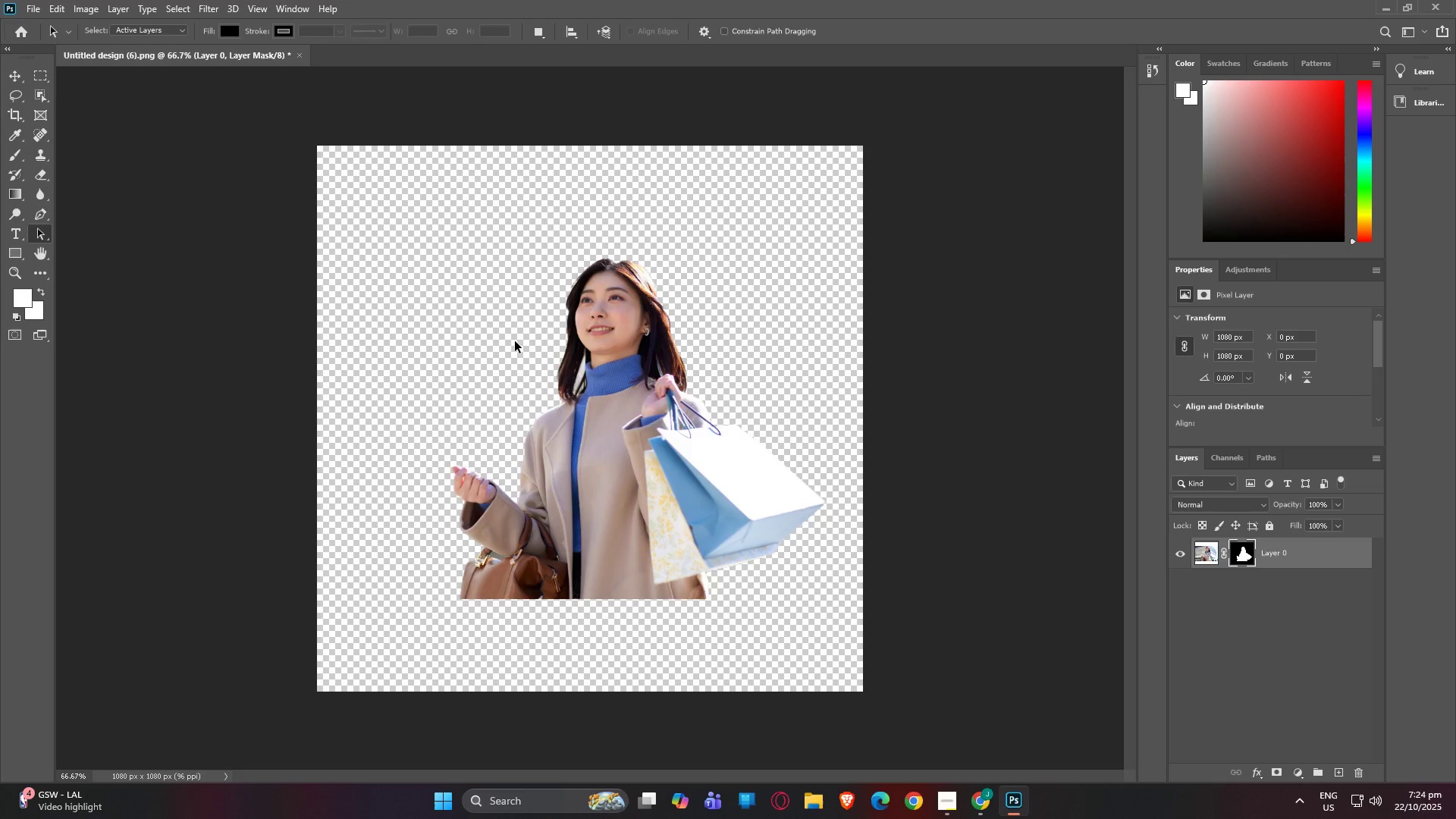 
scroll: coordinate [472, 318], scroll_direction: up, amount: 20.0
 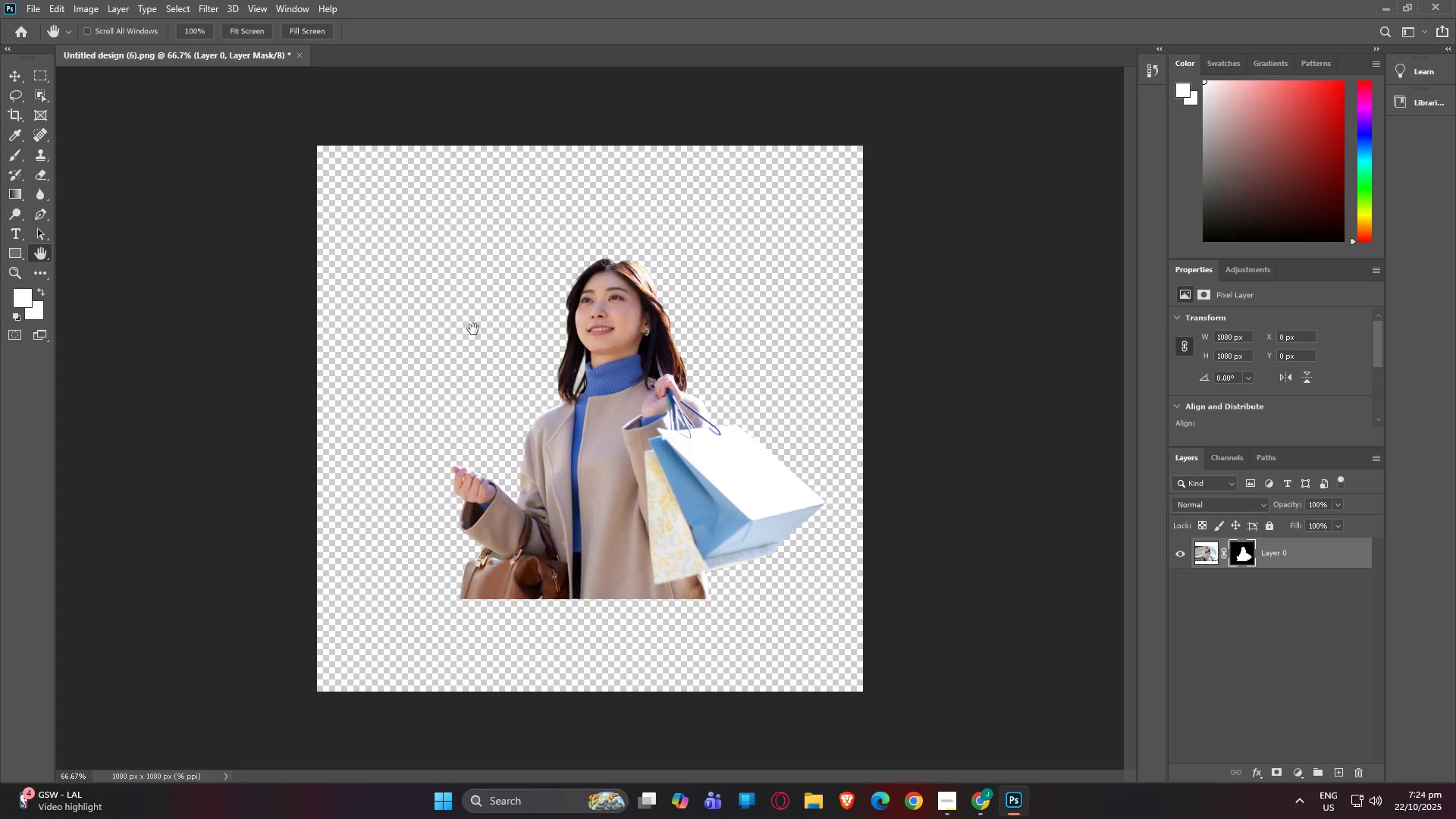 
hold_key(key=H, duration=0.36)
 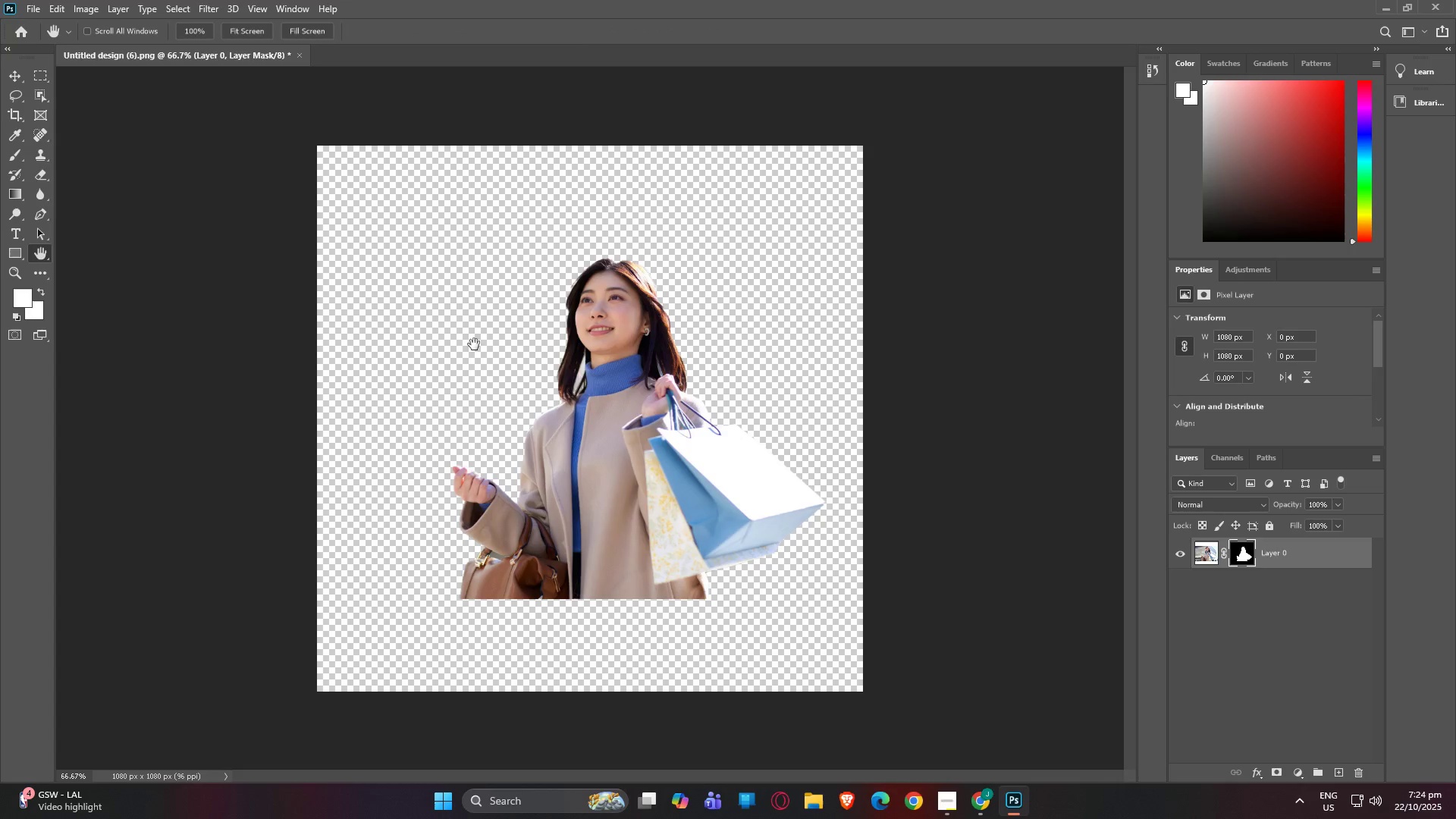 
left_click_drag(start_coordinate=[489, 372], to_coordinate=[513, 335])
 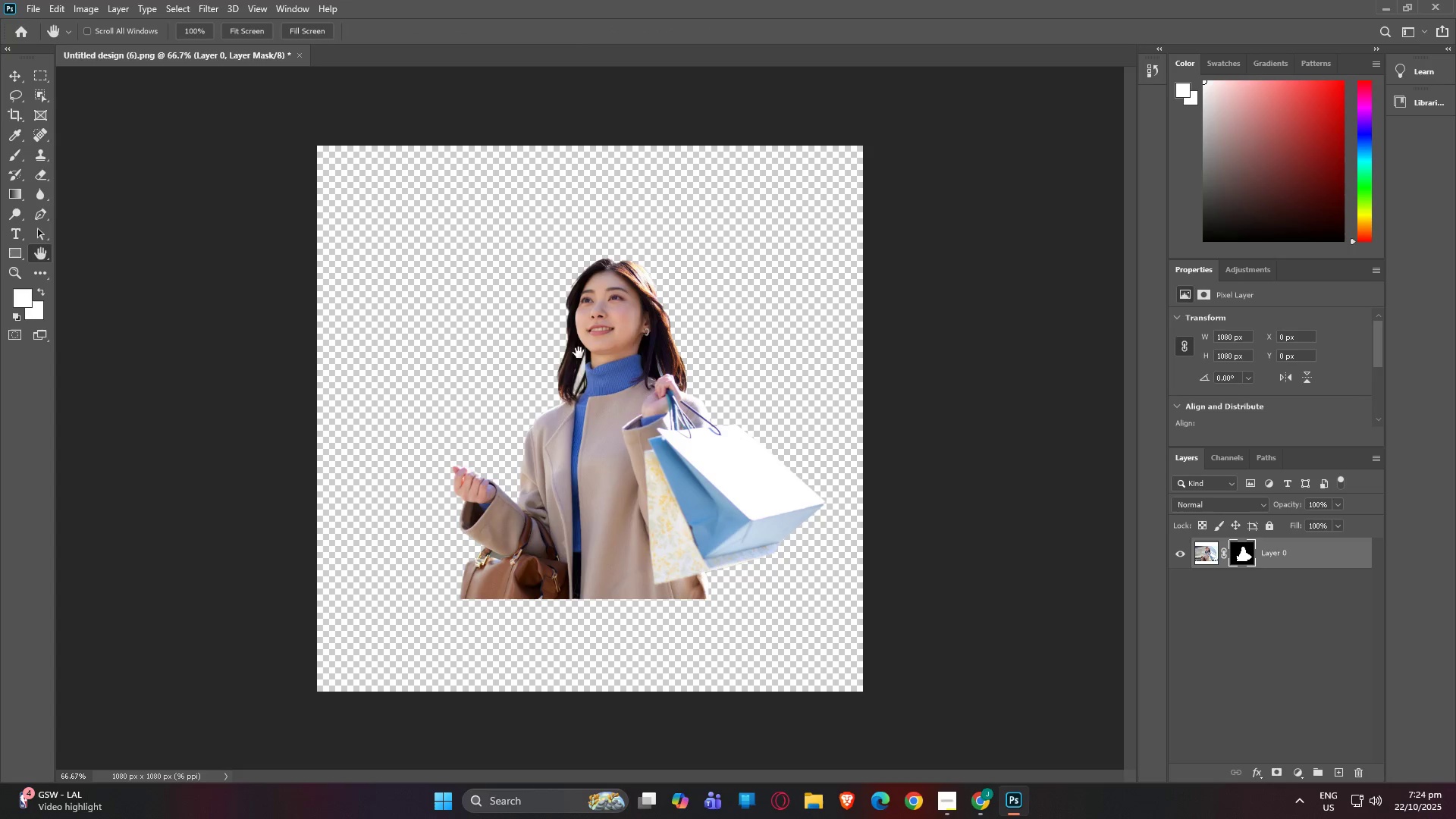 
scroll: coordinate [579, 353], scroll_direction: up, amount: 1.0
 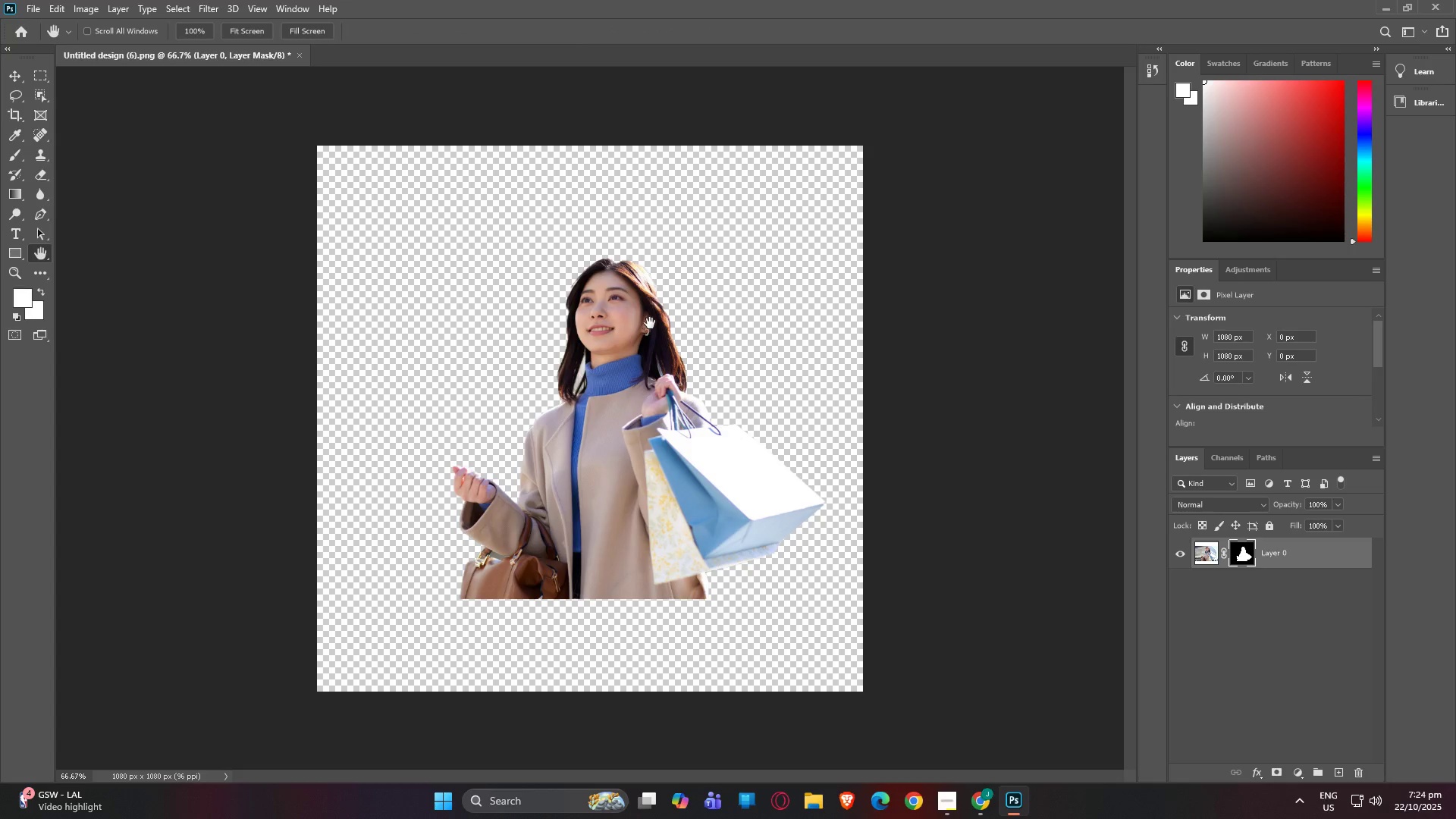 
left_click_drag(start_coordinate=[649, 328], to_coordinate=[652, 246])
 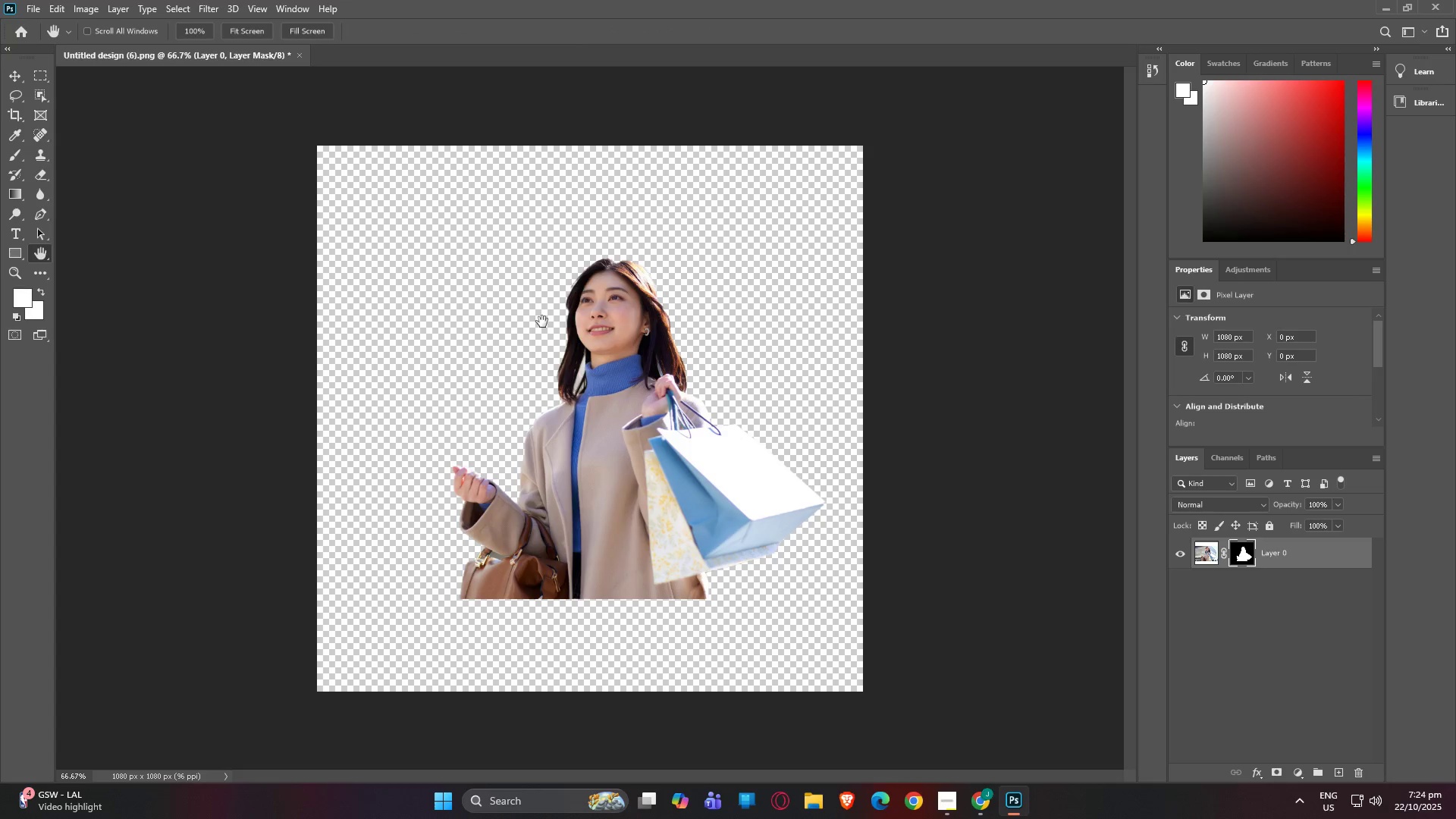 
left_click_drag(start_coordinate=[545, 320], to_coordinate=[500, 388])
 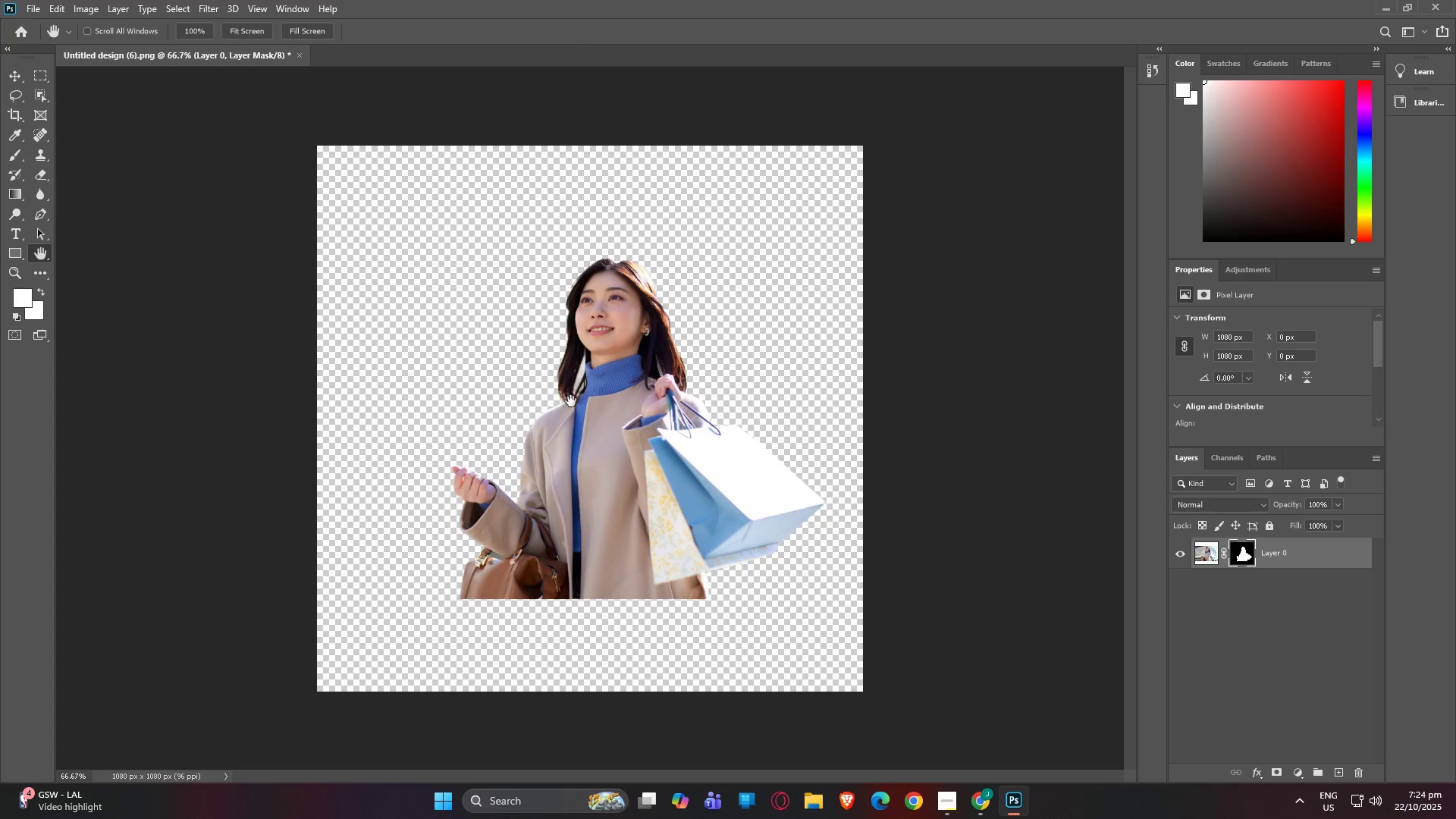 
scroll: coordinate [1184, 527], scroll_direction: up, amount: 7.0
 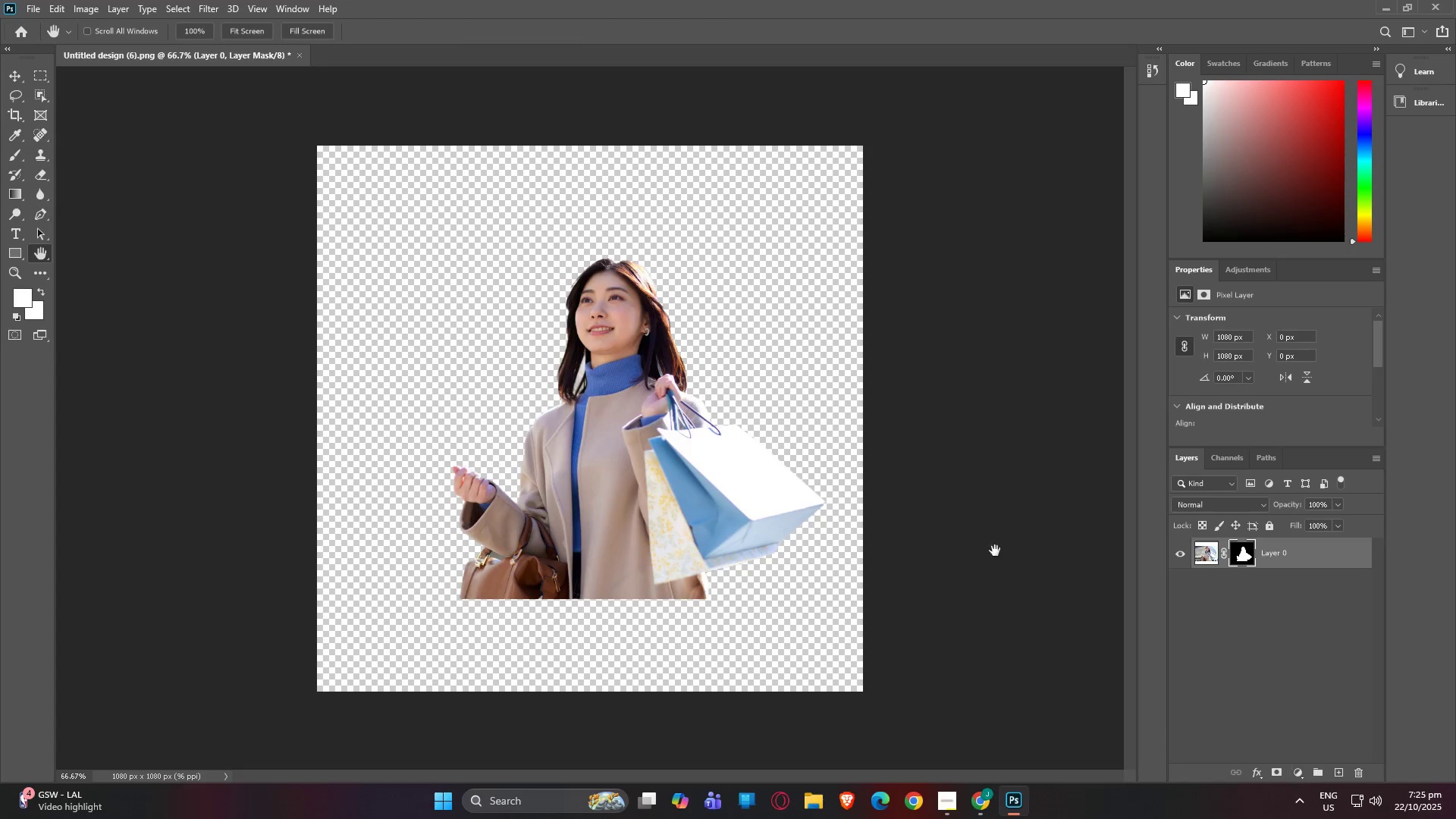 
left_click_drag(start_coordinate=[824, 435], to_coordinate=[846, 339])
 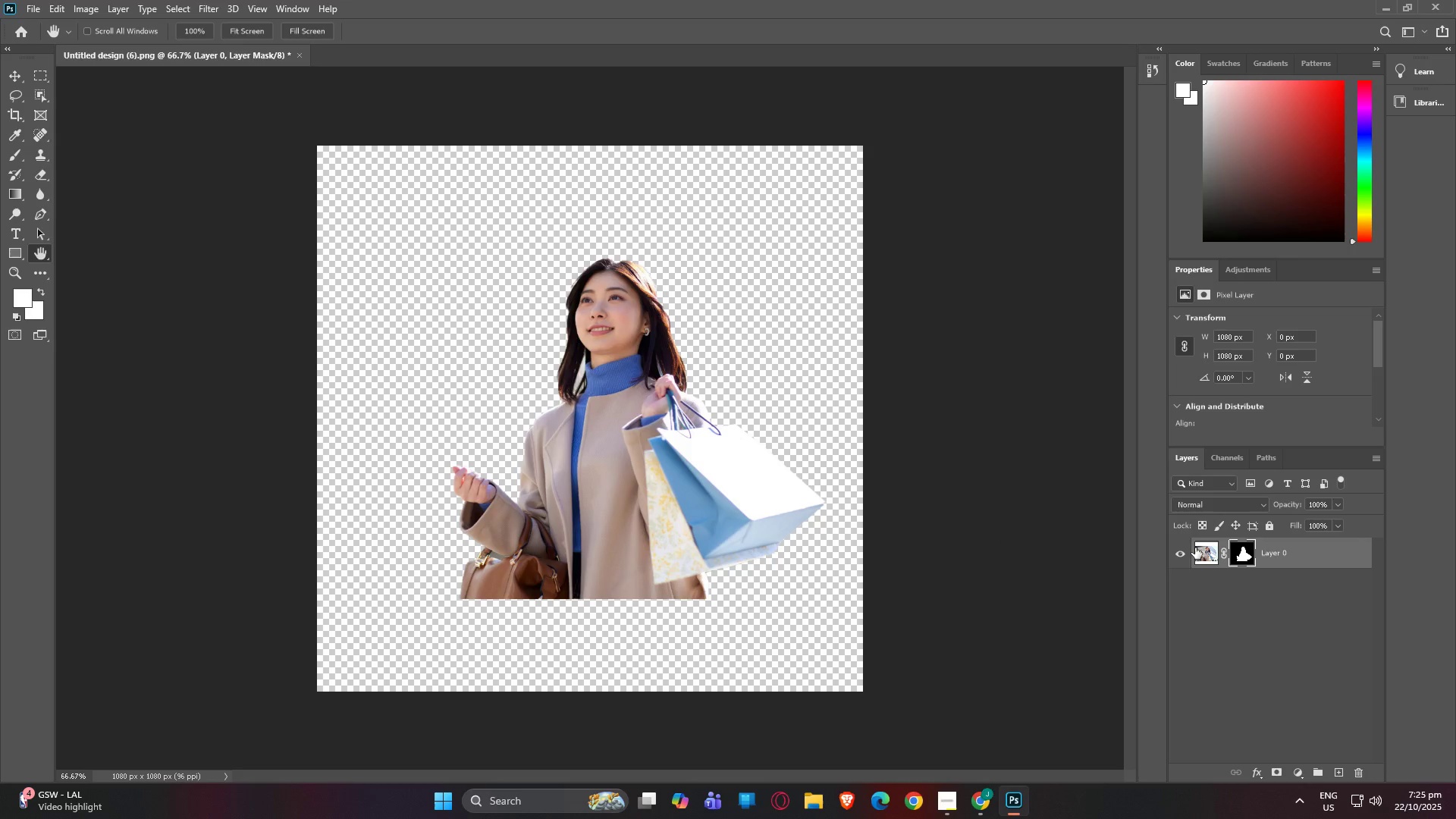 
left_click([1195, 548])
 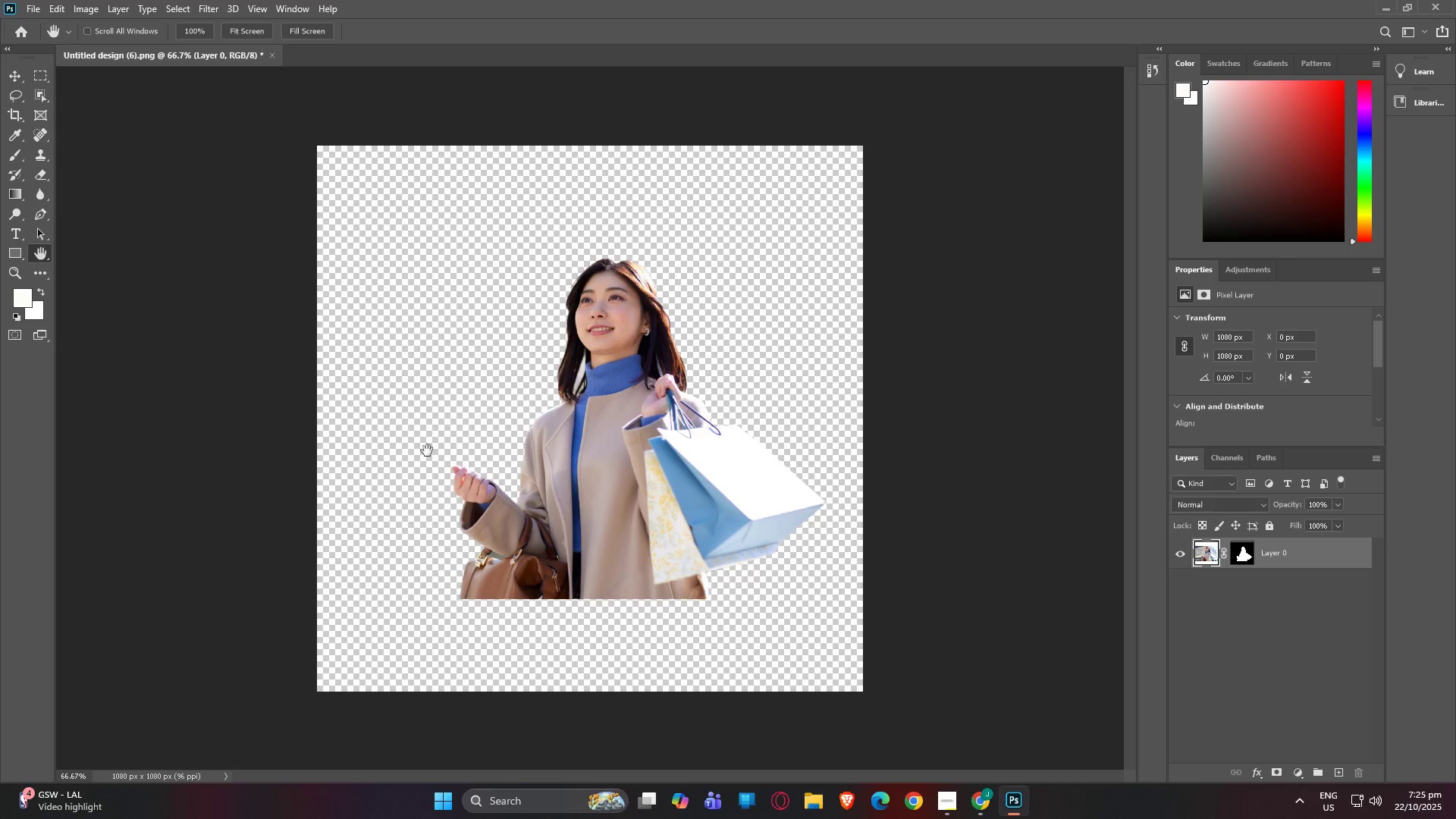 
scroll: coordinate [540, 499], scroll_direction: up, amount: 7.0
 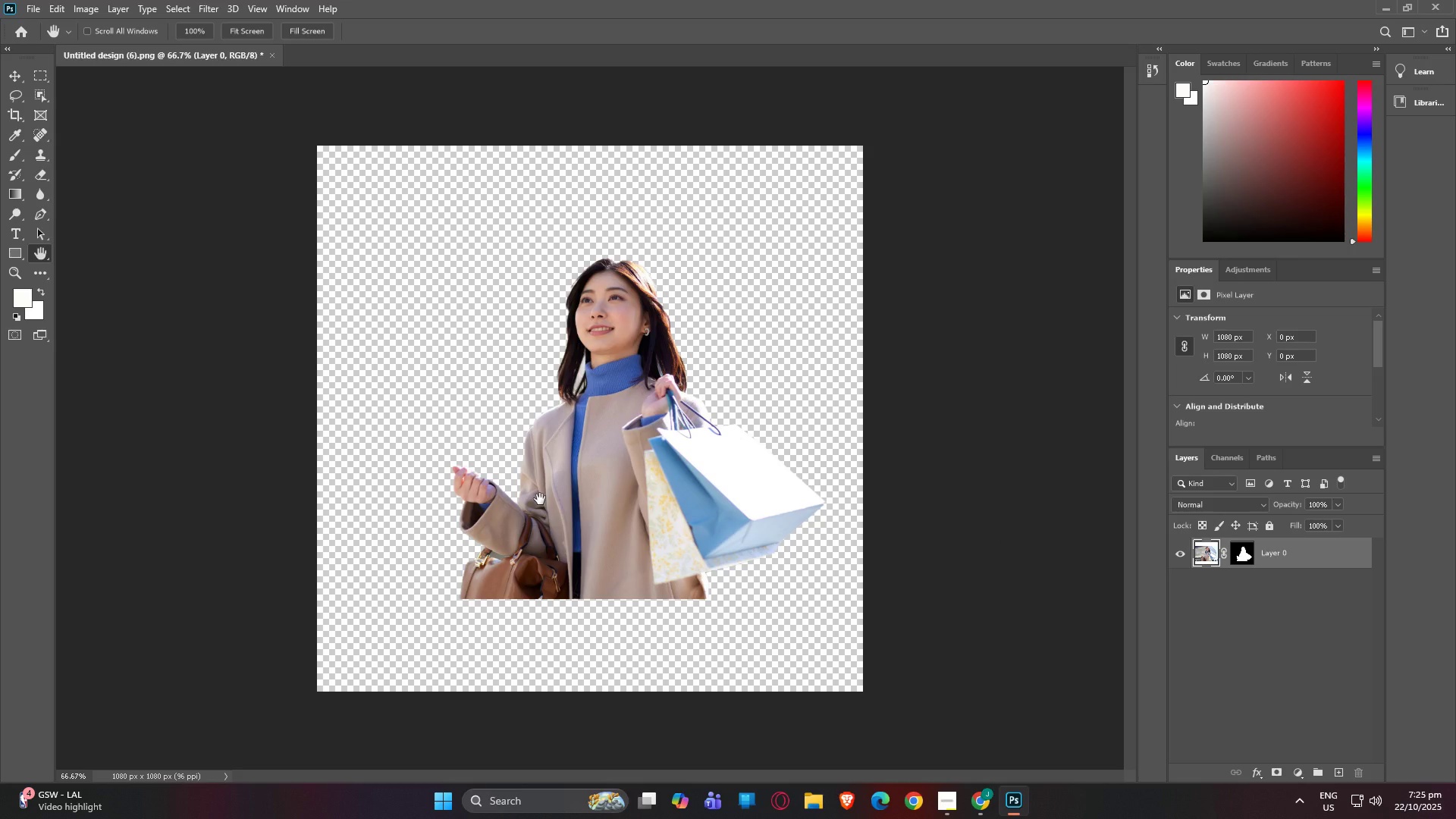 
left_click_drag(start_coordinate=[540, 499], to_coordinate=[391, 377])
 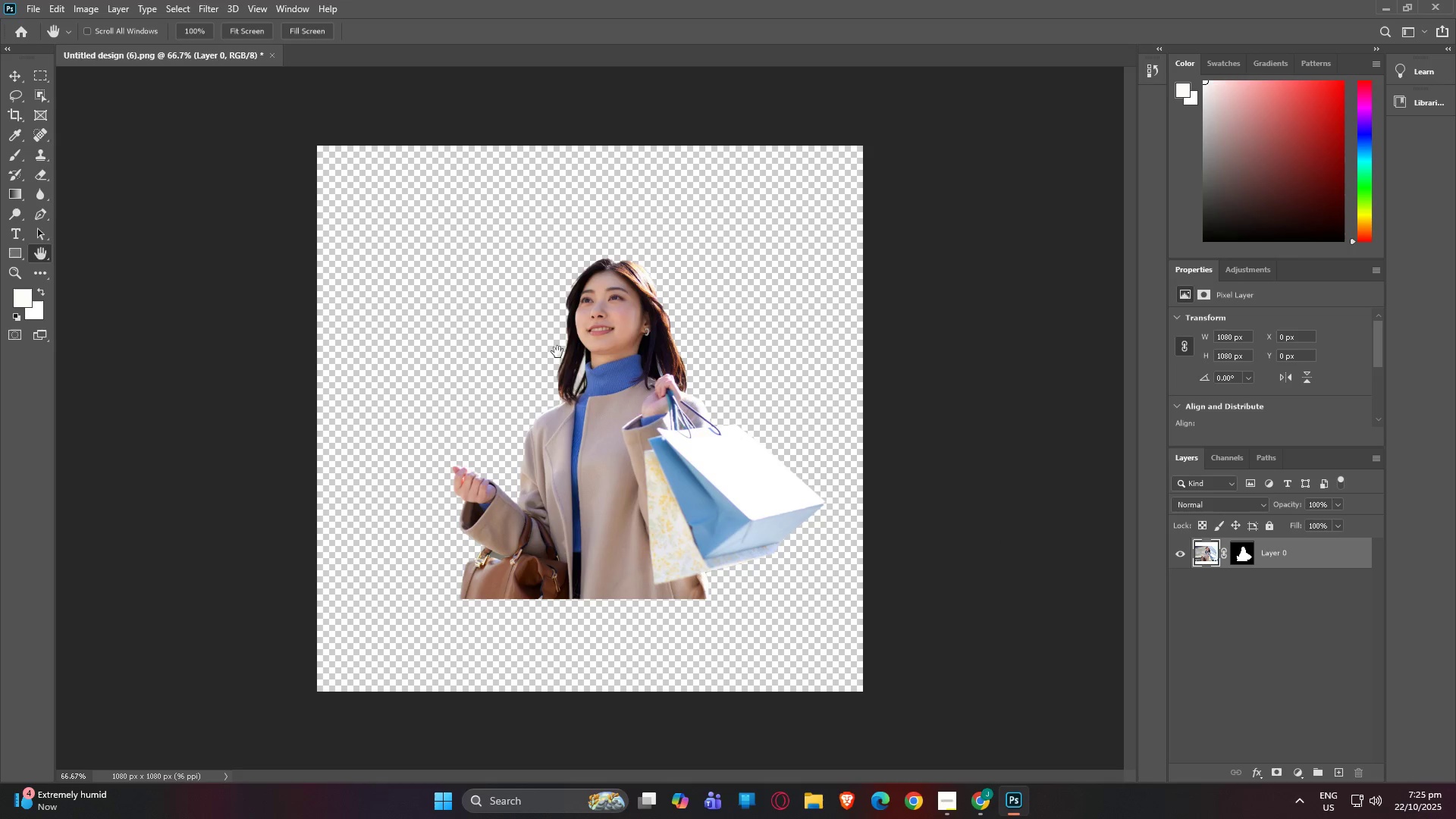 
scroll: coordinate [620, 463], scroll_direction: up, amount: 4.0
 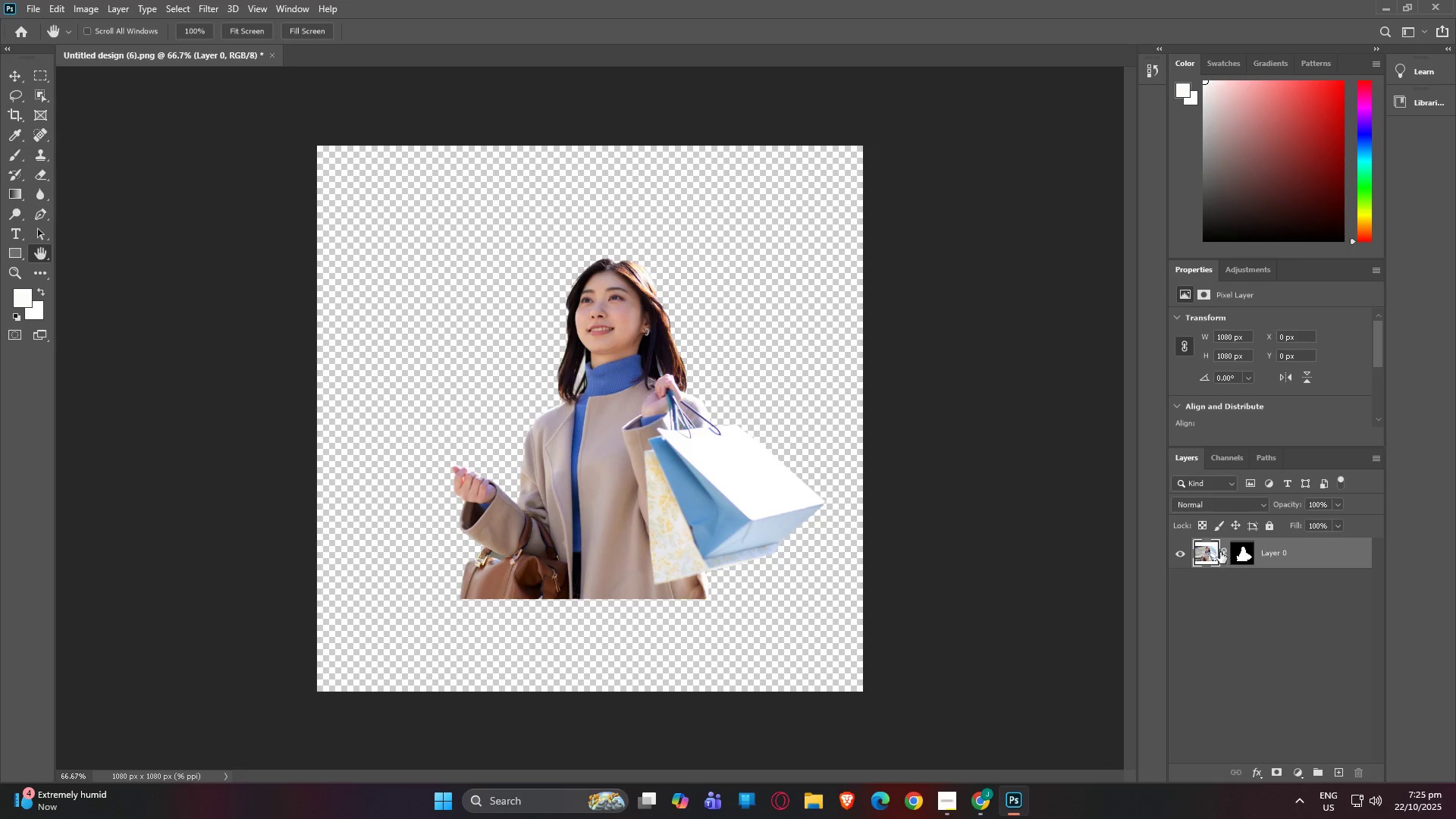 
left_click([1252, 555])
 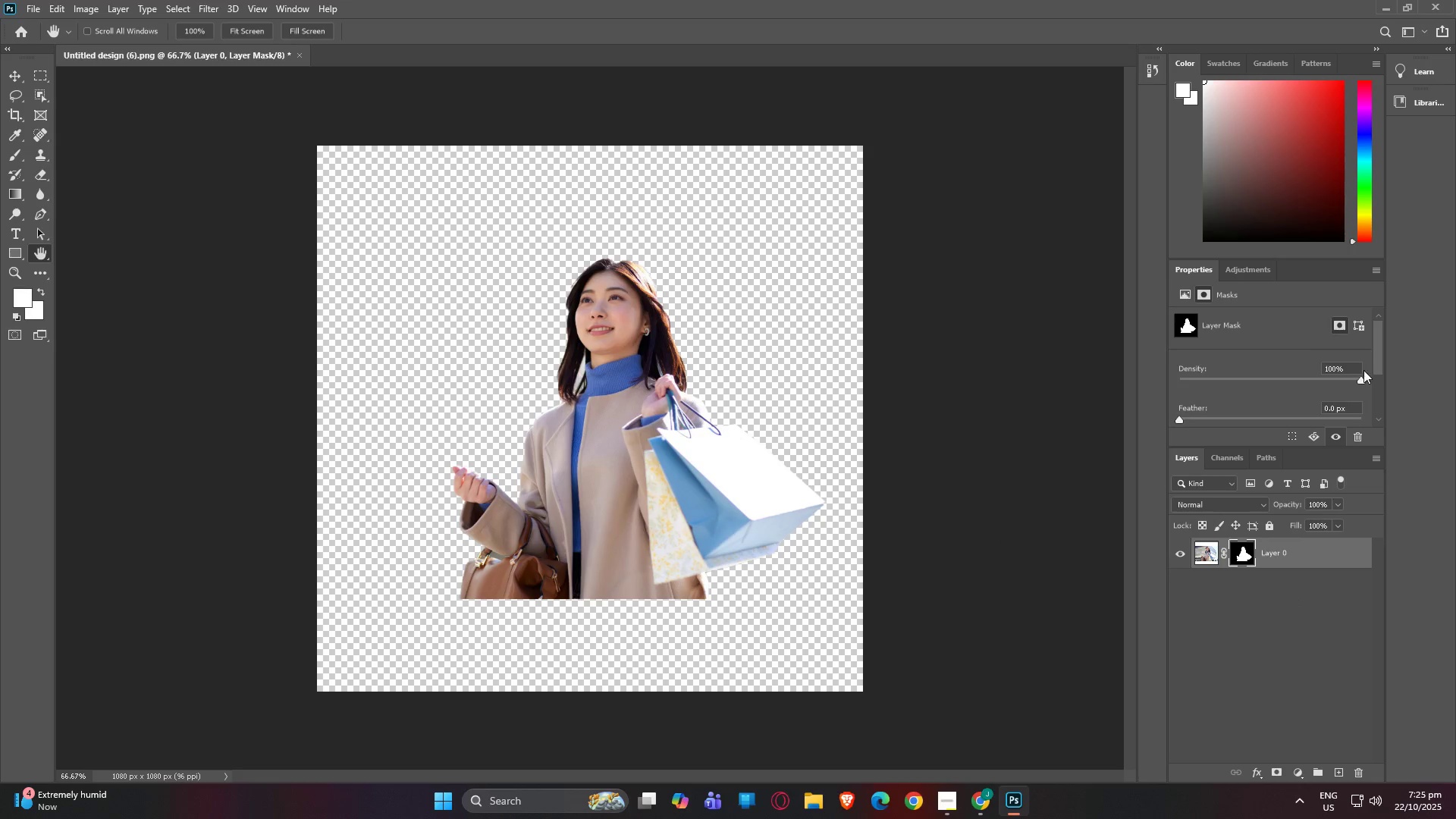 
left_click_drag(start_coordinate=[1354, 381], to_coordinate=[1455, 409])
 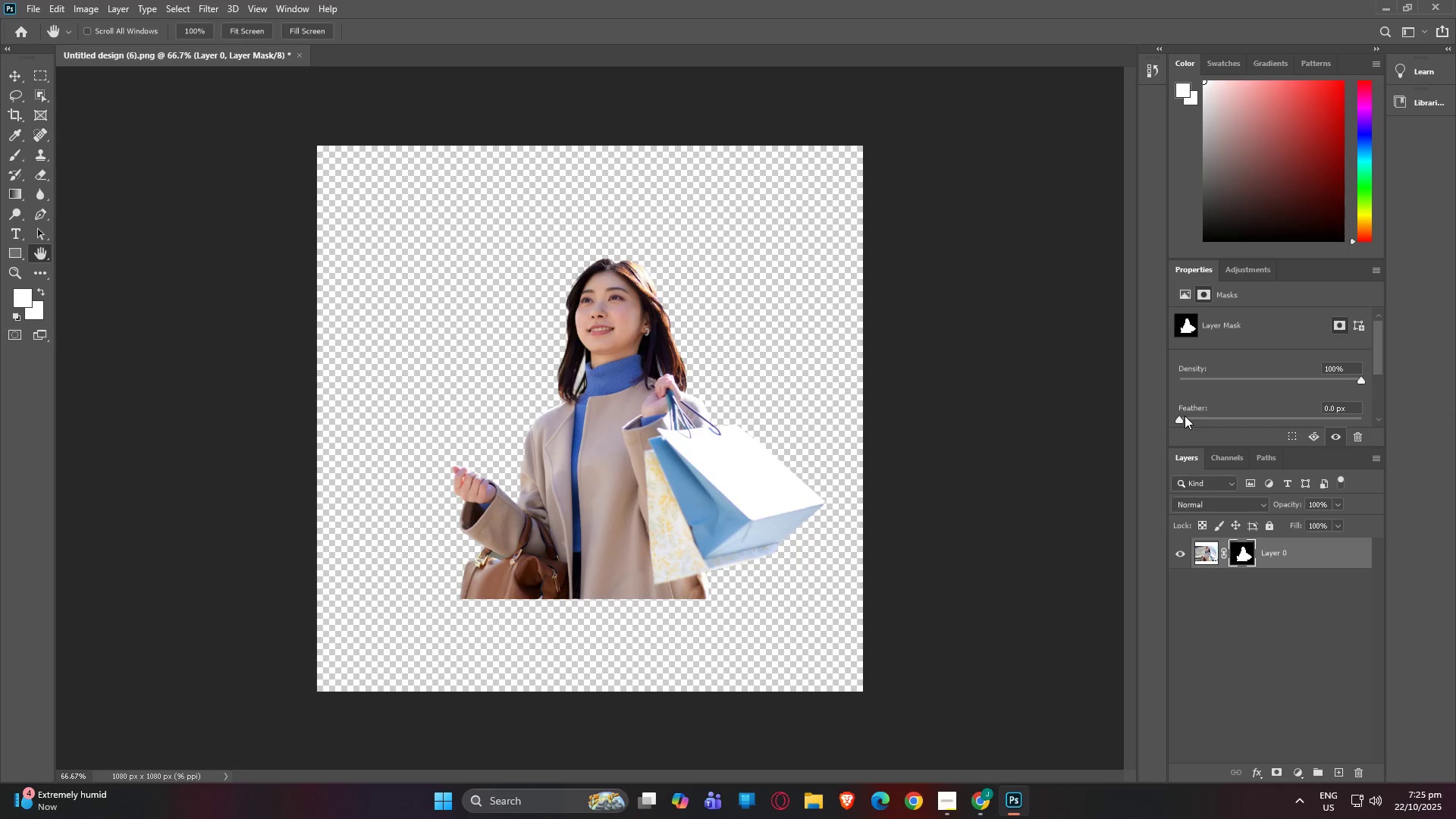 
left_click_drag(start_coordinate=[1182, 421], to_coordinate=[1104, 413])
 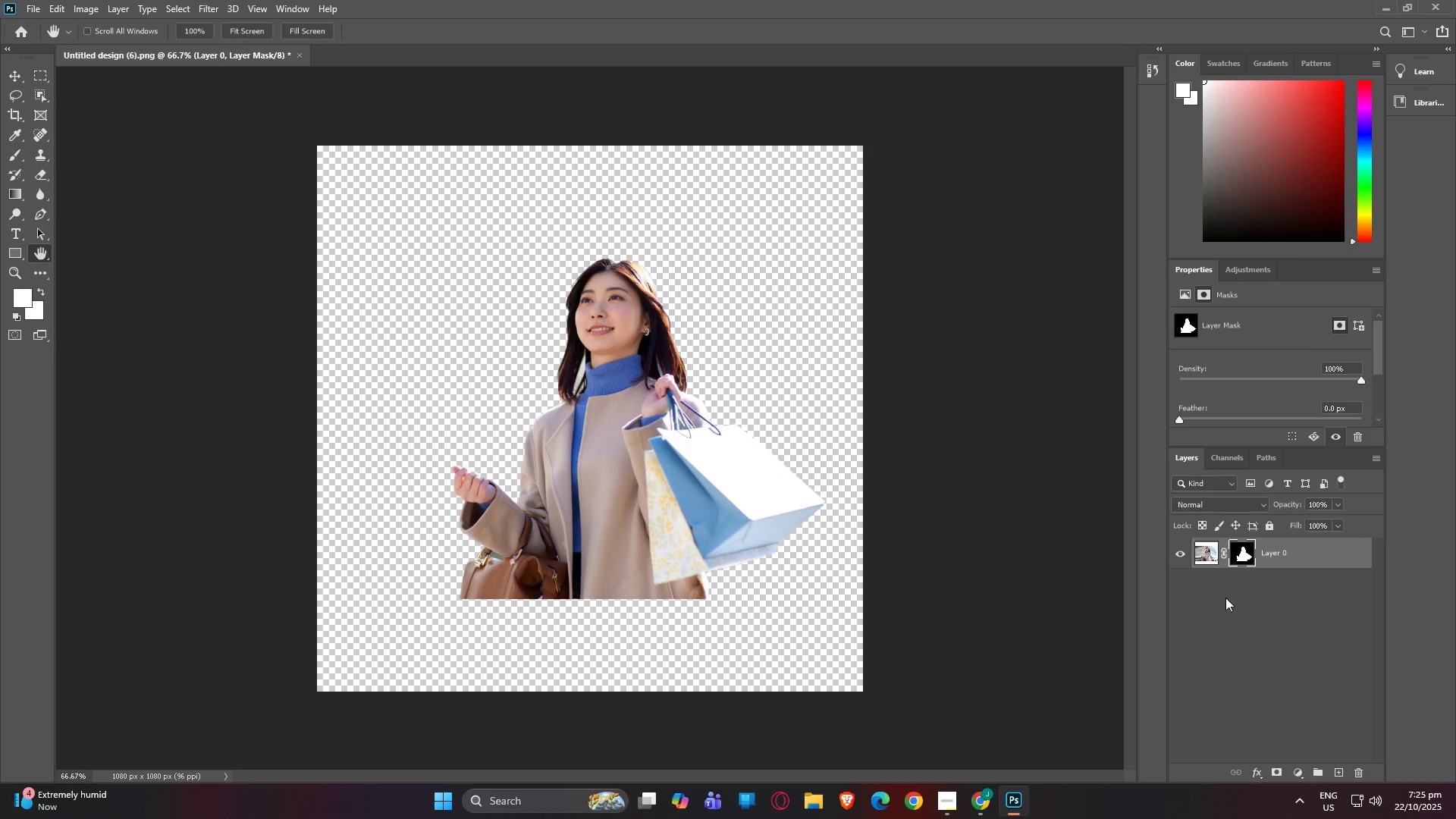 
left_click([1219, 601])
 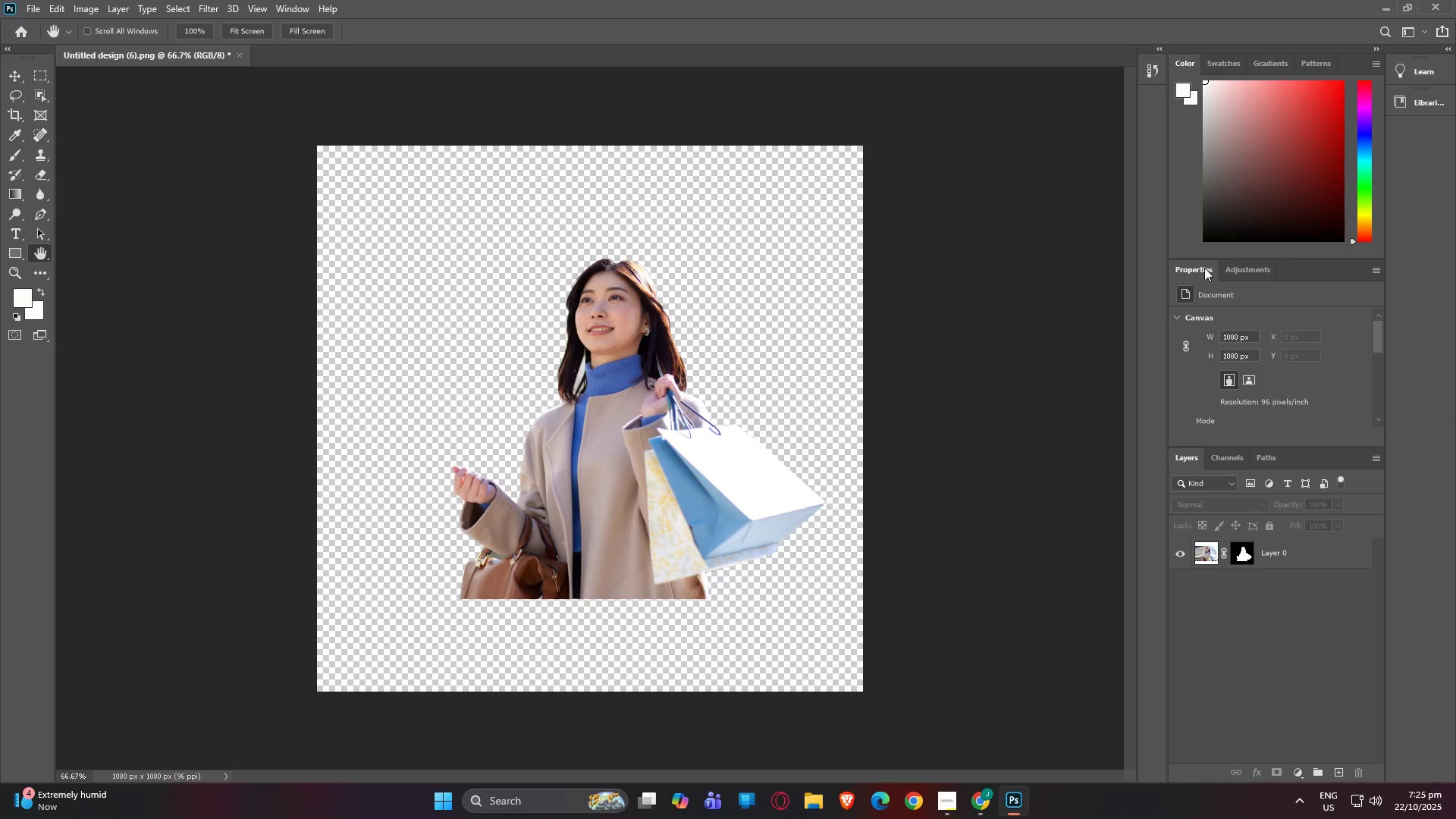 
scroll: coordinate [635, 417], scroll_direction: up, amount: 3.0
 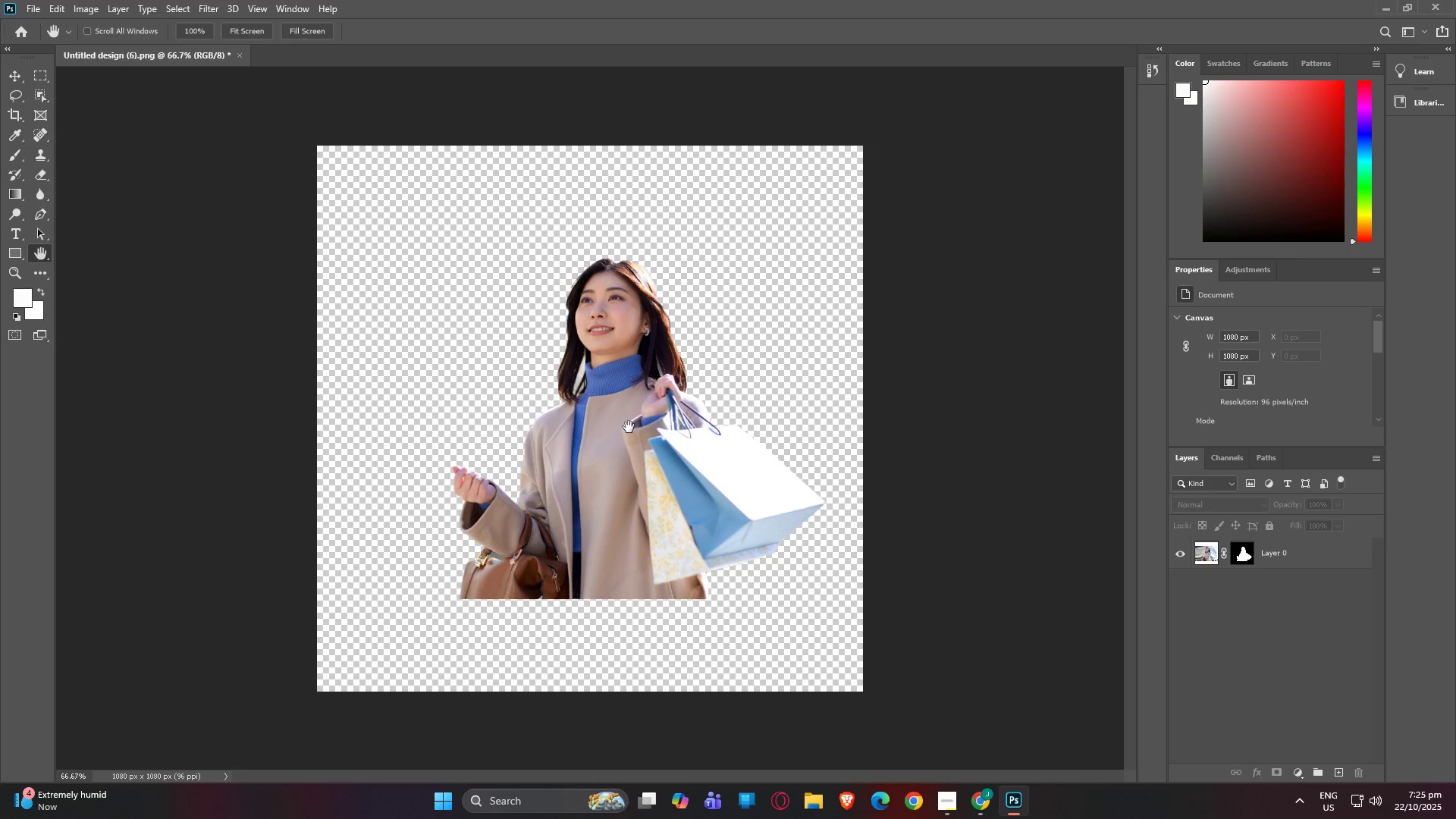 
key(Meta+MetaLeft)
 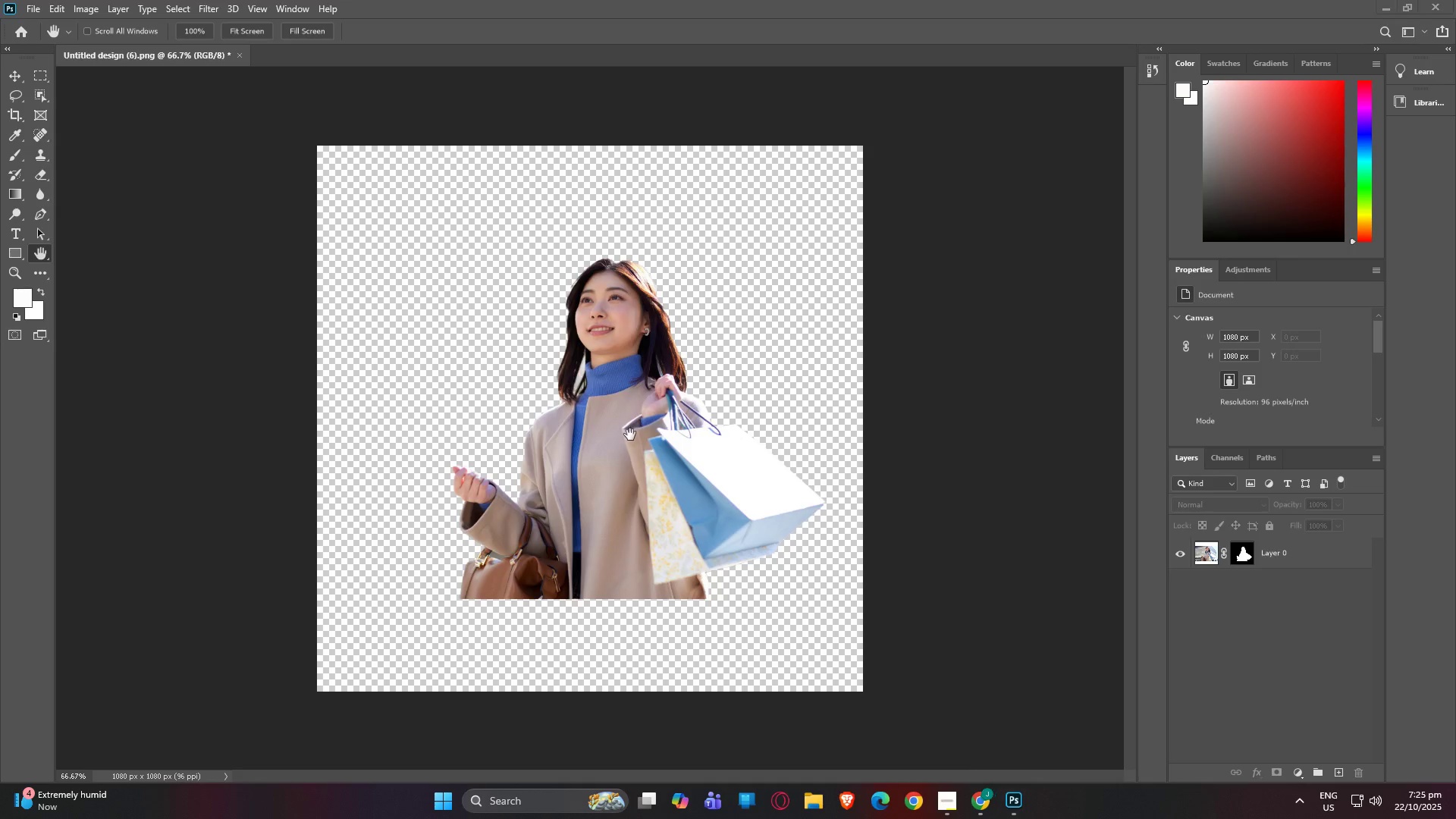 
scroll: coordinate [630, 435], scroll_direction: up, amount: 2.0
 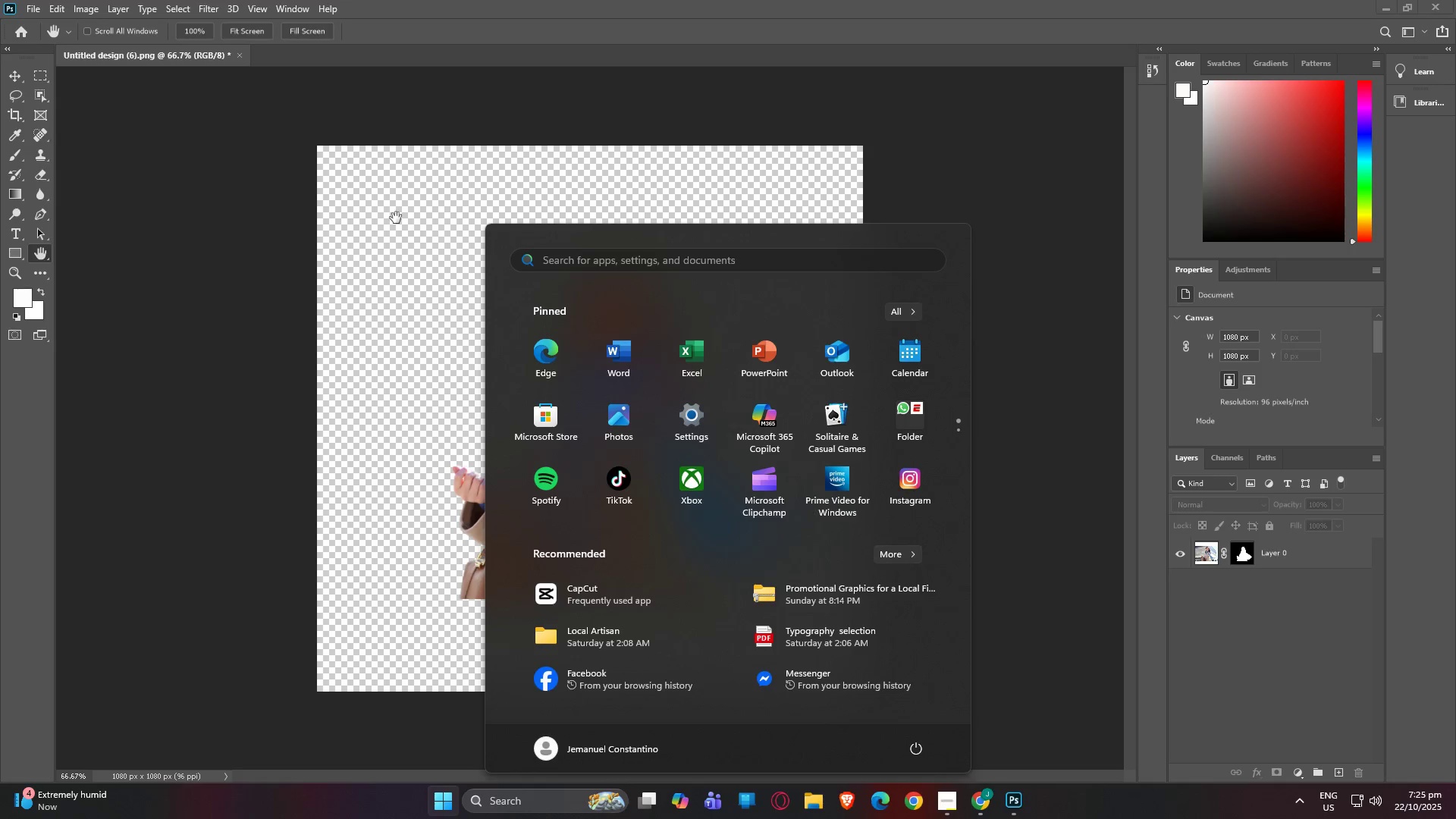 
left_click([395, 217])
 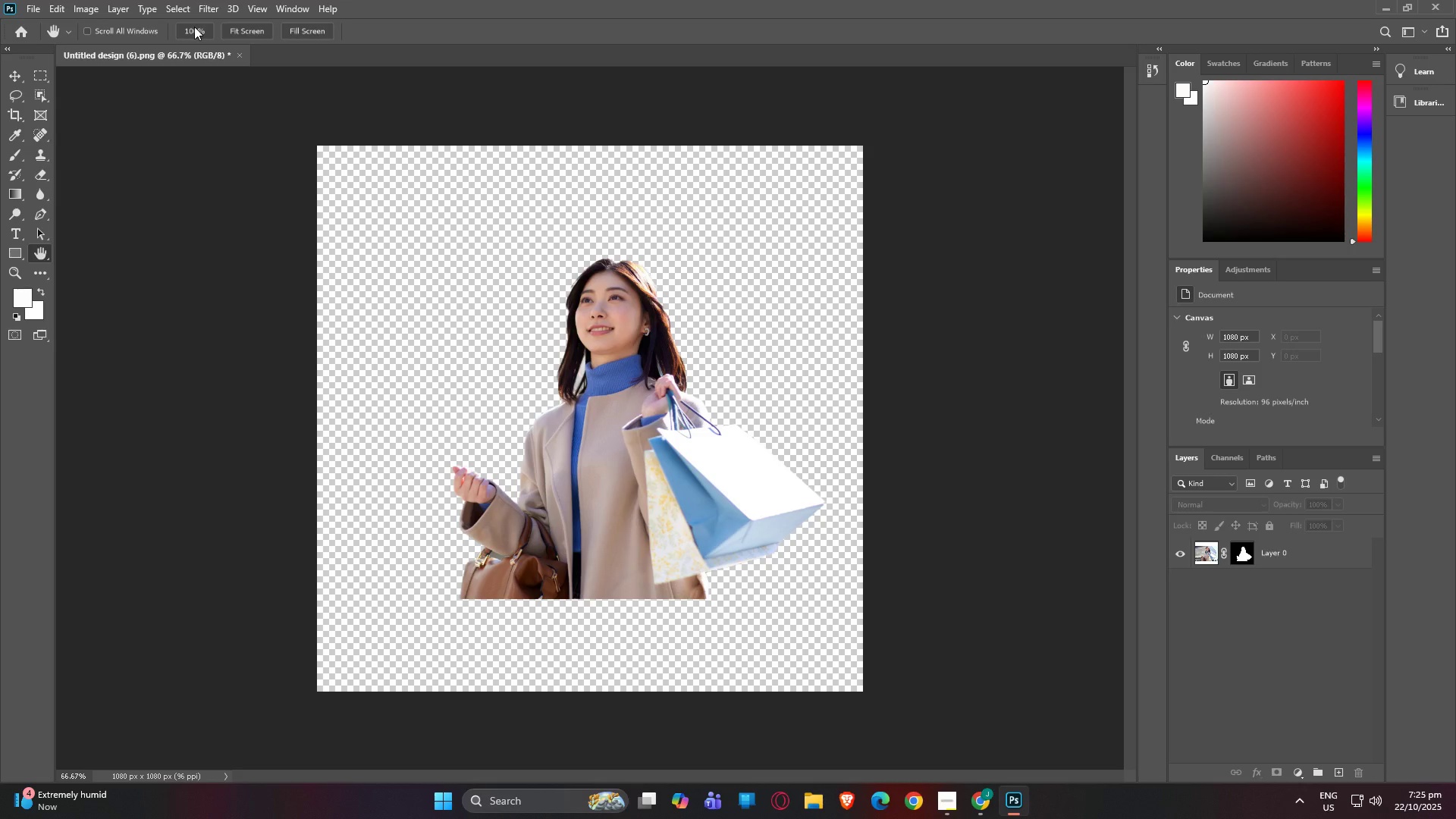 
left_click([194, 27])
 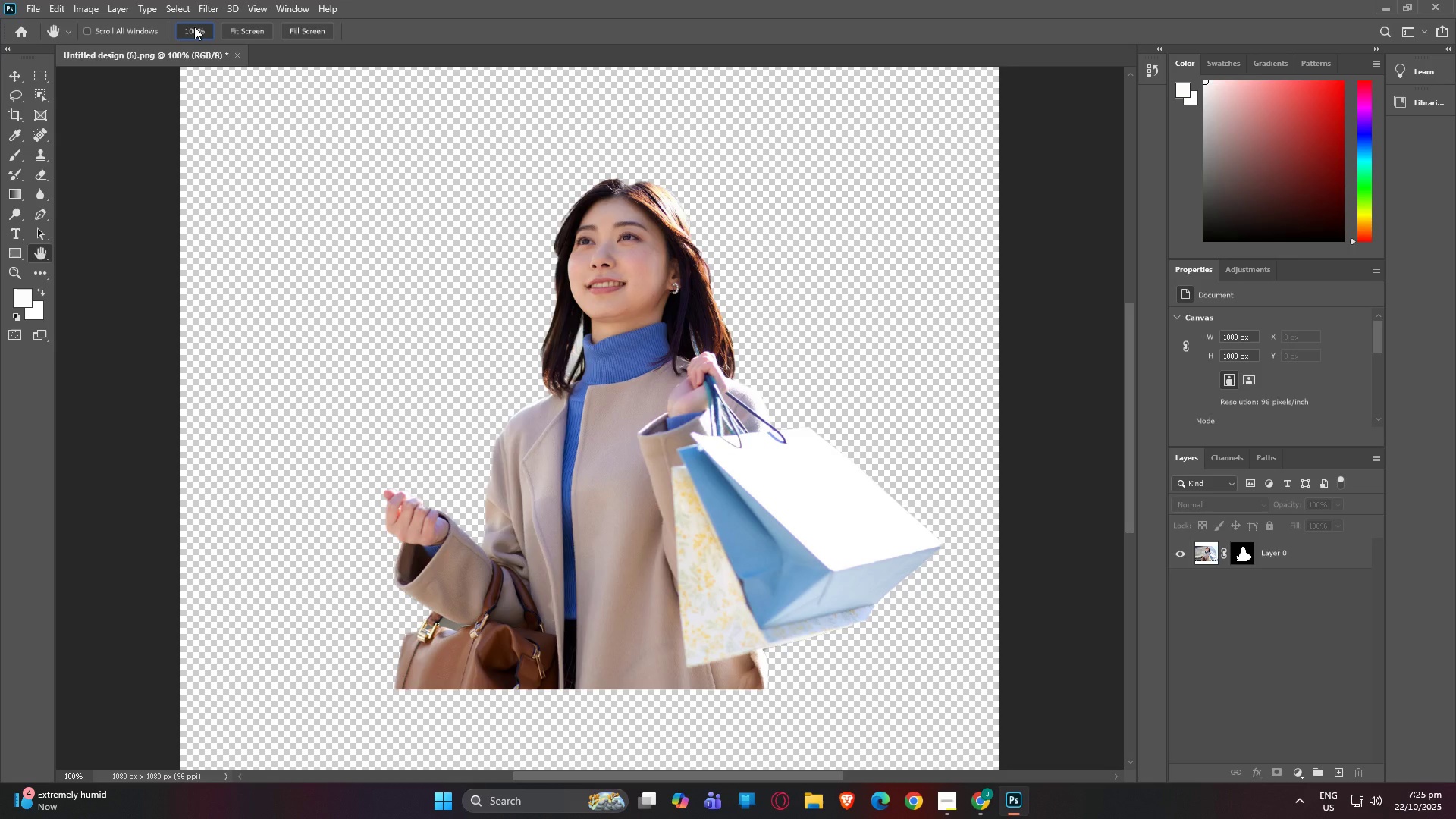 
left_click([194, 27])
 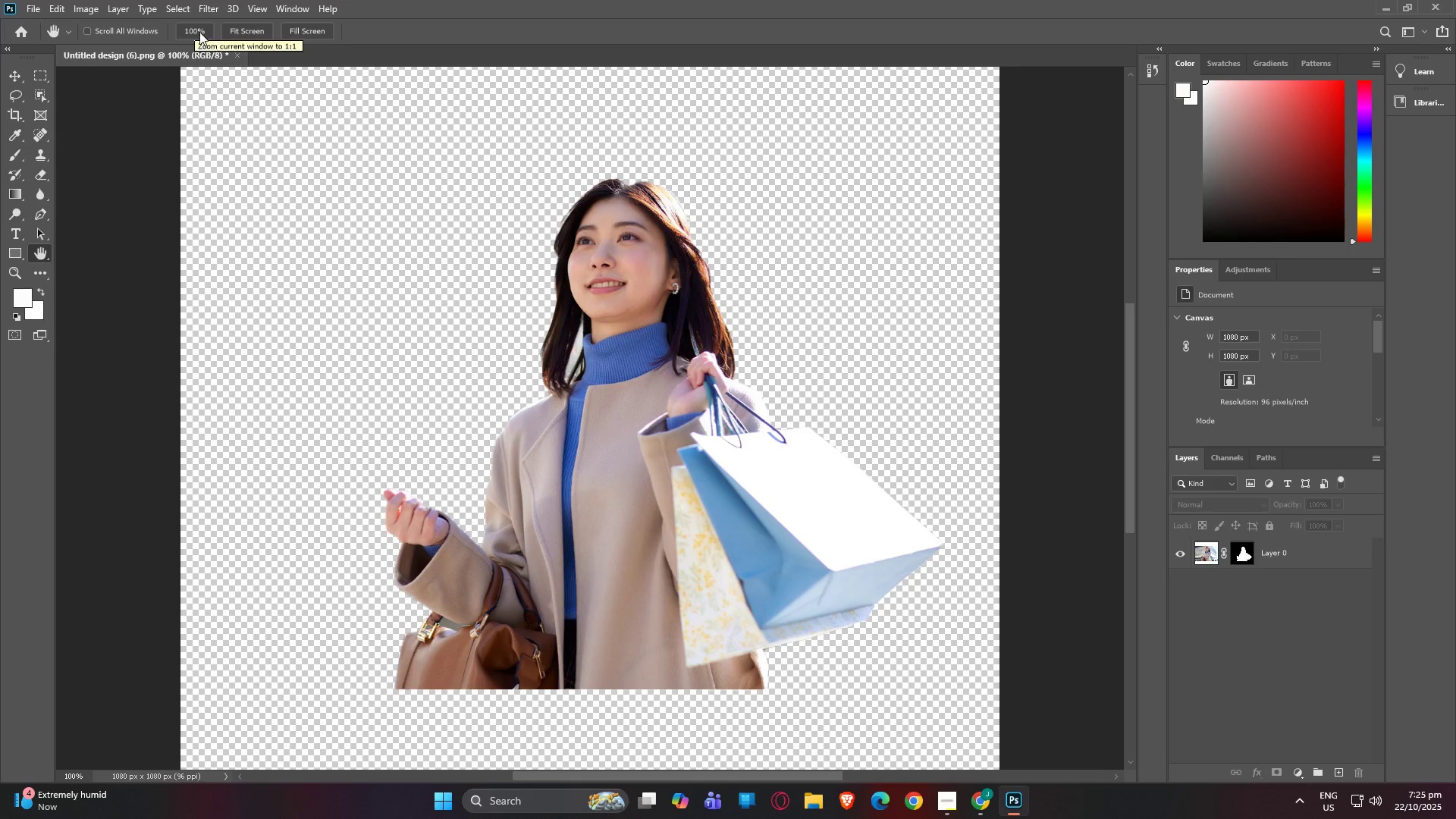 
left_click([199, 32])
 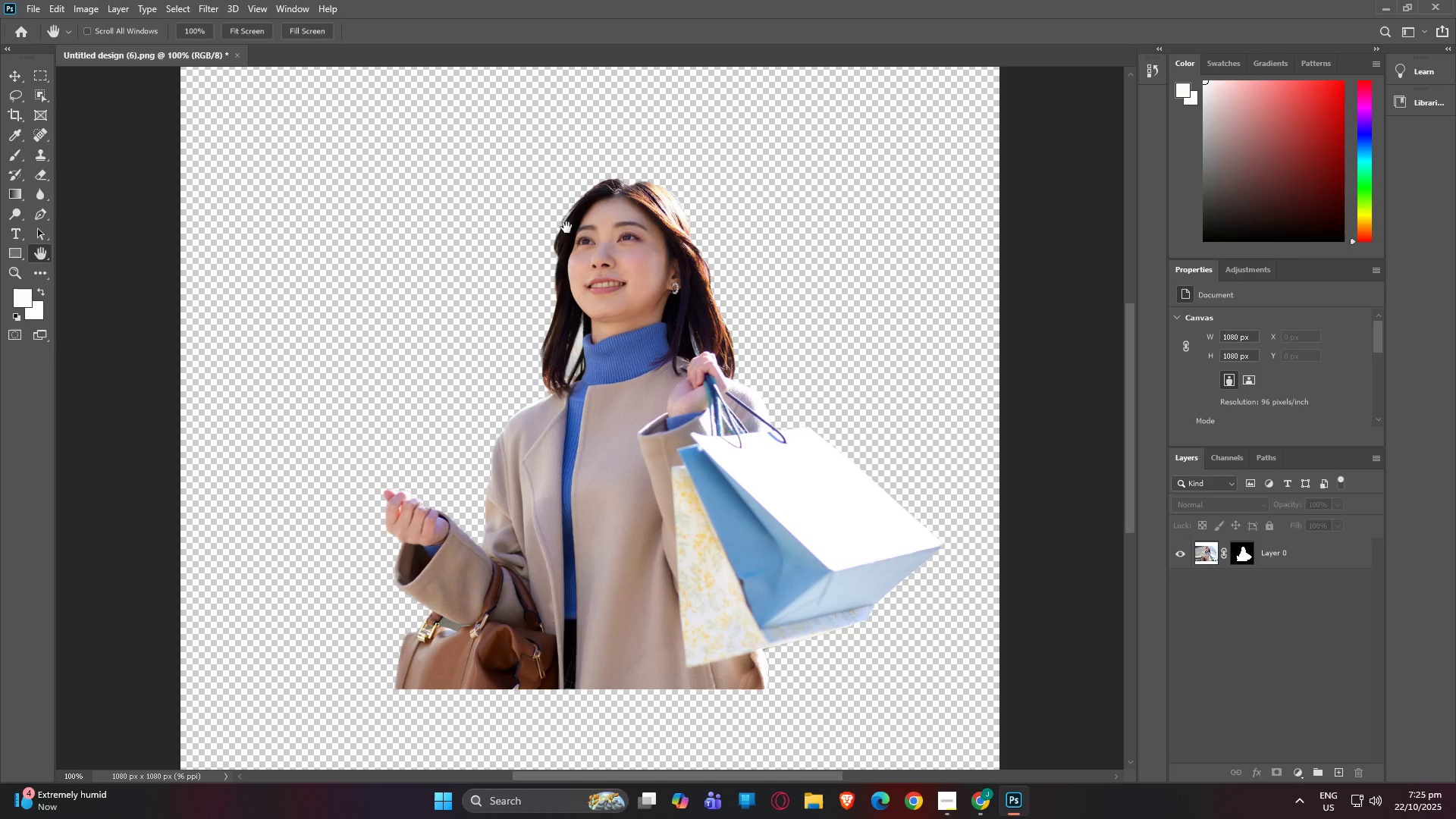 
left_click_drag(start_coordinate=[650, 273], to_coordinate=[723, 176])
 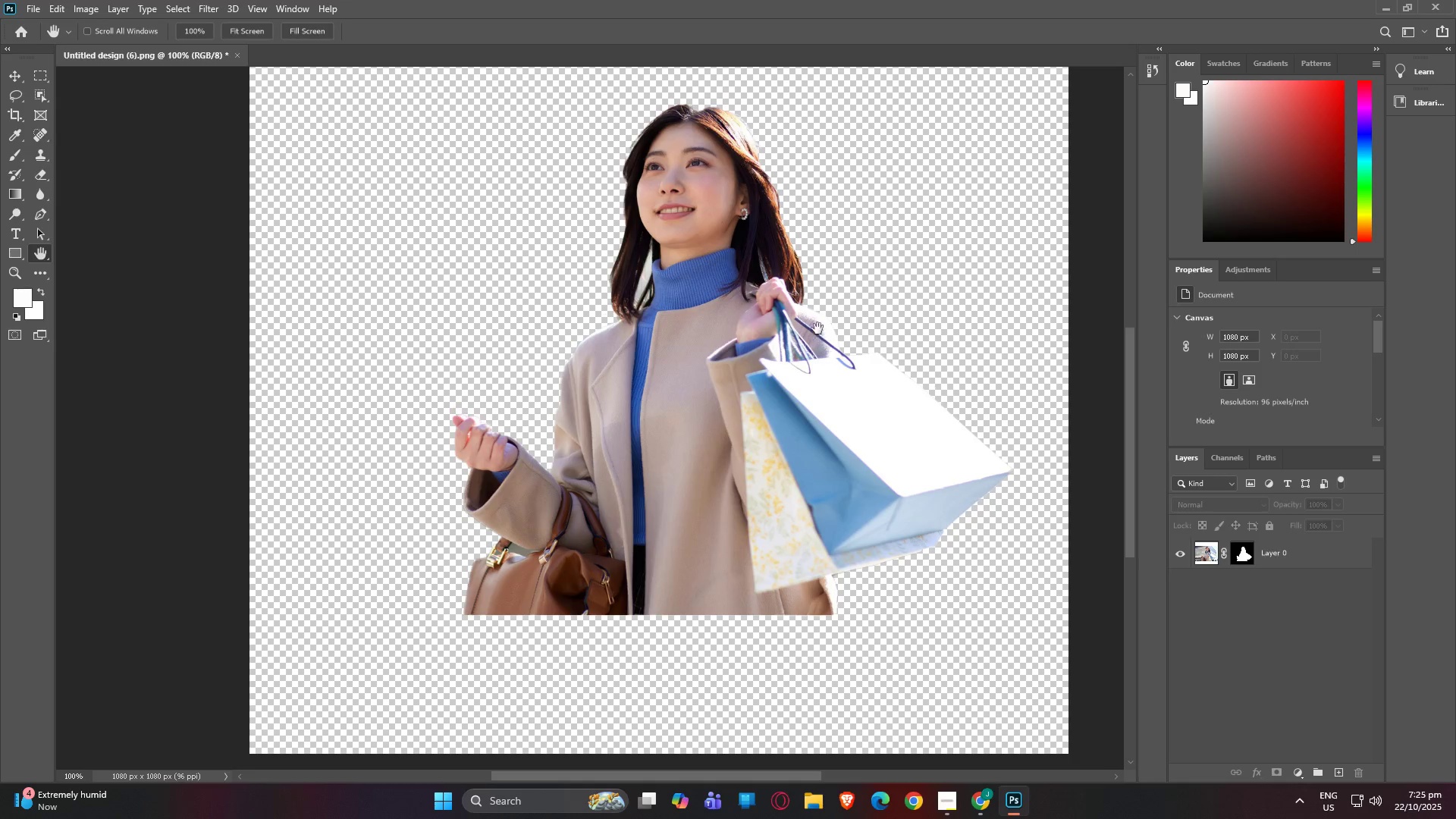 
scroll: coordinate [664, 353], scroll_direction: up, amount: 9.0
 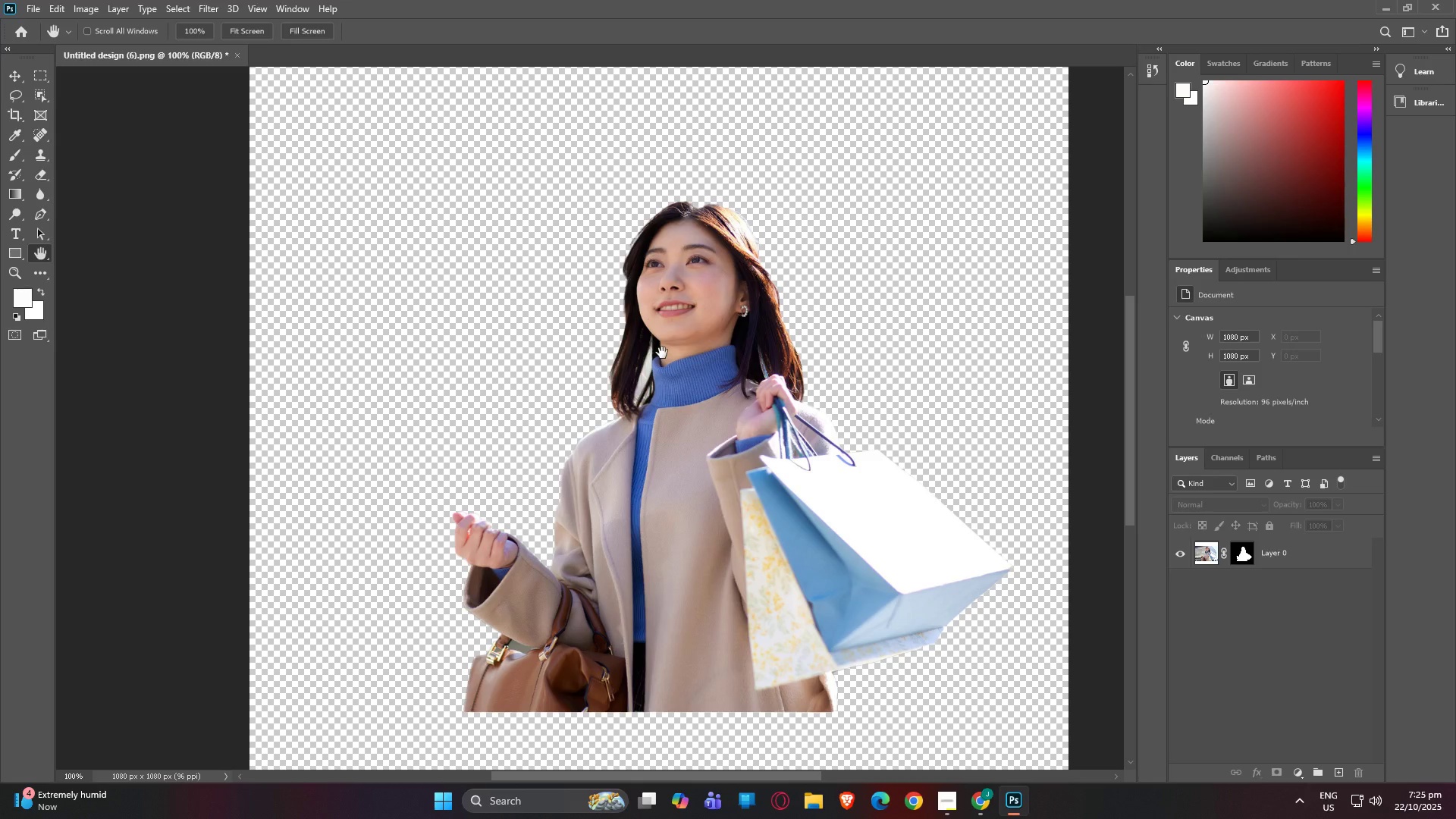 
hold_key(key=AltLeft, duration=1.53)
scroll: coordinate [664, 356], scroll_direction: up, amount: 23.0
 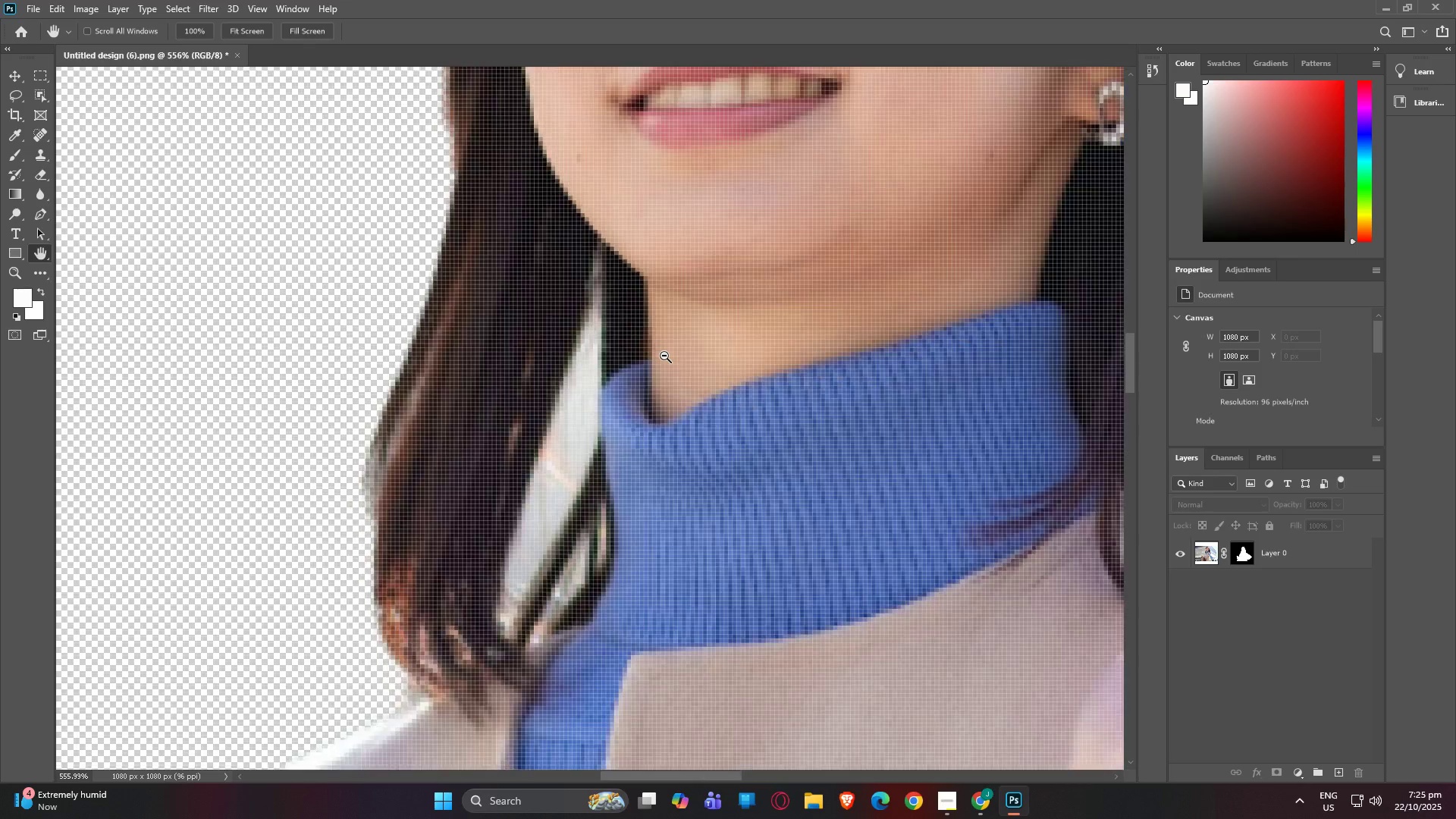 
hold_key(key=AltLeft, duration=1.53)
scroll: coordinate [667, 358], scroll_direction: down, amount: 26.0
 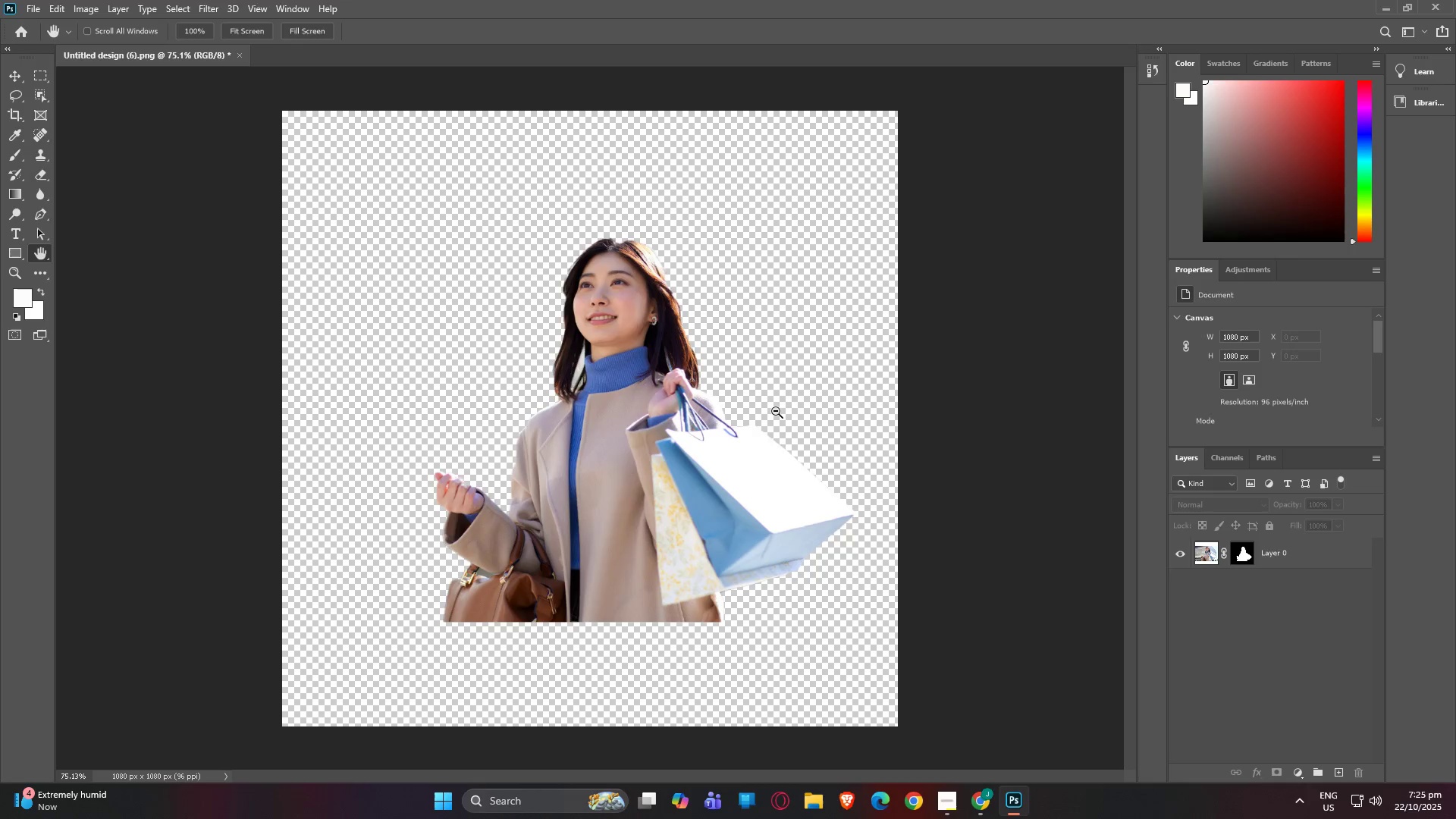 
hold_key(key=AltLeft, duration=1.52)
 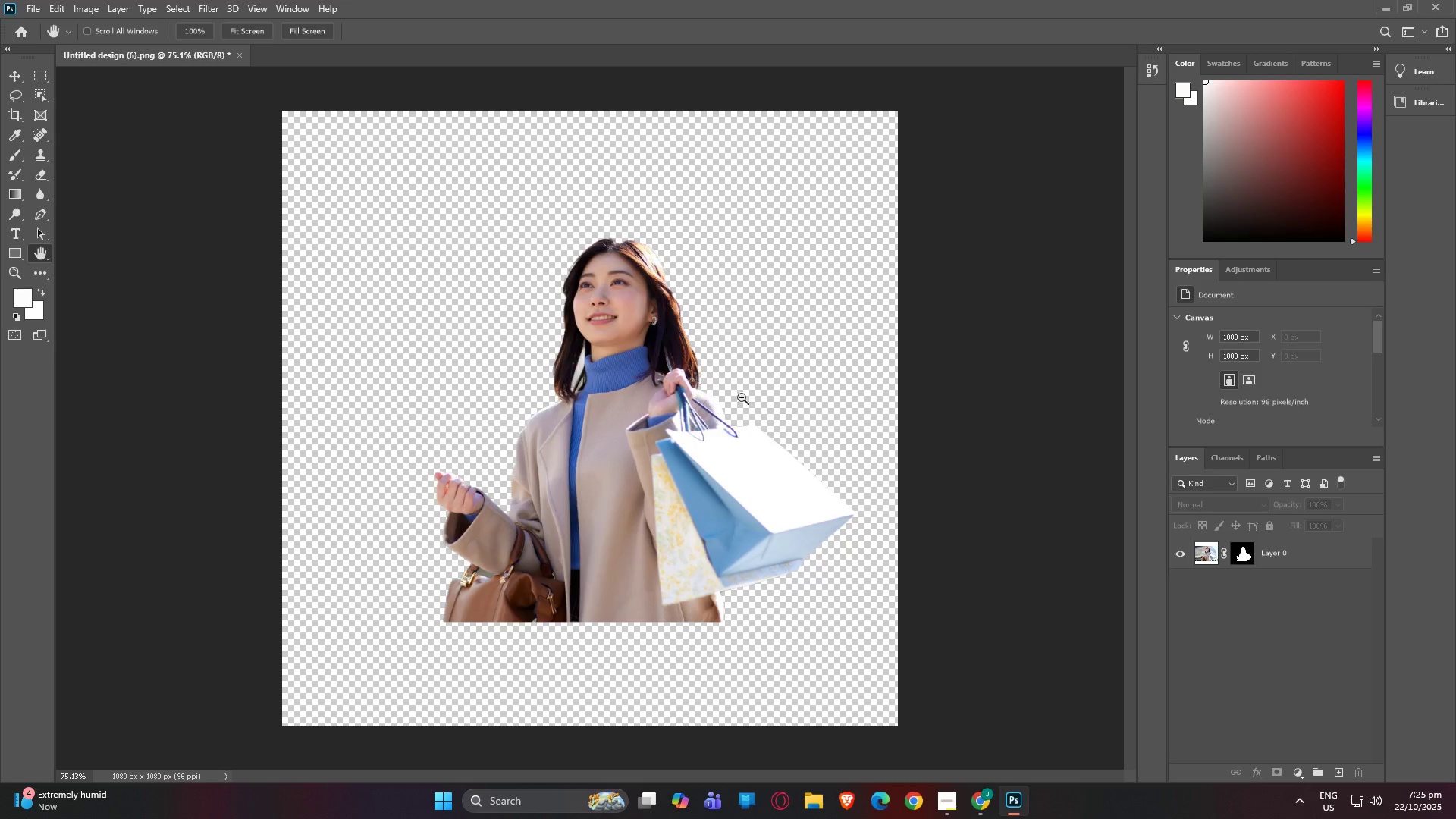 
hold_key(key=AltLeft, duration=1.51)
scroll: coordinate [776, 412], scroll_direction: up, amount: 4.0
 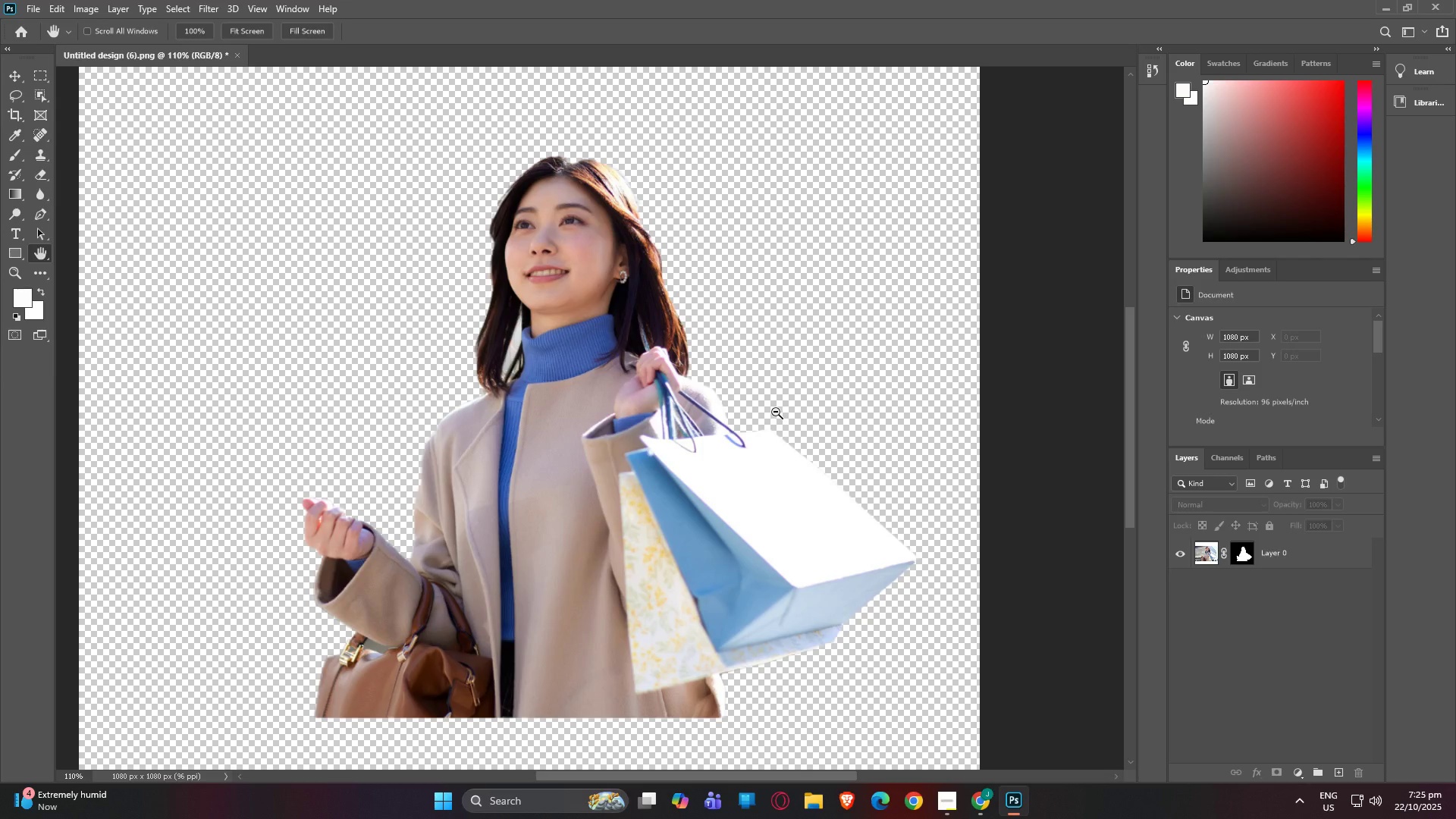 
hold_key(key=AltLeft, duration=1.53)
 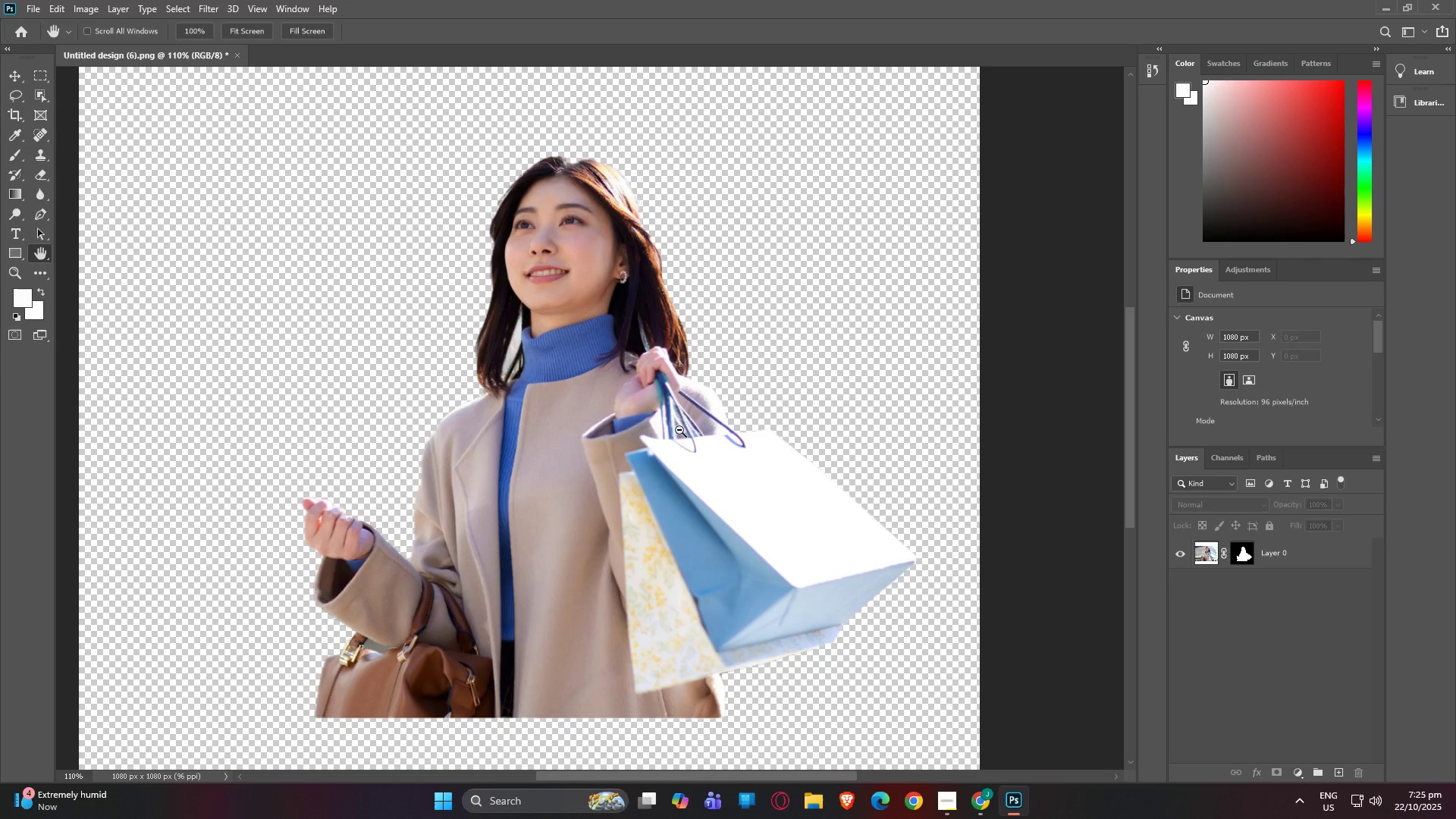 
hold_key(key=AltLeft, duration=1.51)
scroll: coordinate [559, 147], scroll_direction: up, amount: 16.0
 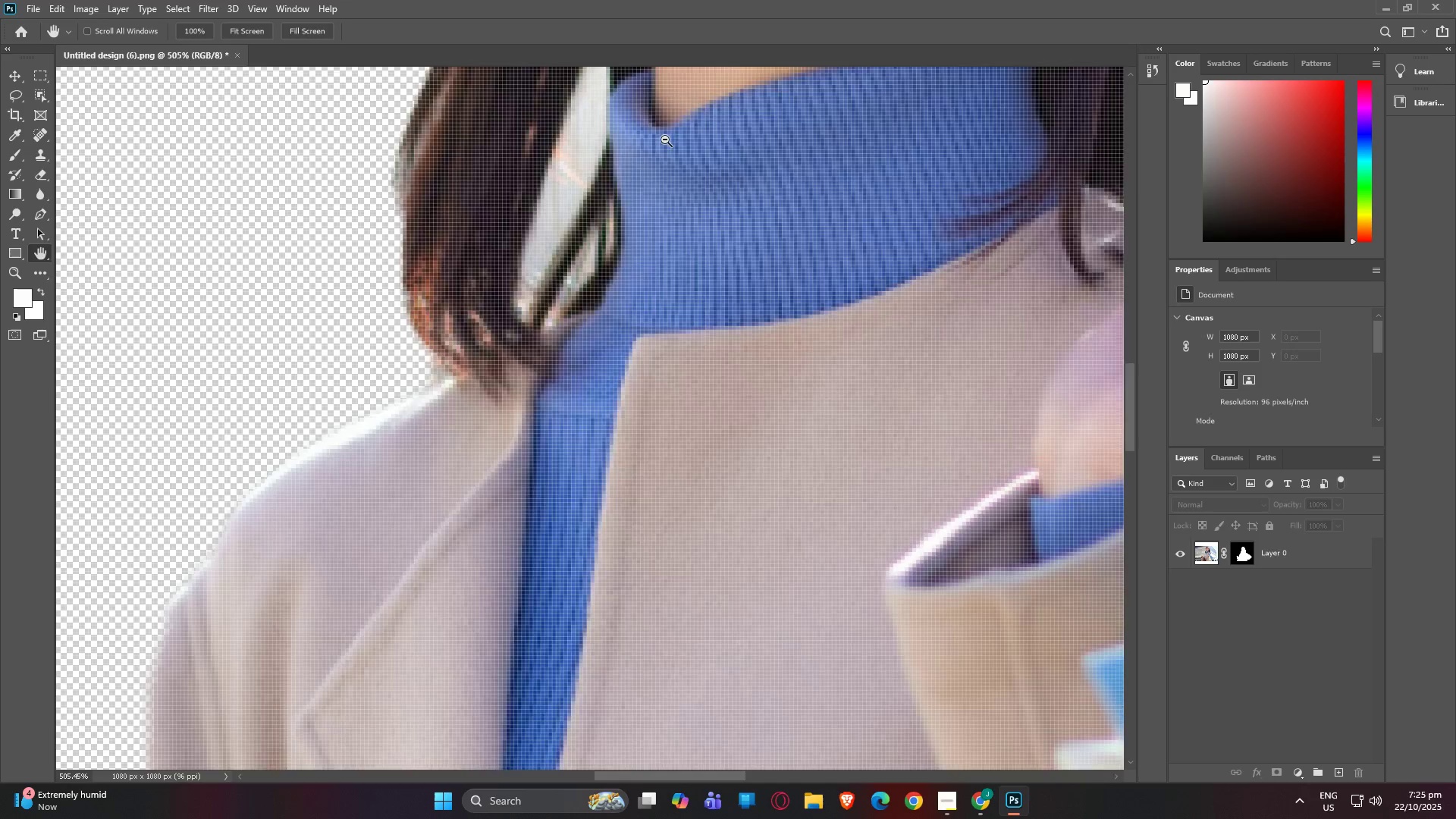 
hold_key(key=AltLeft, duration=0.71)
left_click_drag(start_coordinate=[665, 136], to_coordinate=[663, 224])
 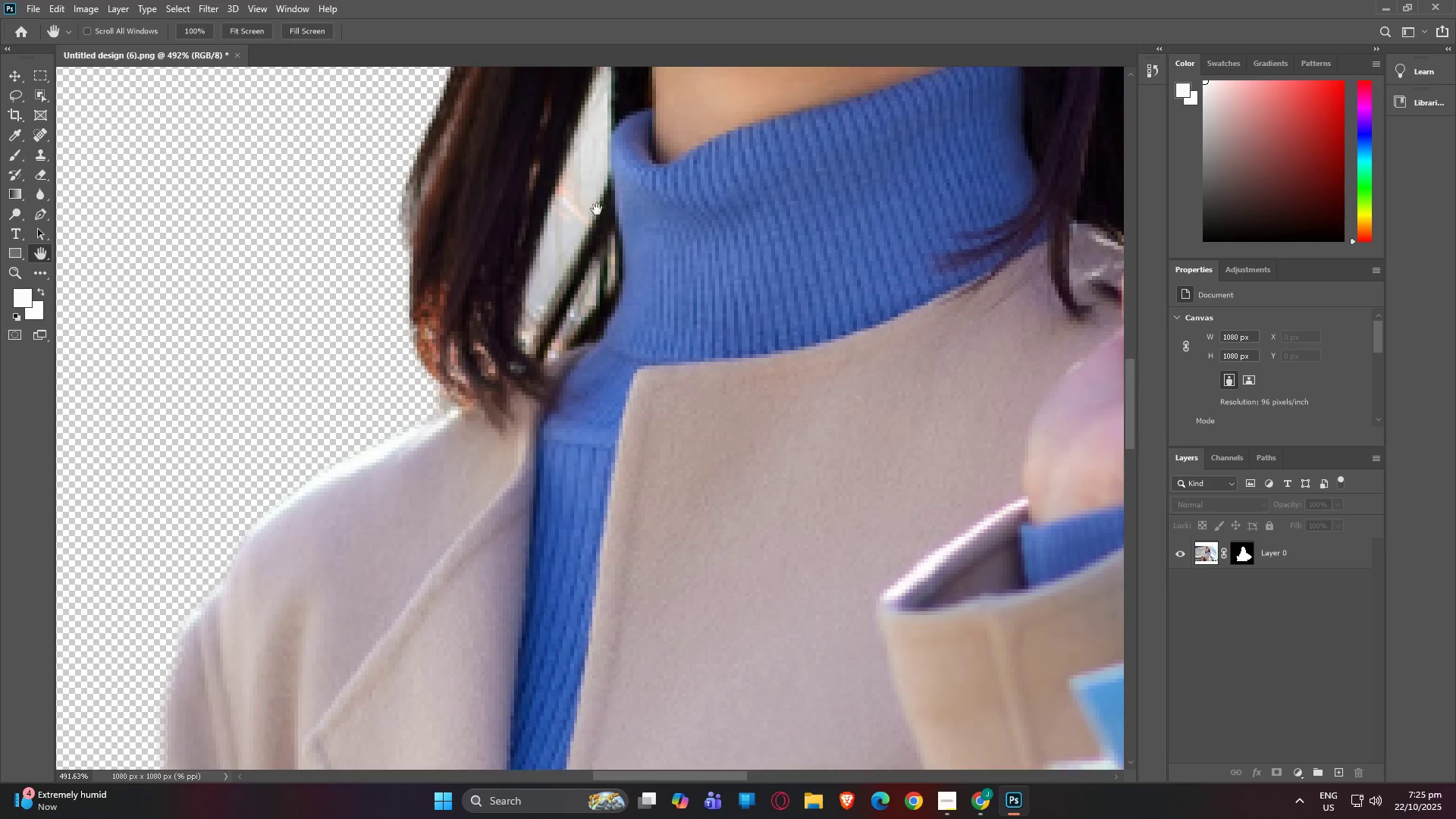 
scroll: coordinate [648, 165], scroll_direction: up, amount: 13.0
 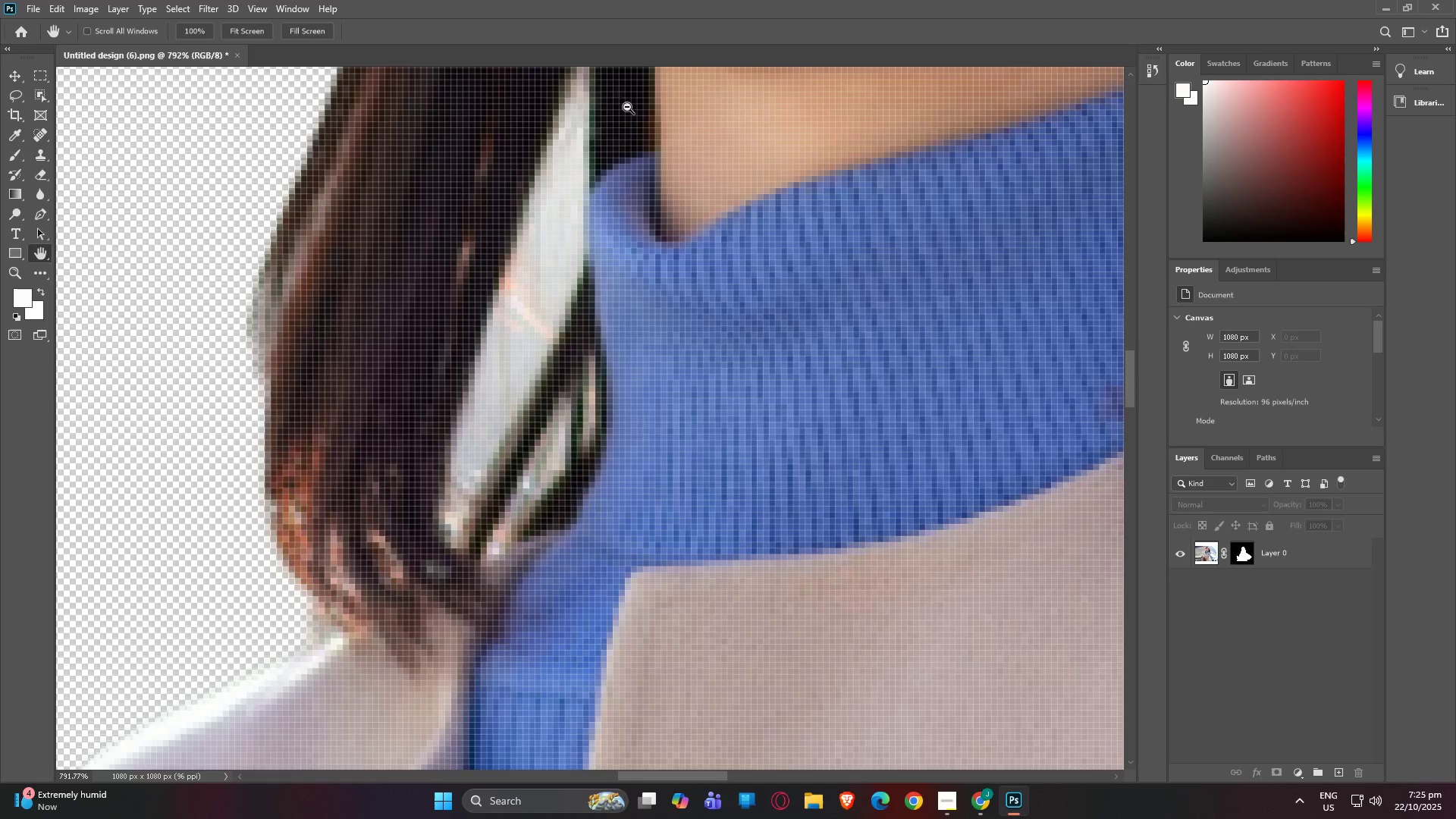 
hold_key(key=AltLeft, duration=1.5)
scroll: coordinate [617, 160], scroll_direction: up, amount: 3.0
 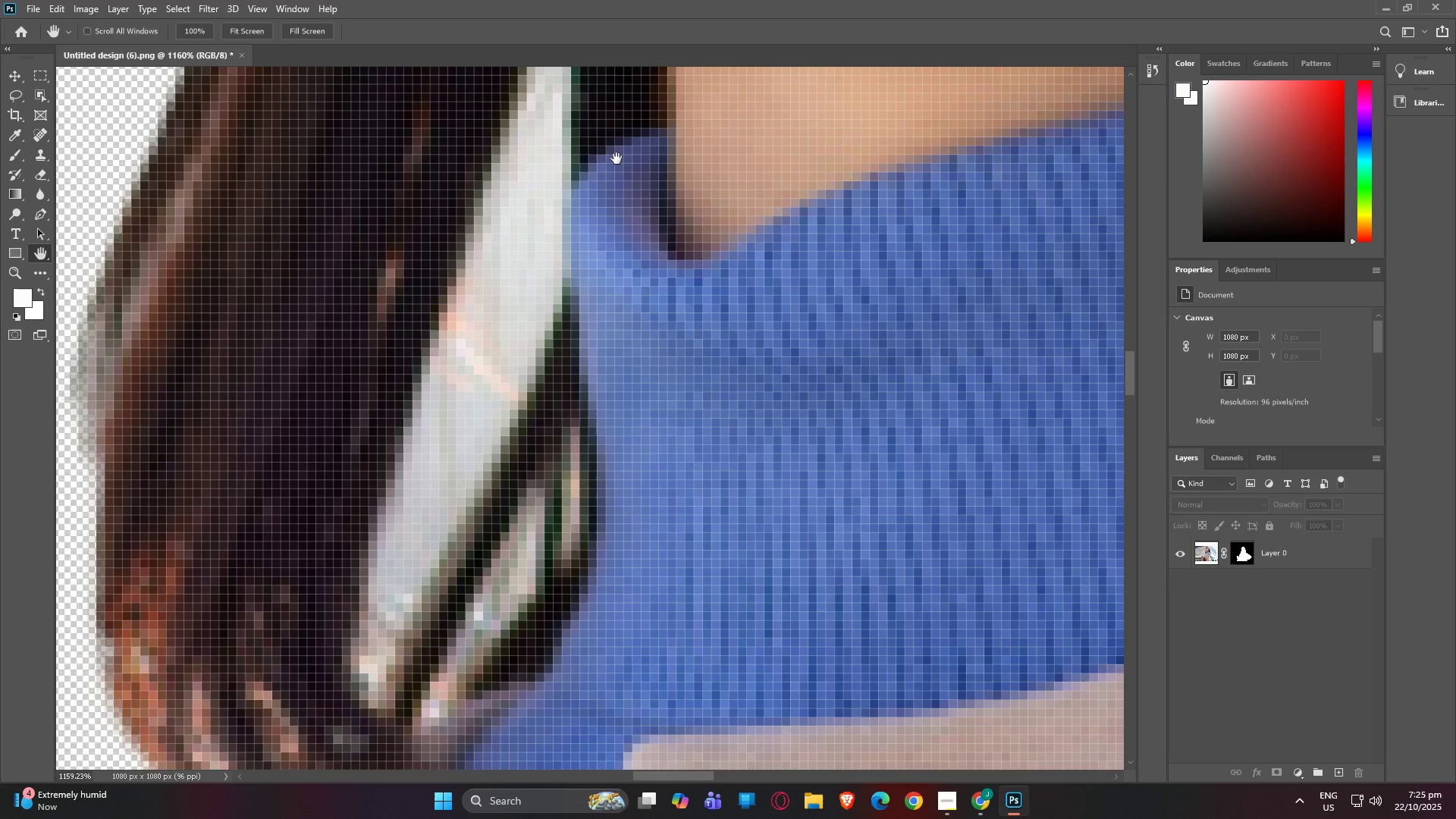 
hold_key(key=AltLeft, duration=1.44)
 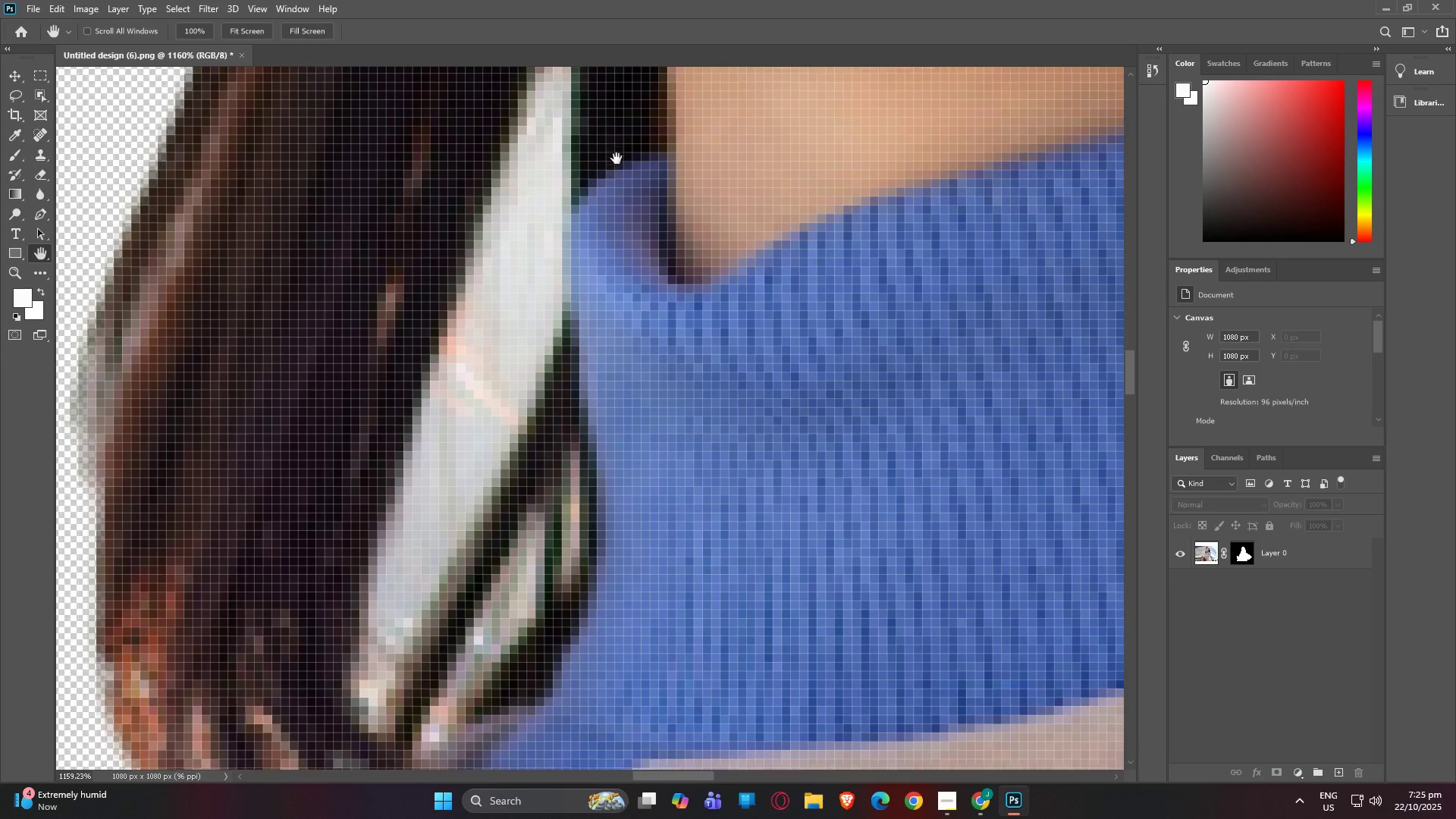 
scroll: coordinate [617, 158], scroll_direction: down, amount: 3.0
 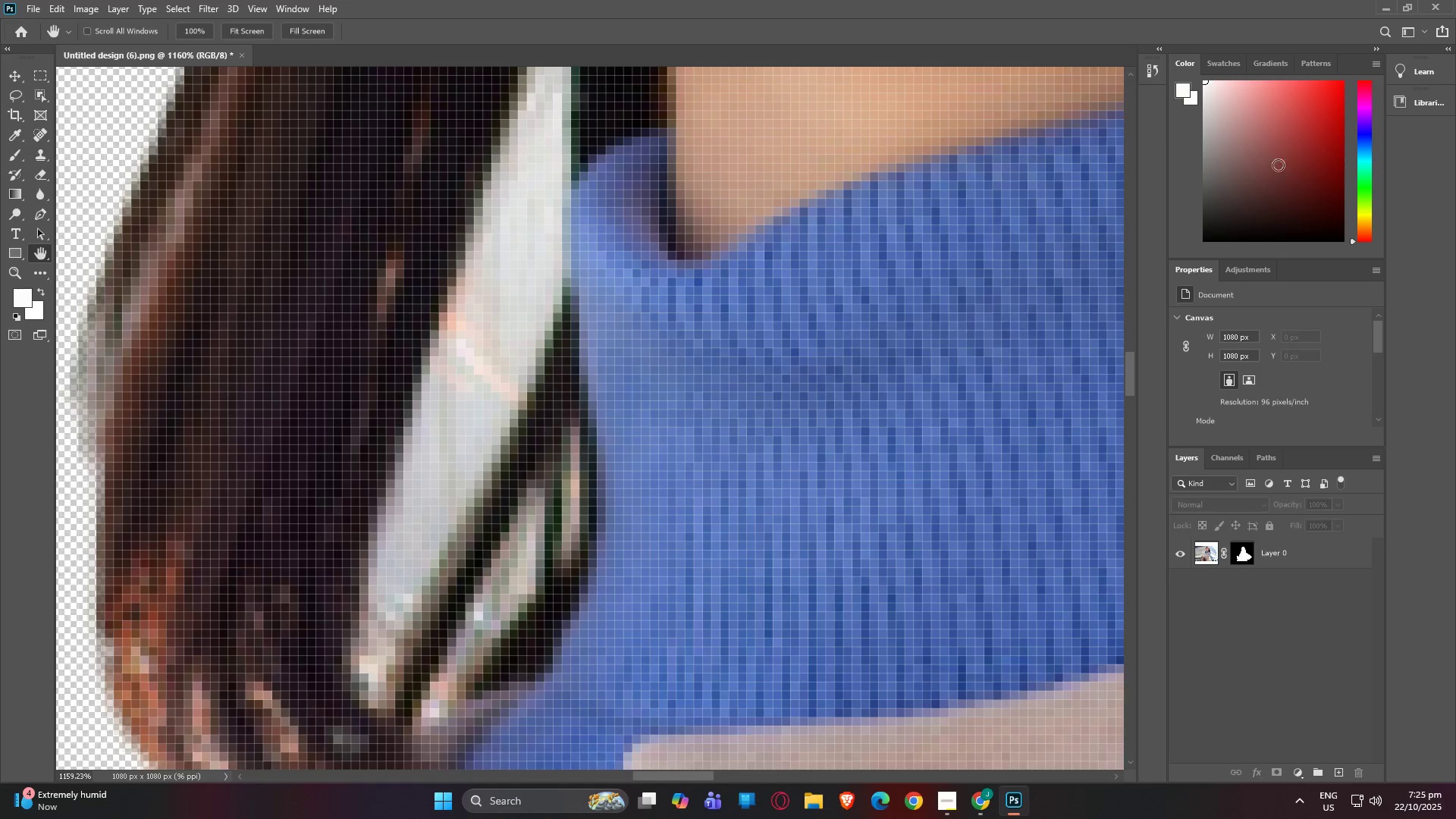 
scroll: coordinate [1260, 160], scroll_direction: up, amount: 3.0
 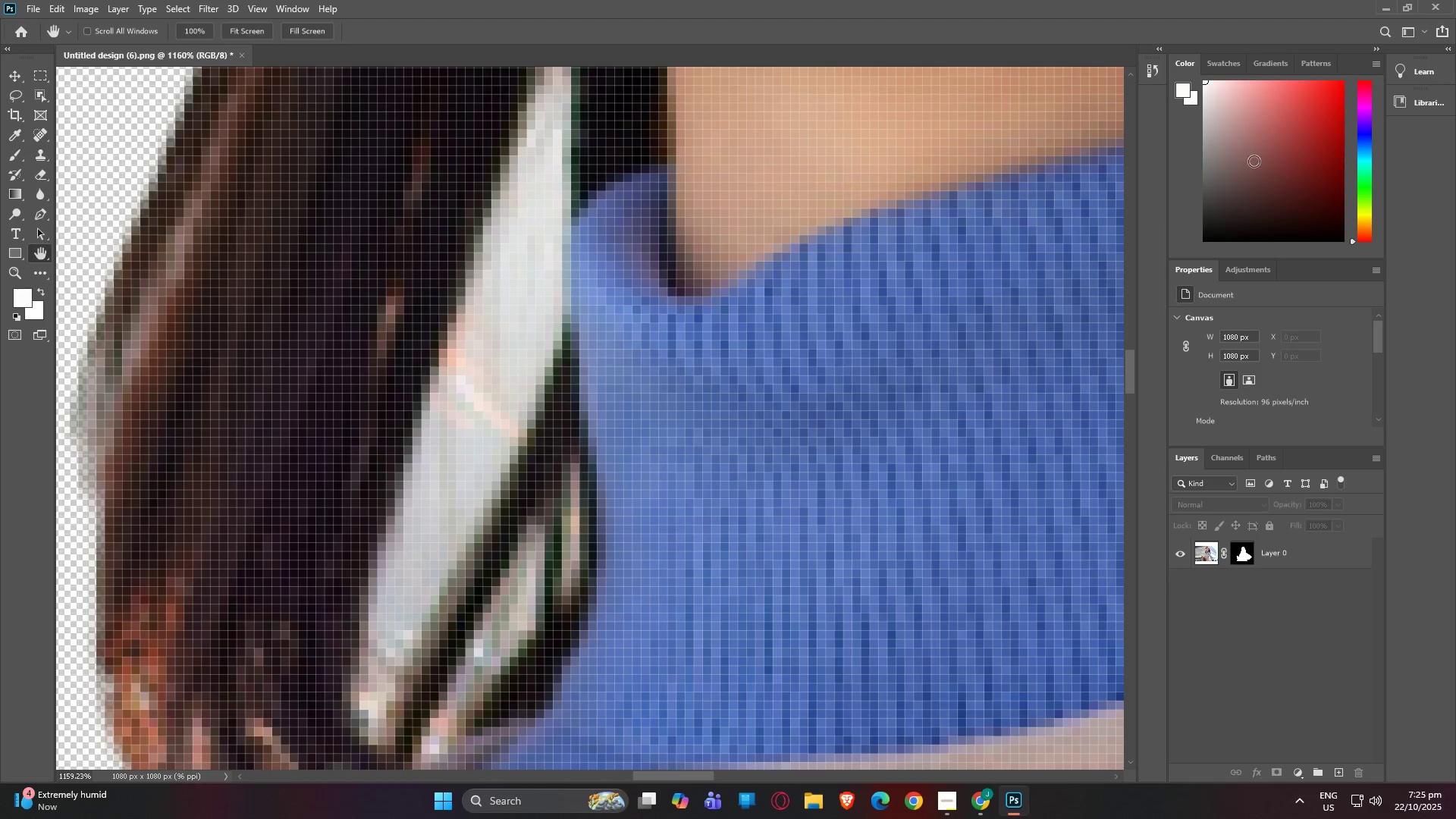 
key(B)
 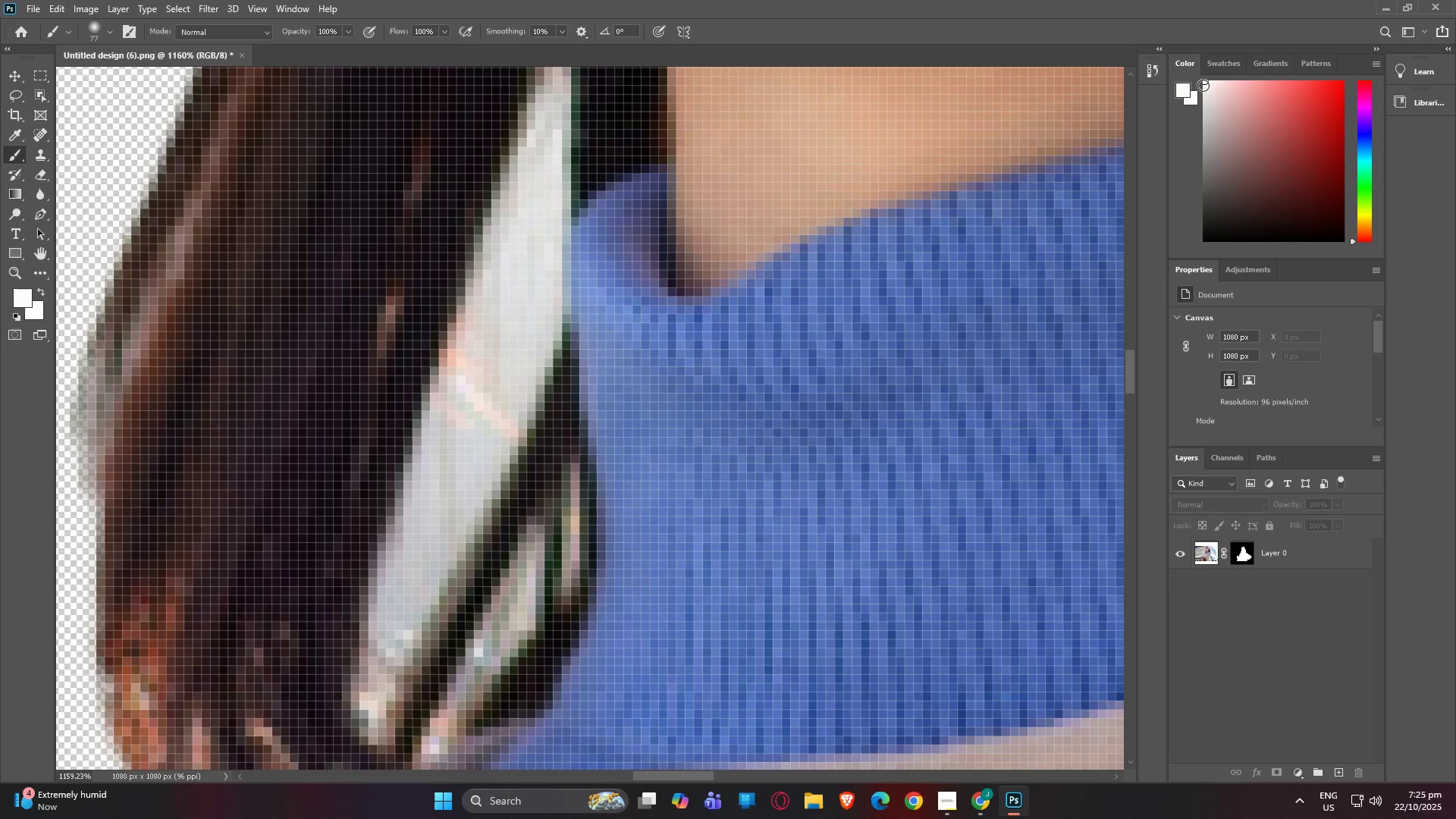 
left_click_drag(start_coordinate=[1203, 85], to_coordinate=[1181, 263])
 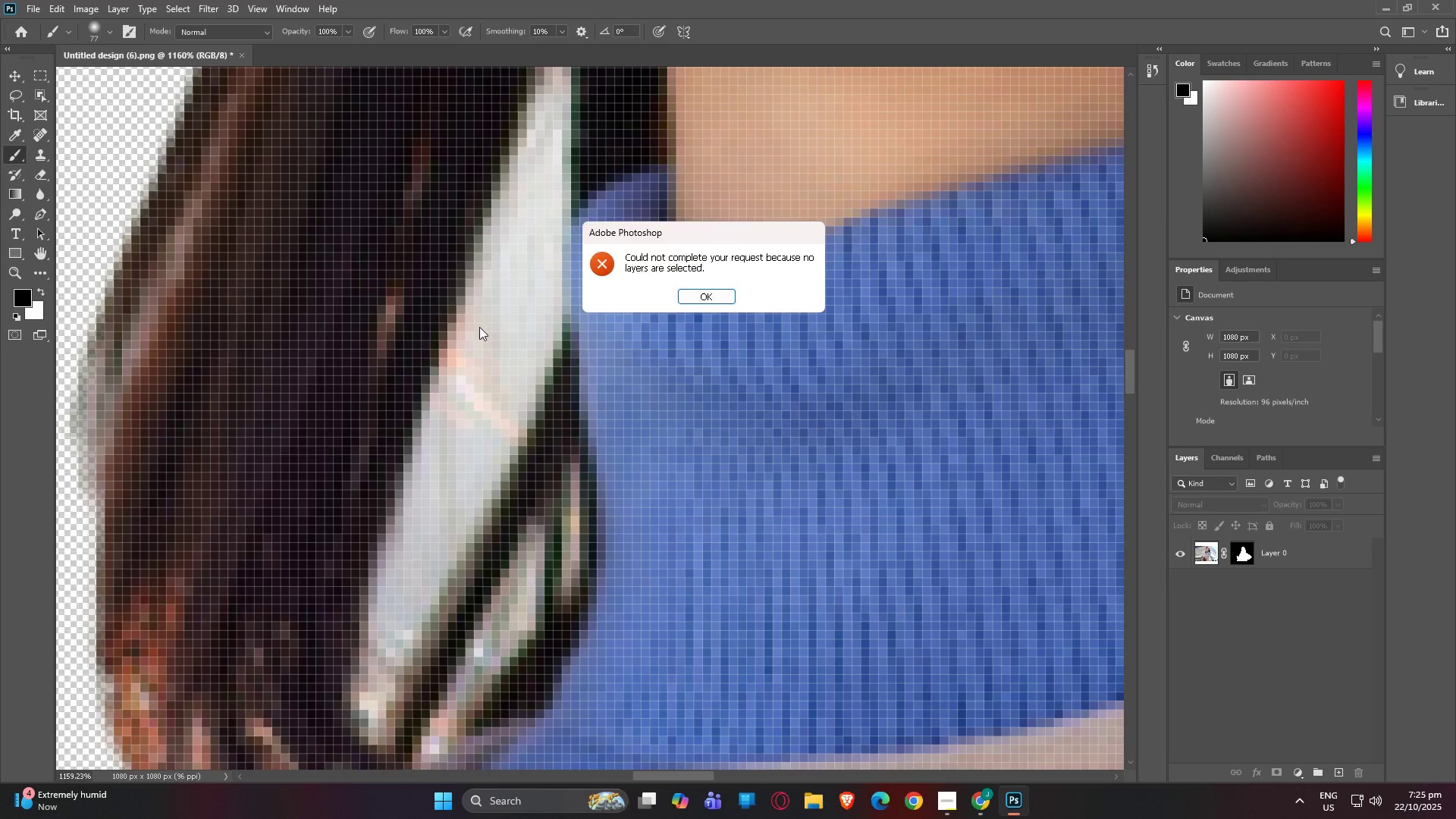 
left_click([479, 327])
 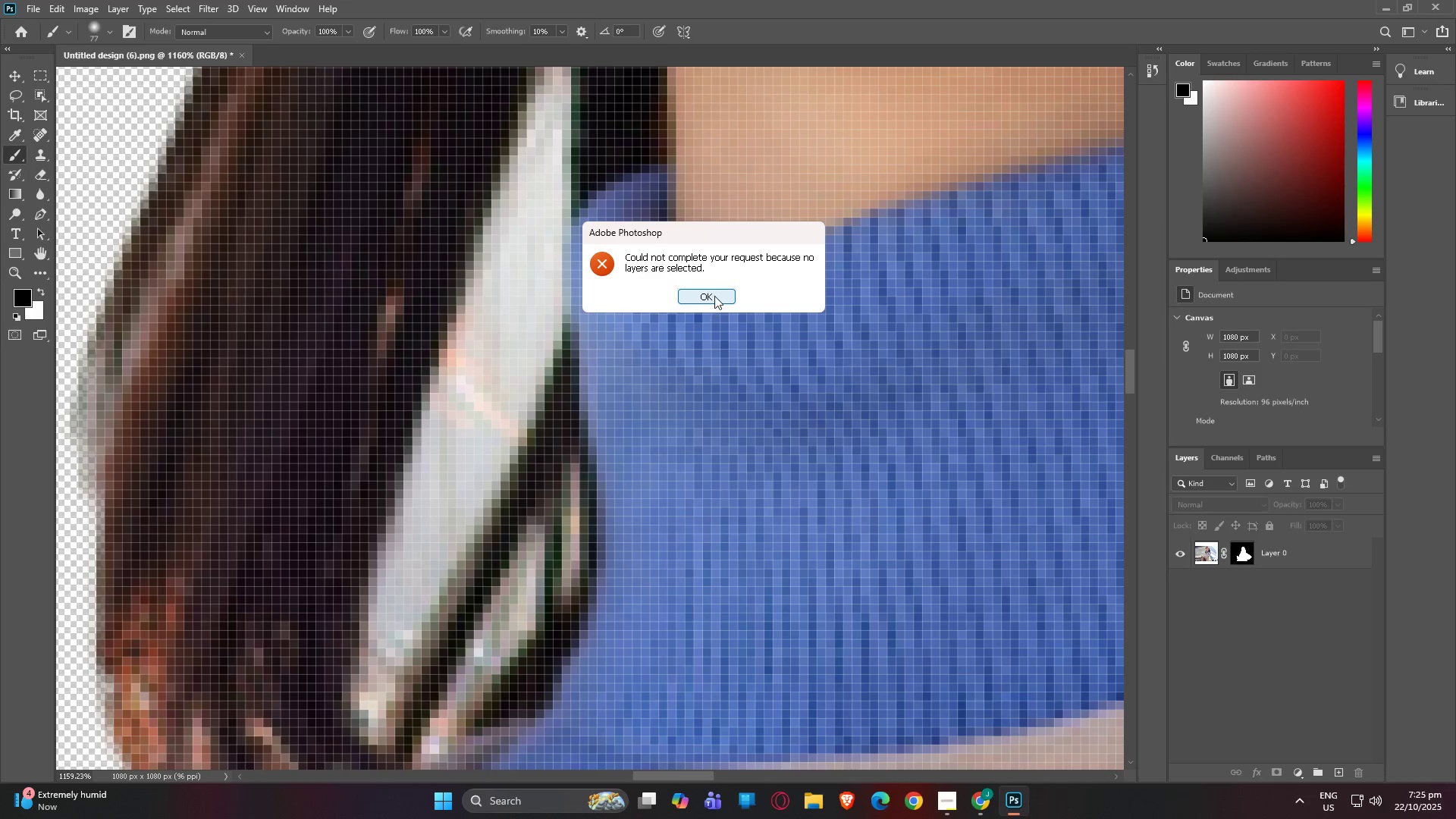 
left_click([715, 296])
 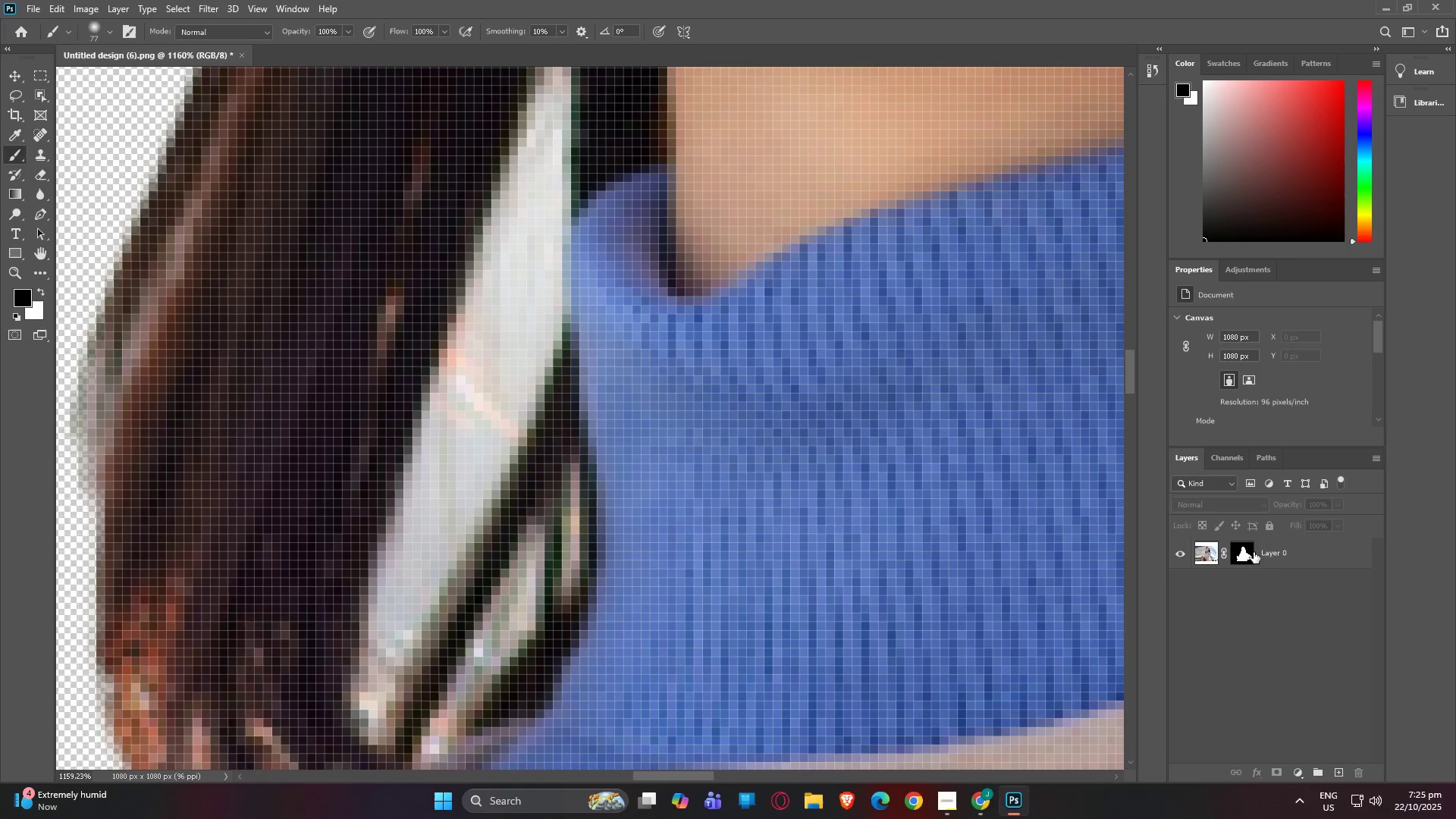 
left_click([1267, 557])
 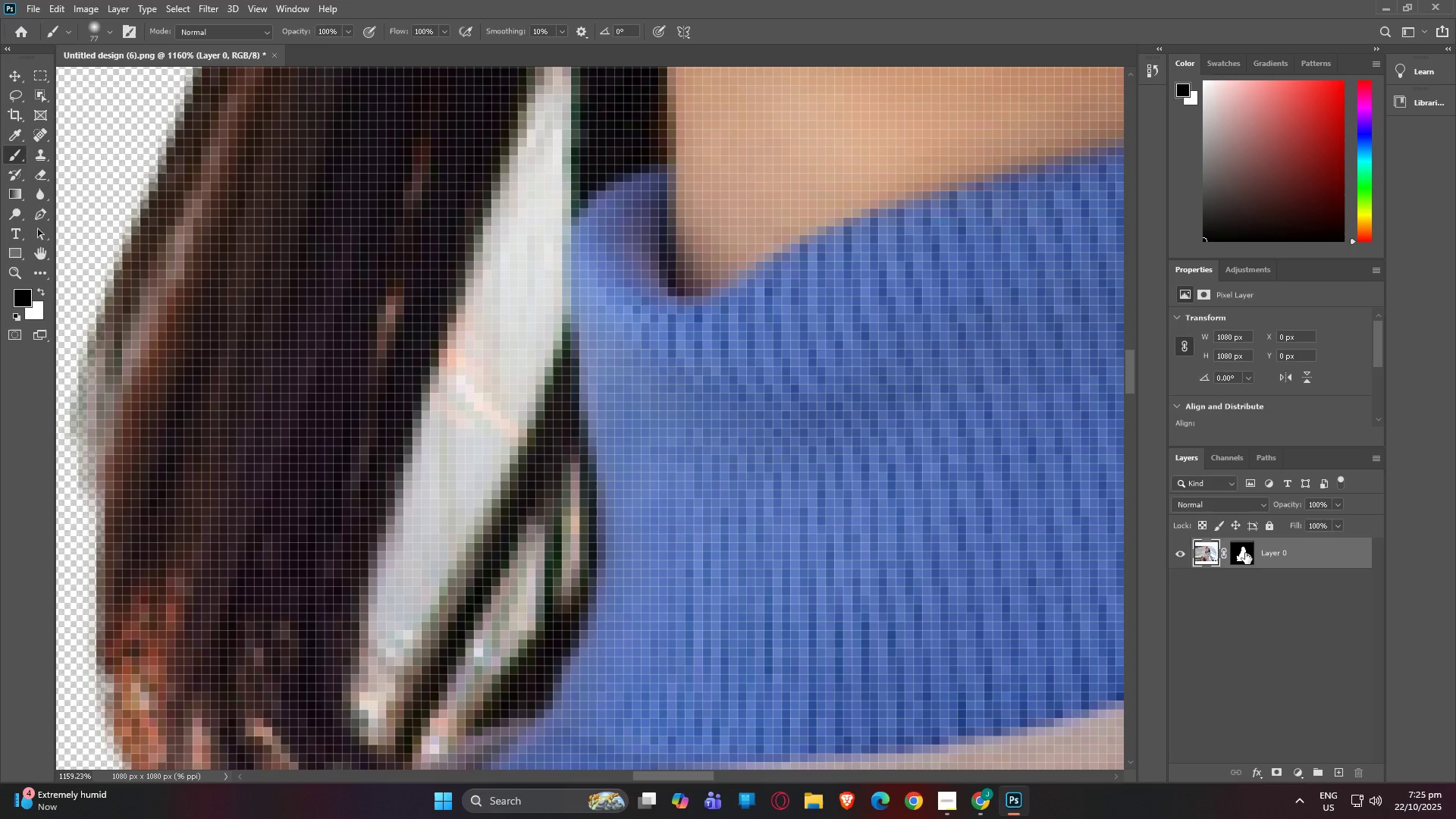 
double_click([1245, 553])
 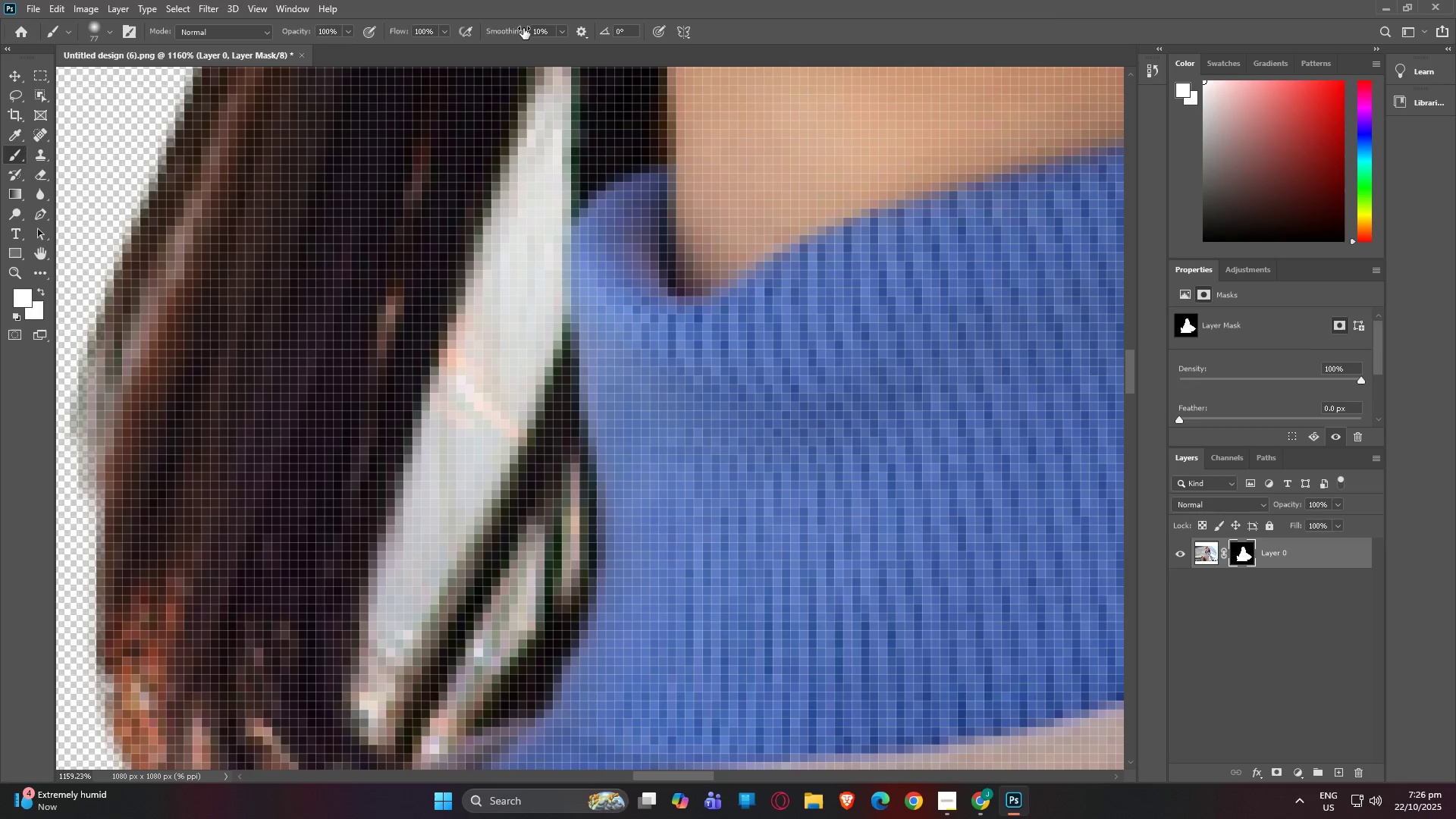 
wait(6.7)
 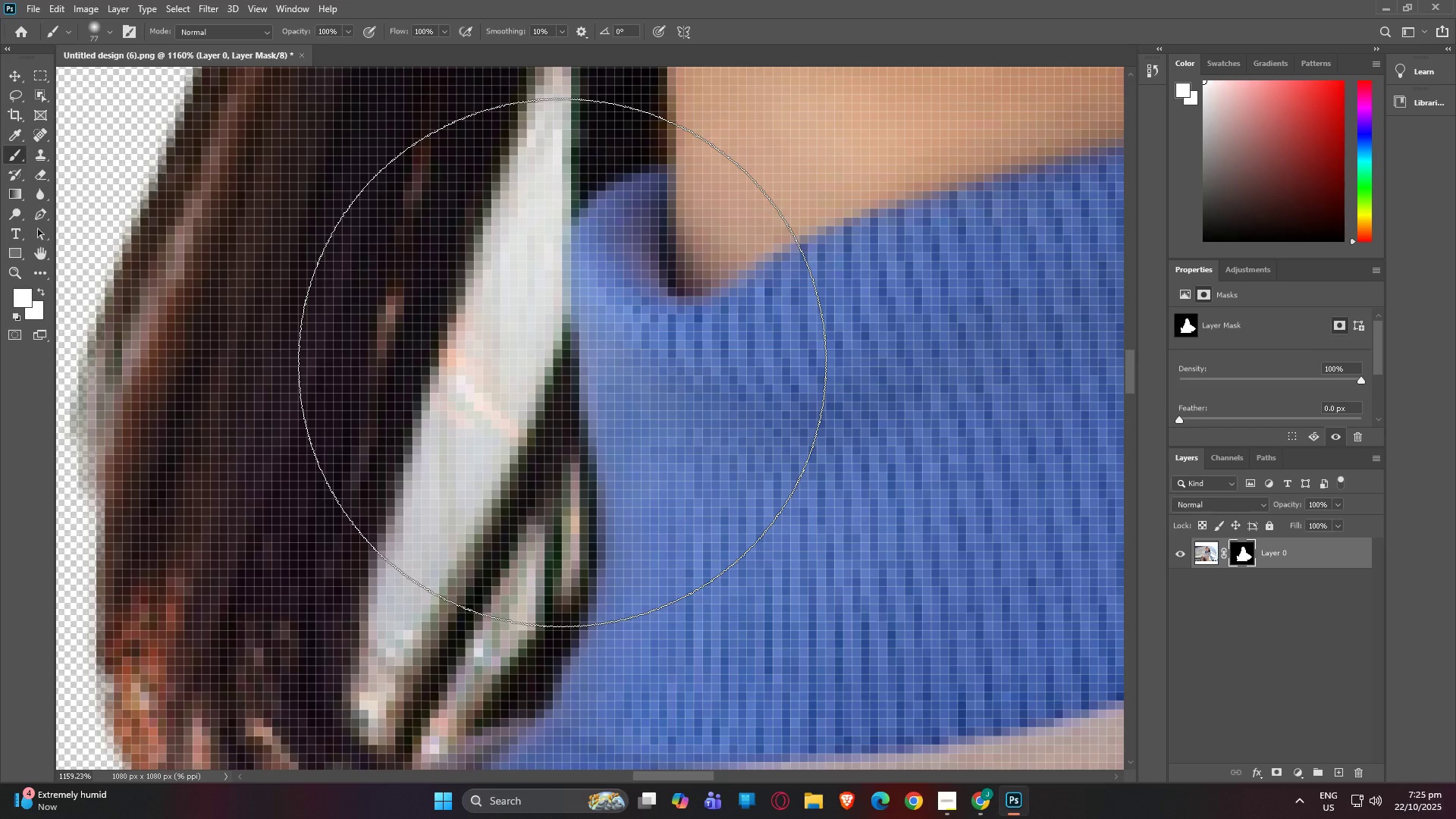 
left_click([96, 26])
 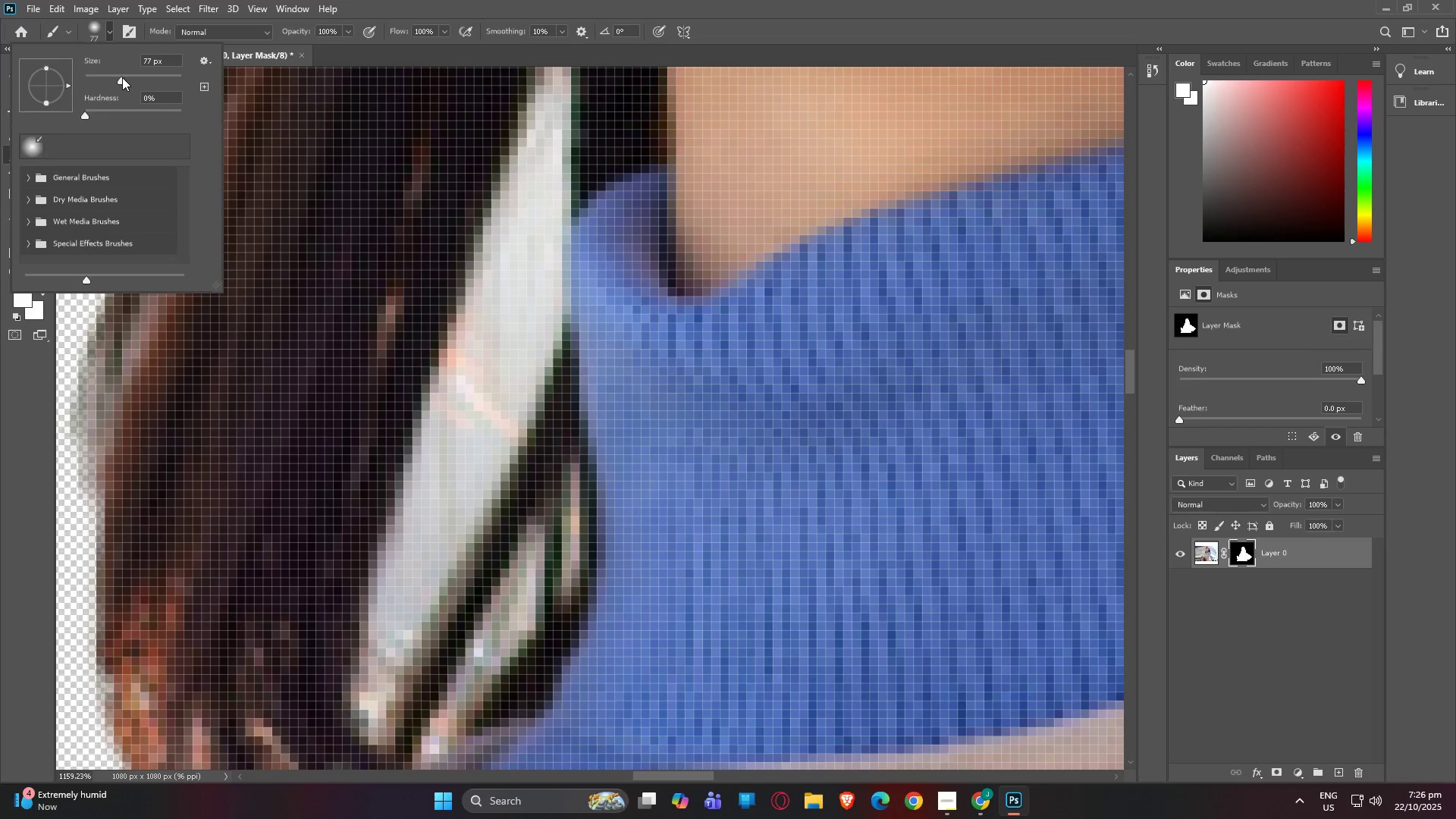 
left_click_drag(start_coordinate=[122, 77], to_coordinate=[84, 80])
 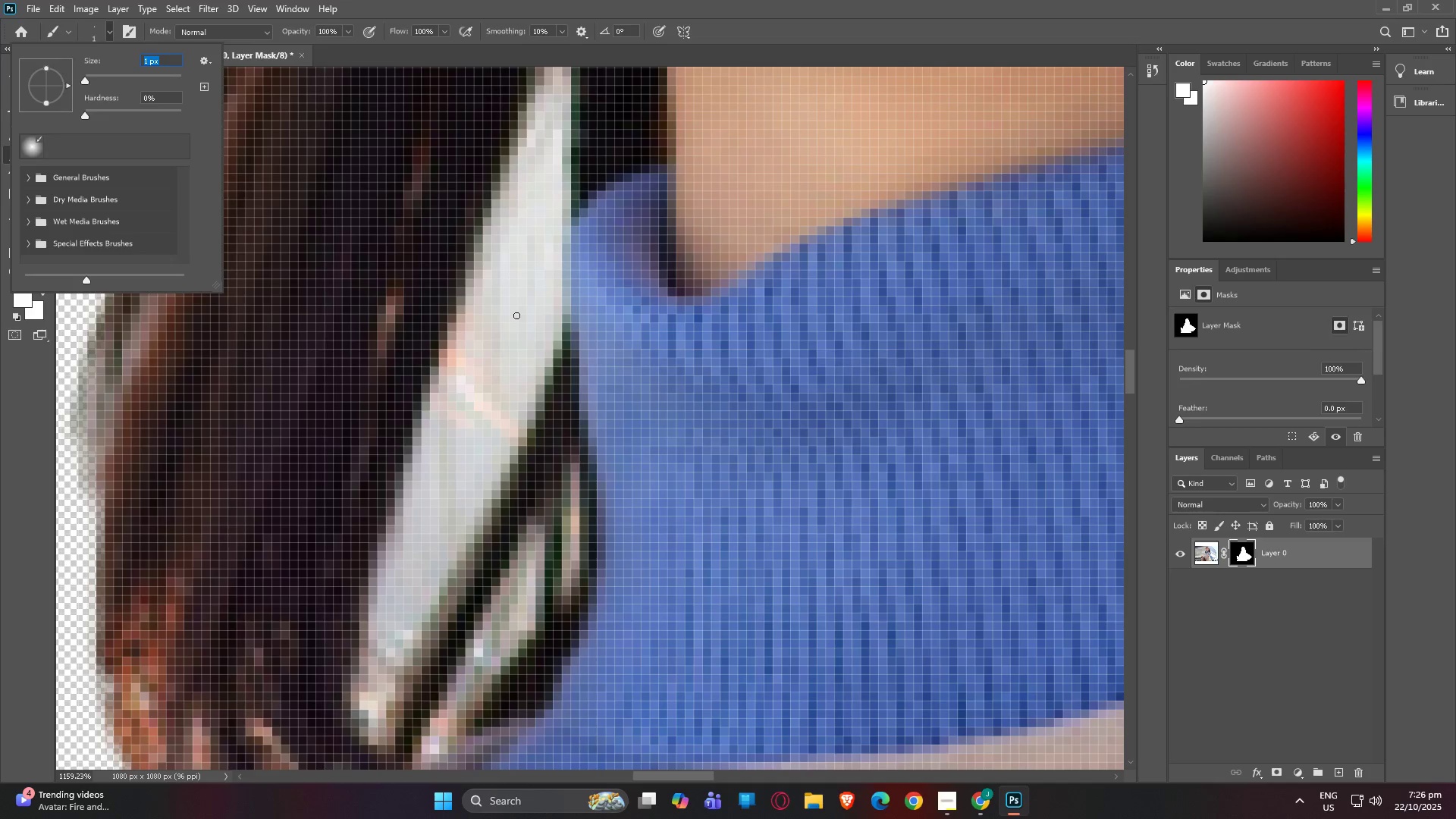 
left_click_drag(start_coordinate=[513, 312], to_coordinate=[491, 346])
 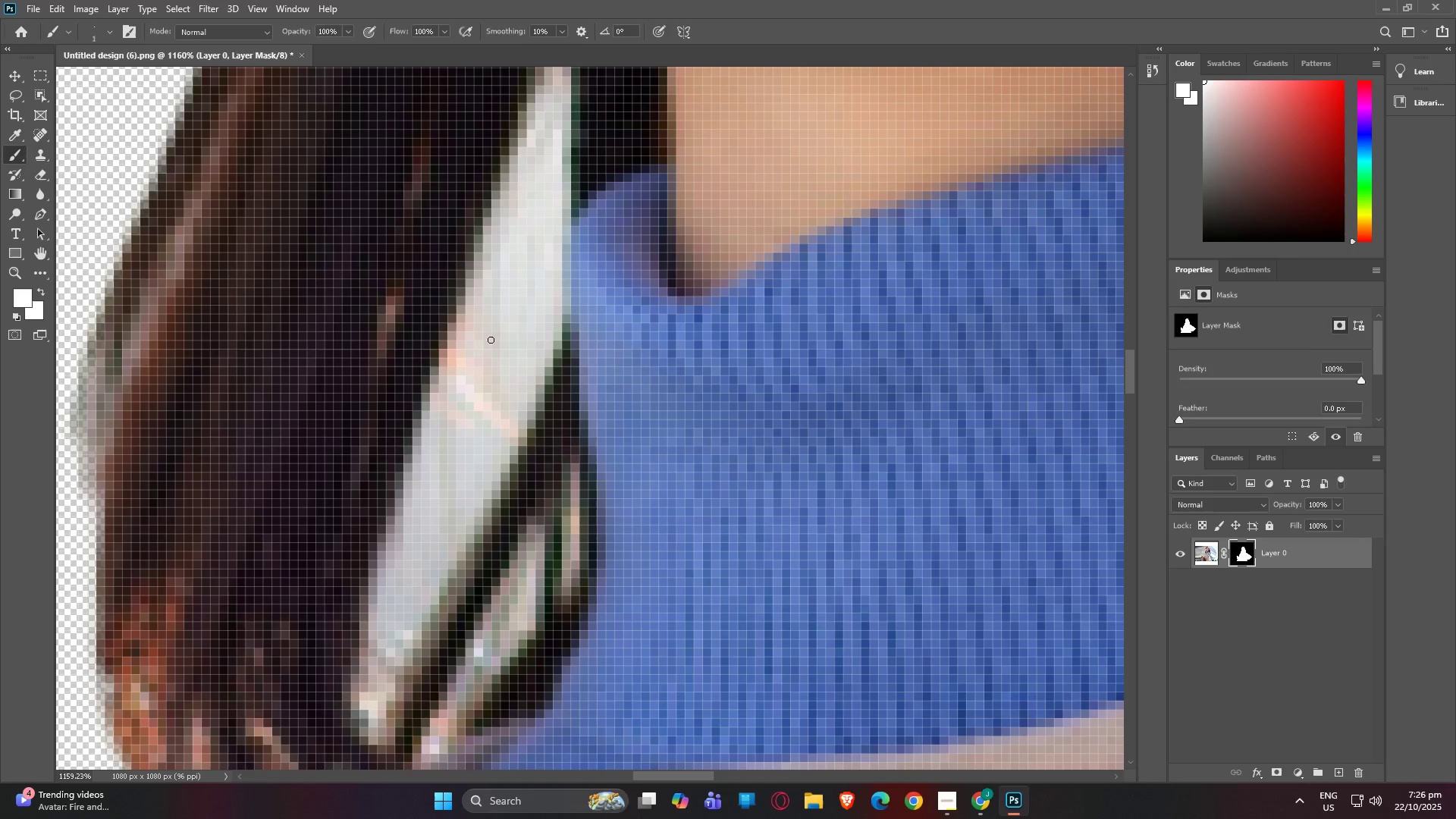 
left_click_drag(start_coordinate=[491, 340], to_coordinate=[478, 365])
 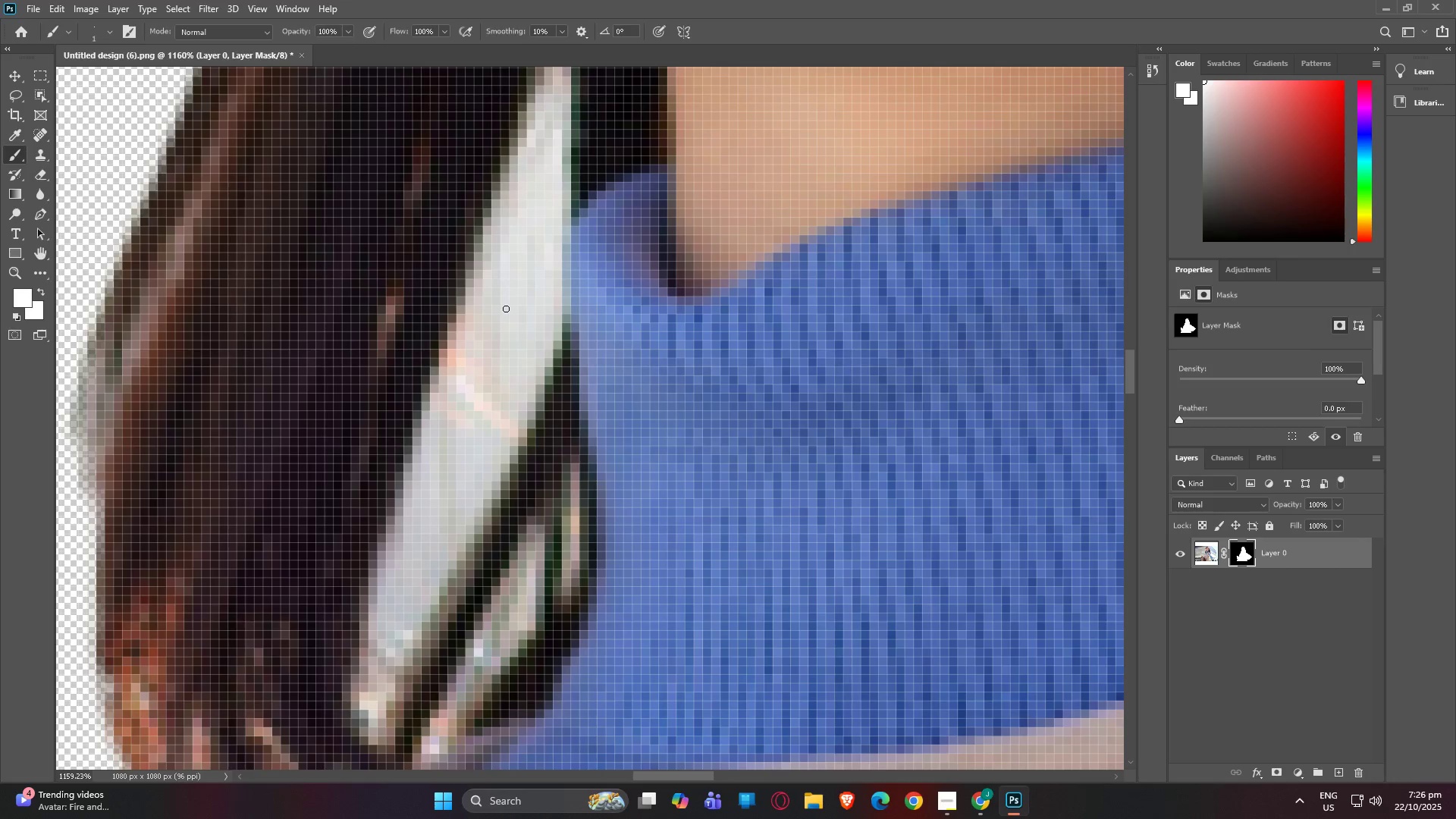 
left_click_drag(start_coordinate=[506, 309], to_coordinate=[513, 378])
 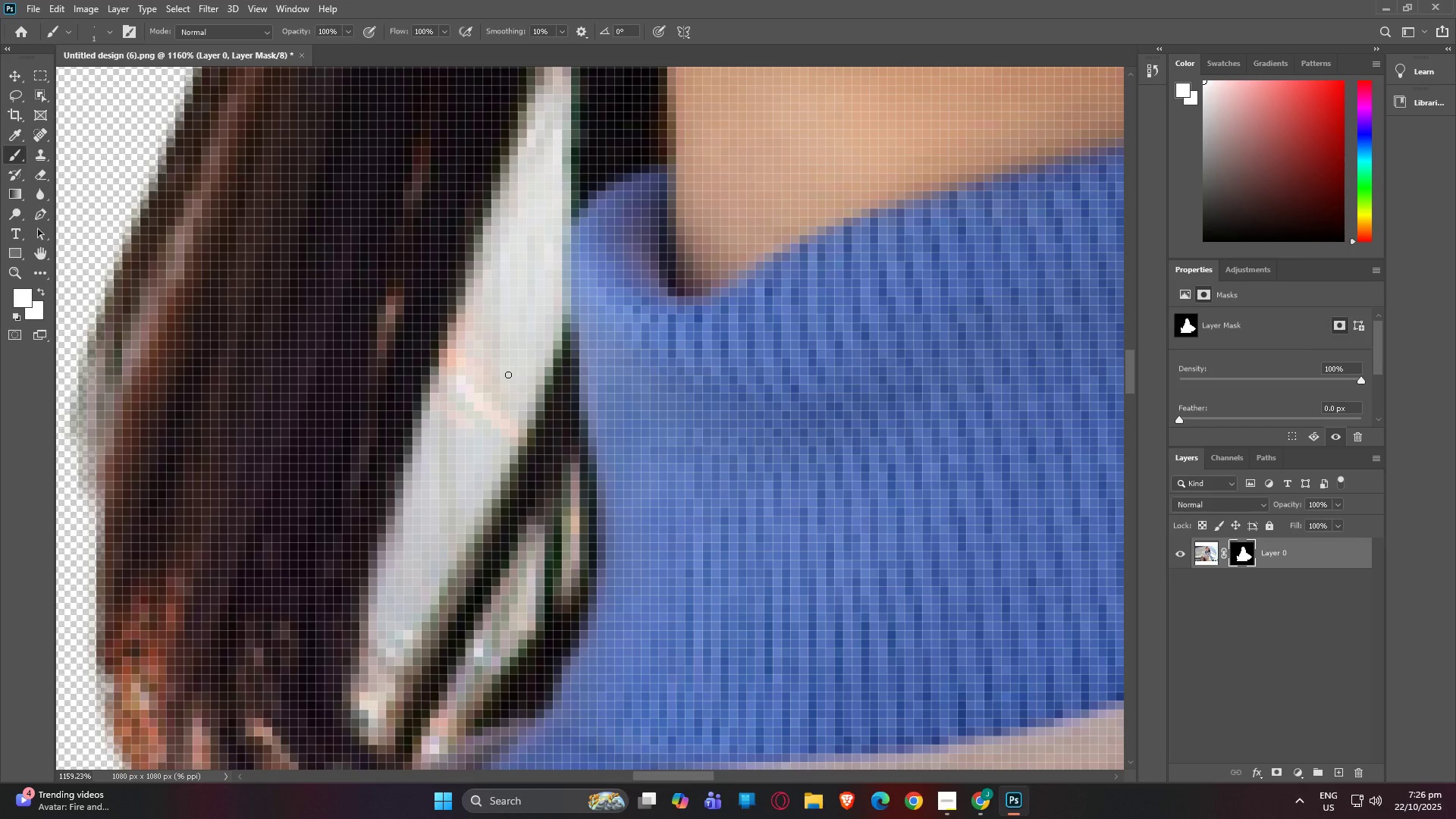 
key(B)
 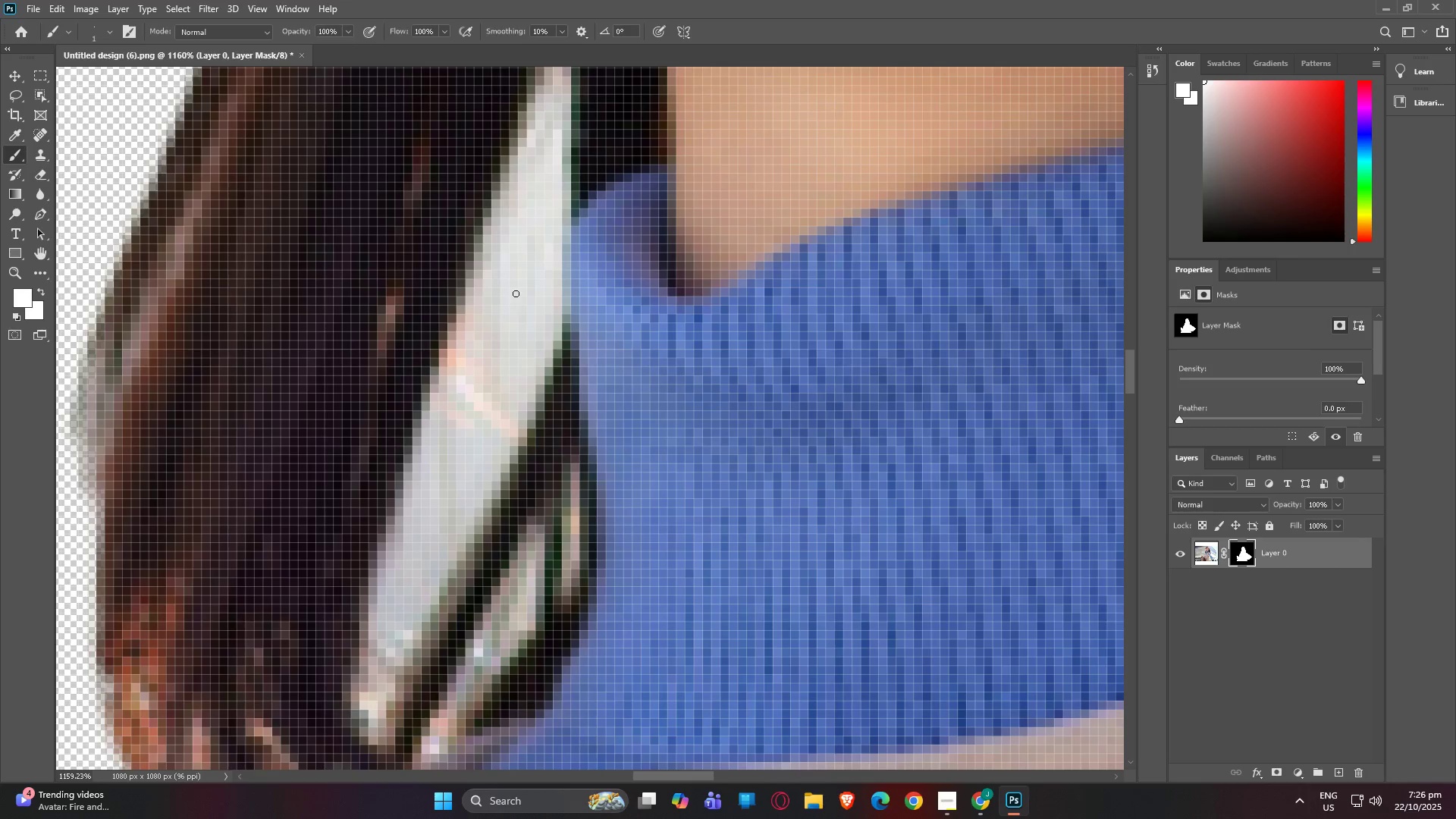 
left_click_drag(start_coordinate=[516, 293], to_coordinate=[493, 366])
 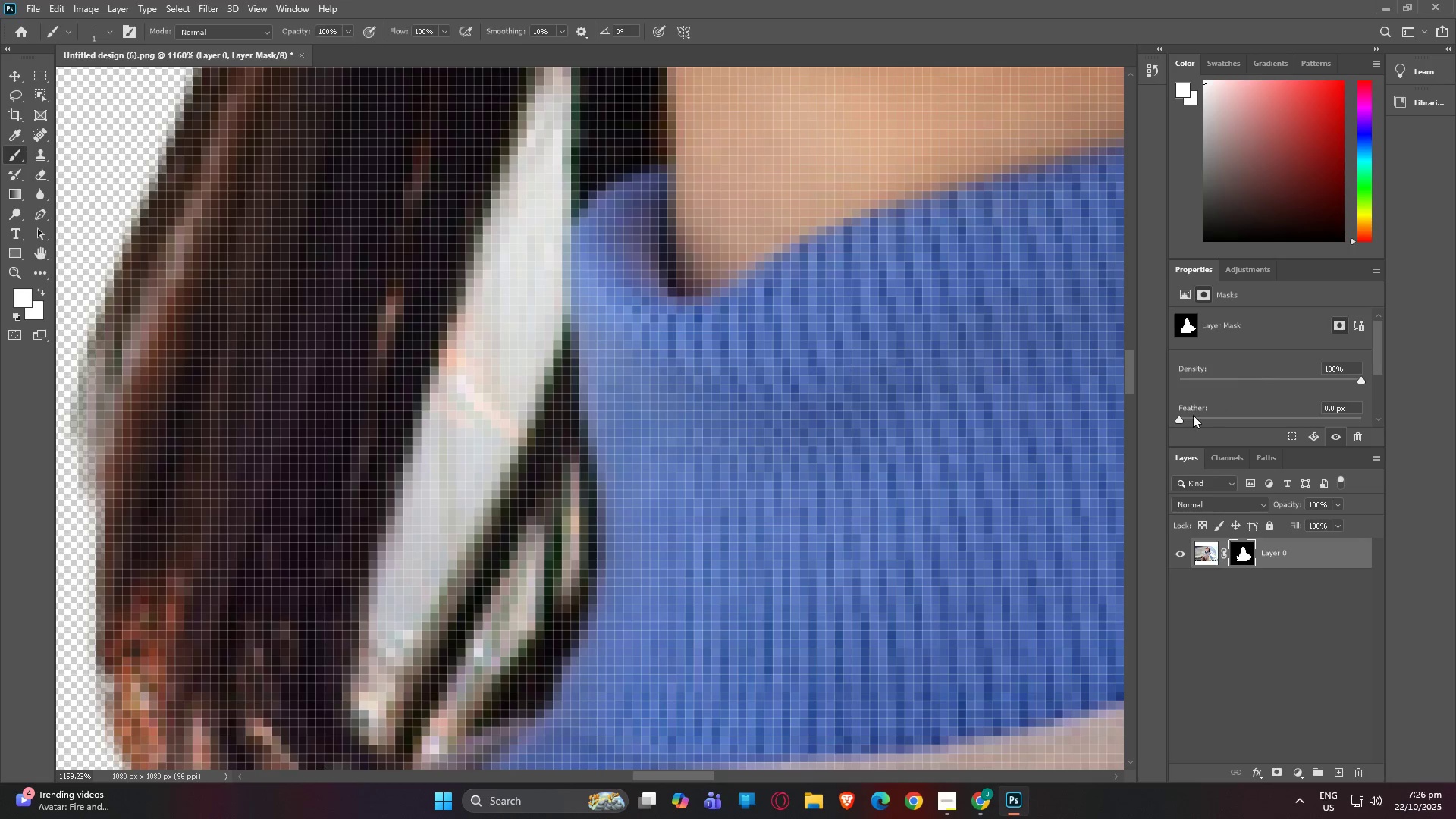 
left_click_drag(start_coordinate=[1179, 420], to_coordinate=[1137, 423])
 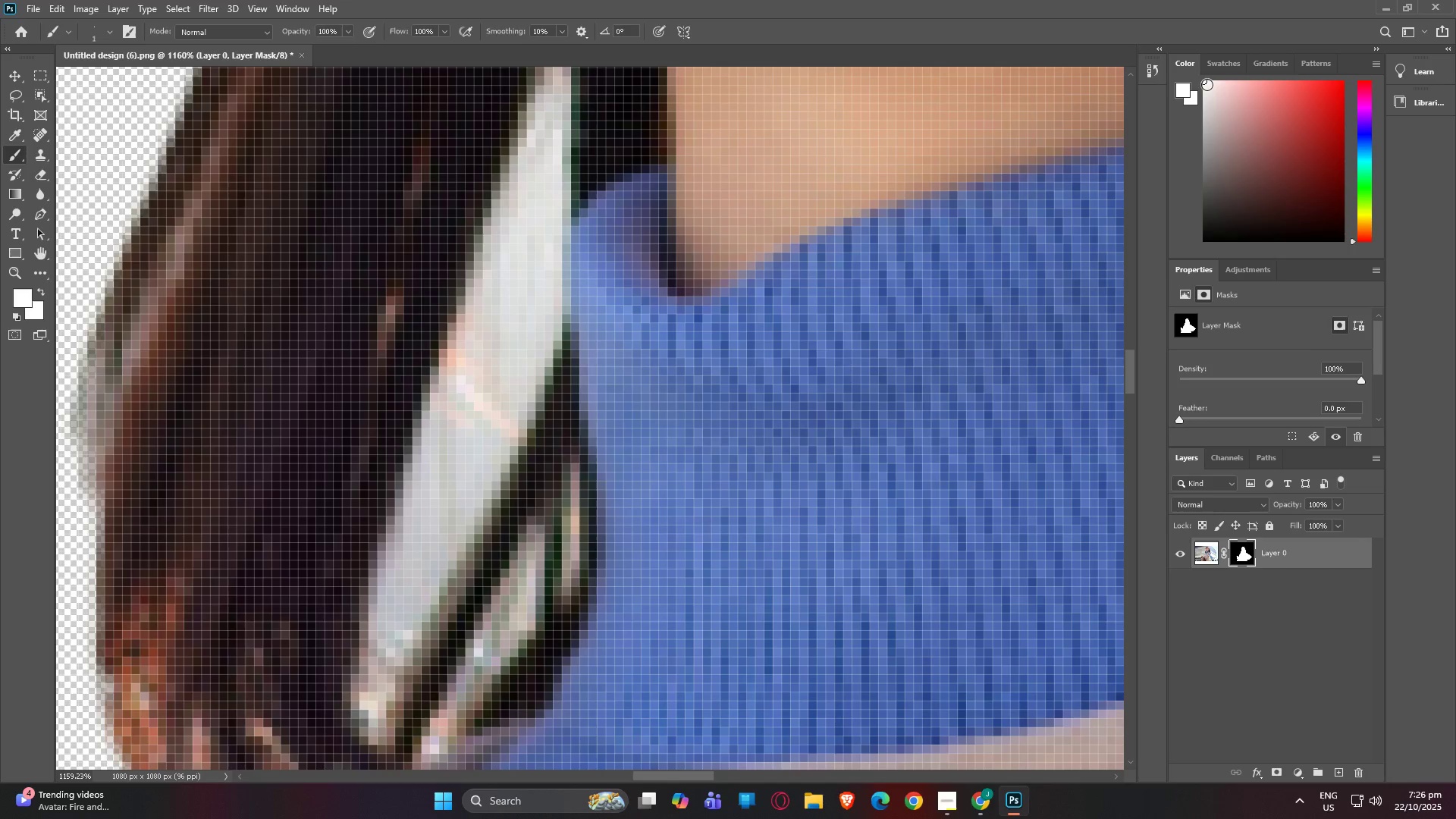 
left_click_drag(start_coordinate=[1207, 80], to_coordinate=[1196, 265])
 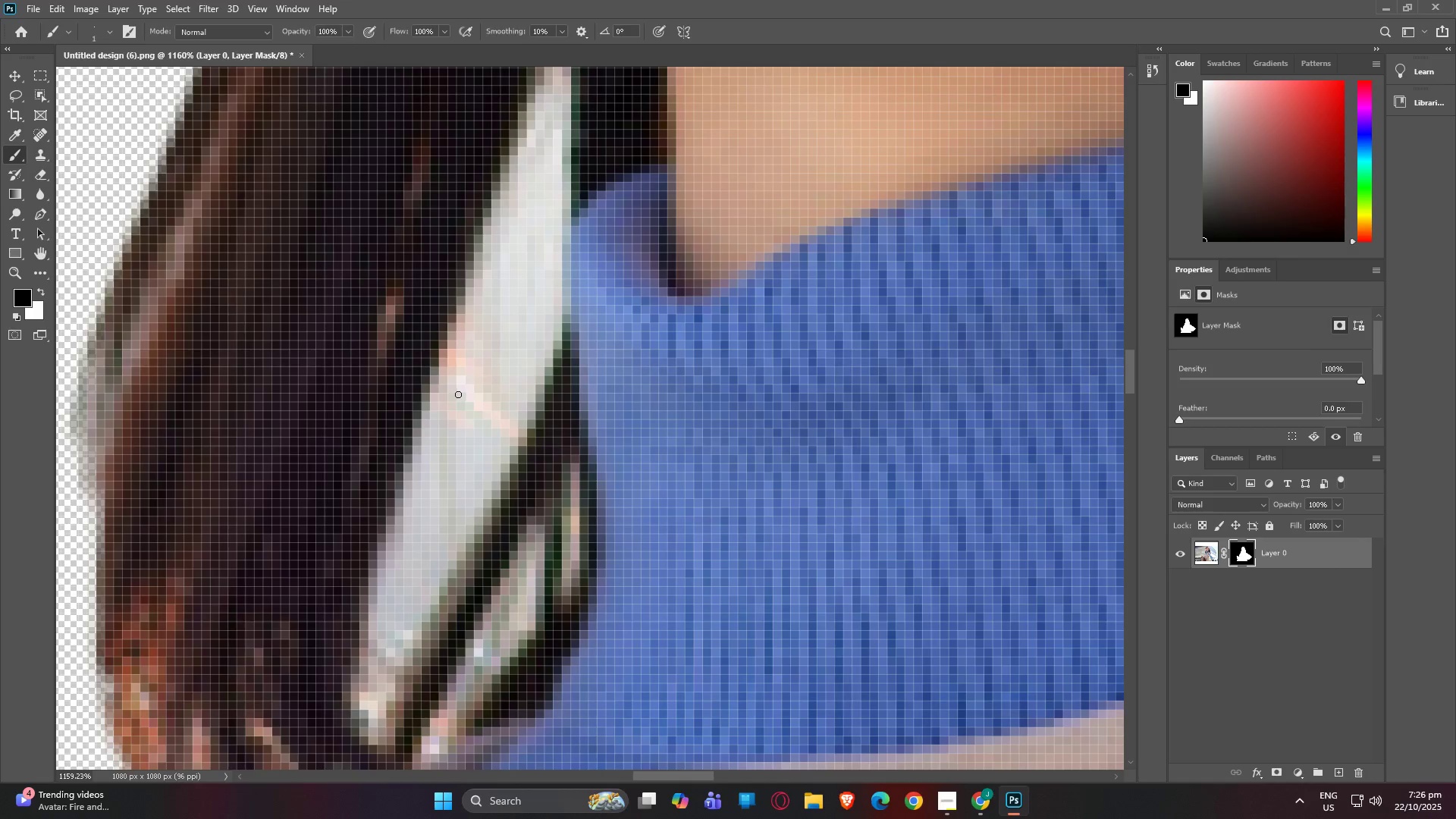 
left_click_drag(start_coordinate=[460, 394], to_coordinate=[449, 472])
 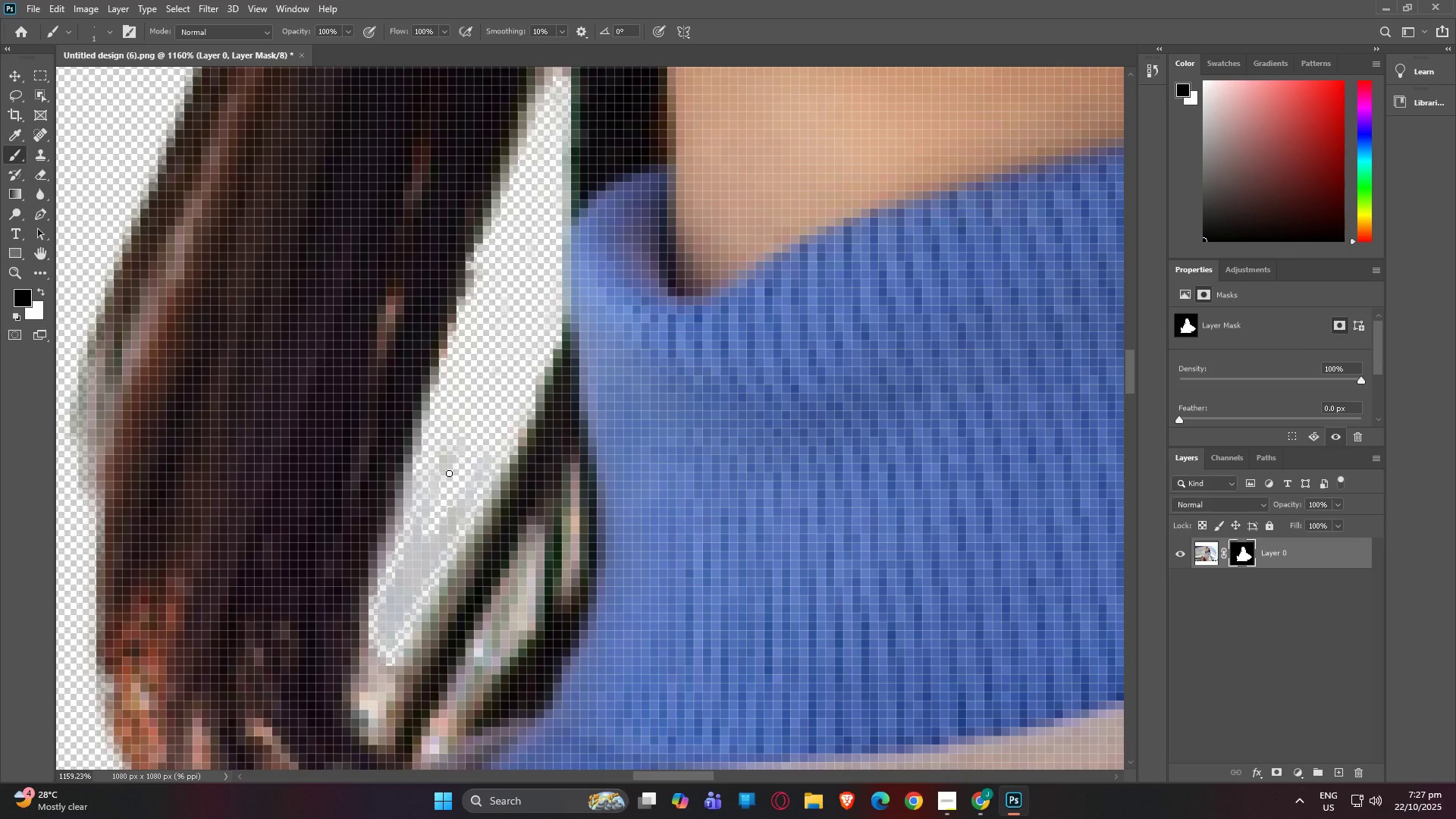 
wait(12.43)
 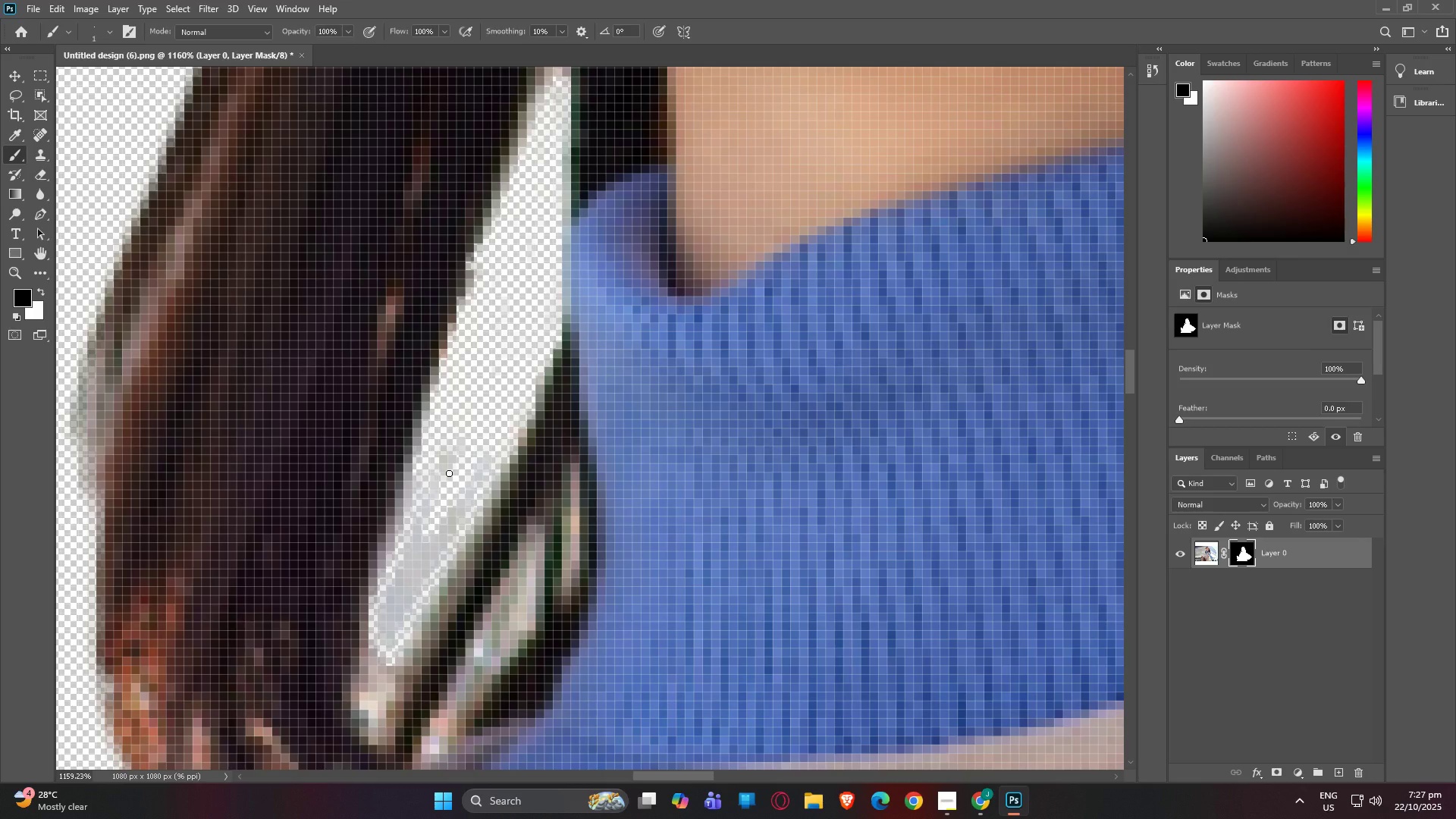 
left_click_drag(start_coordinate=[449, 445], to_coordinate=[446, 530])
 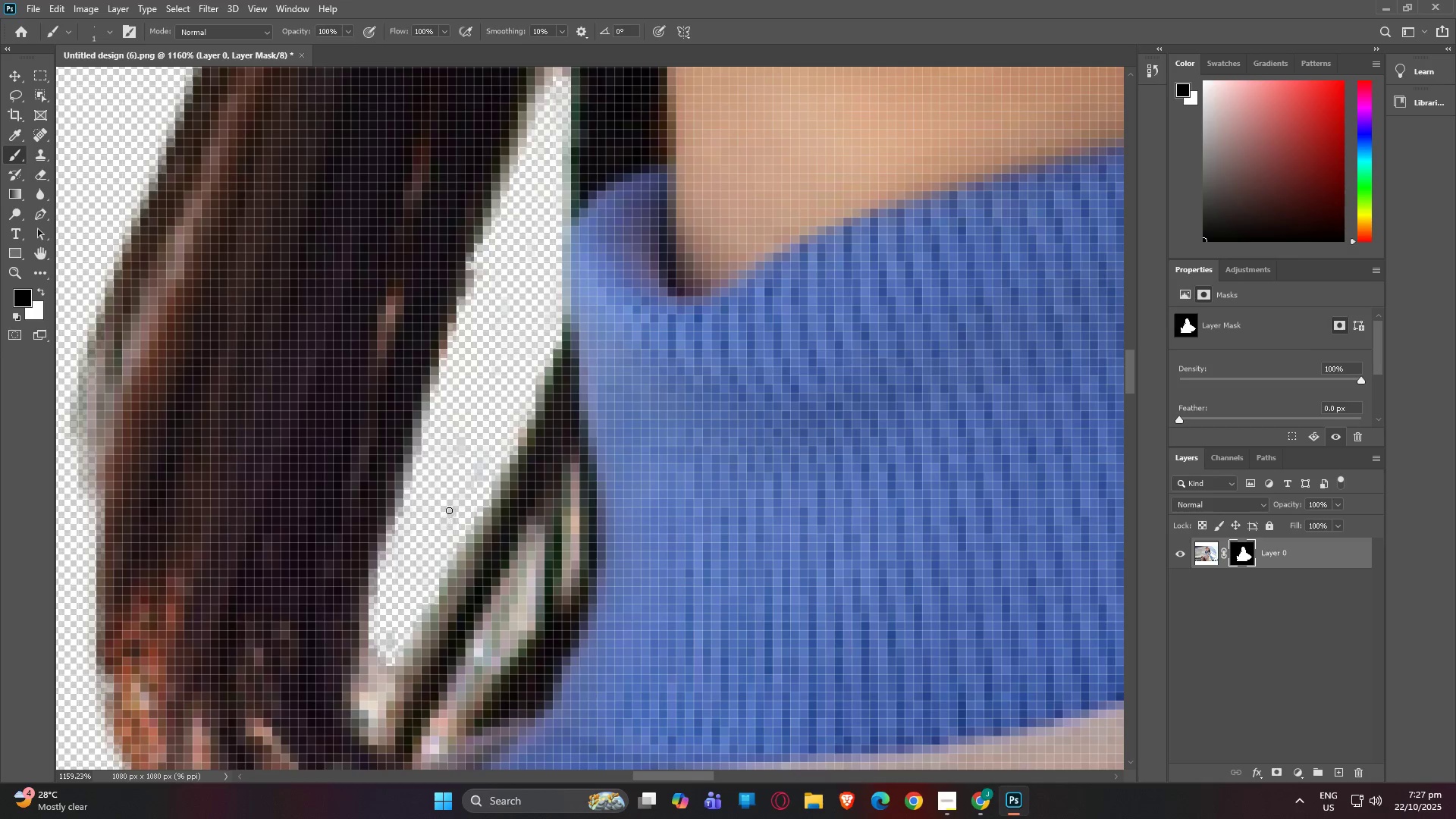 
scroll: coordinate [447, 482], scroll_direction: down, amount: 14.0
 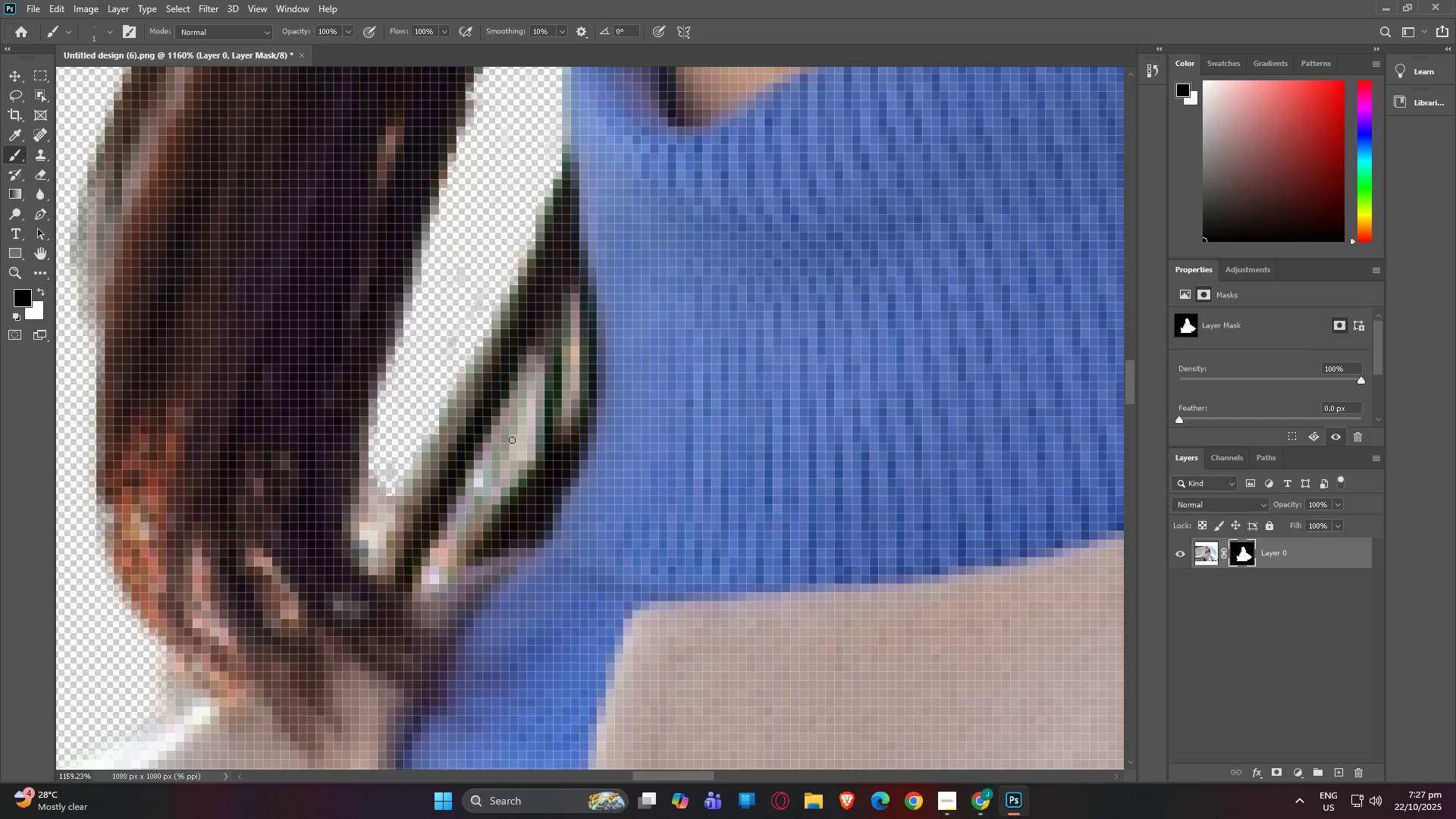 
left_click_drag(start_coordinate=[507, 440], to_coordinate=[444, 547])
 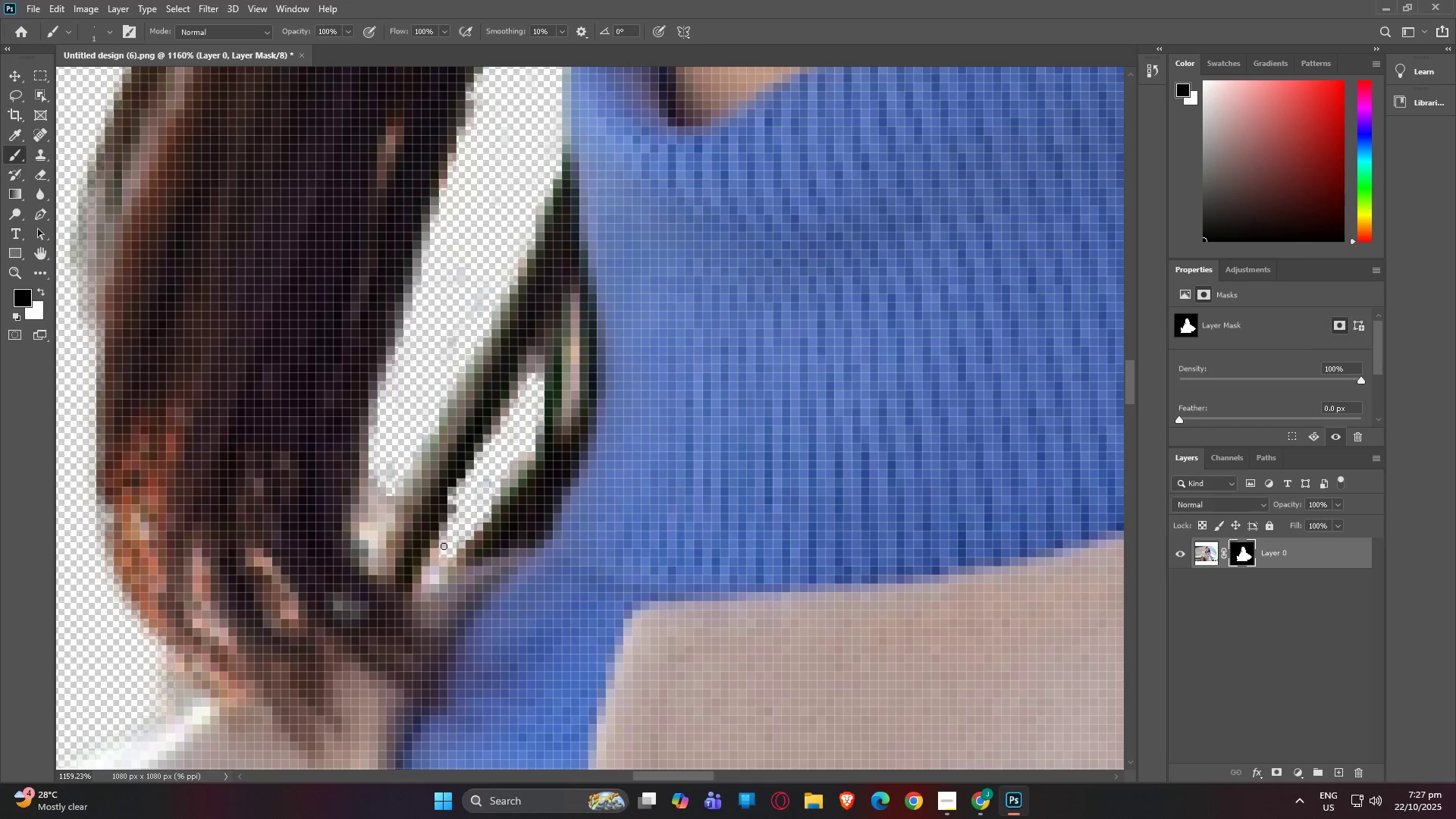 
scroll: coordinate [403, 327], scroll_direction: down, amount: 9.0
 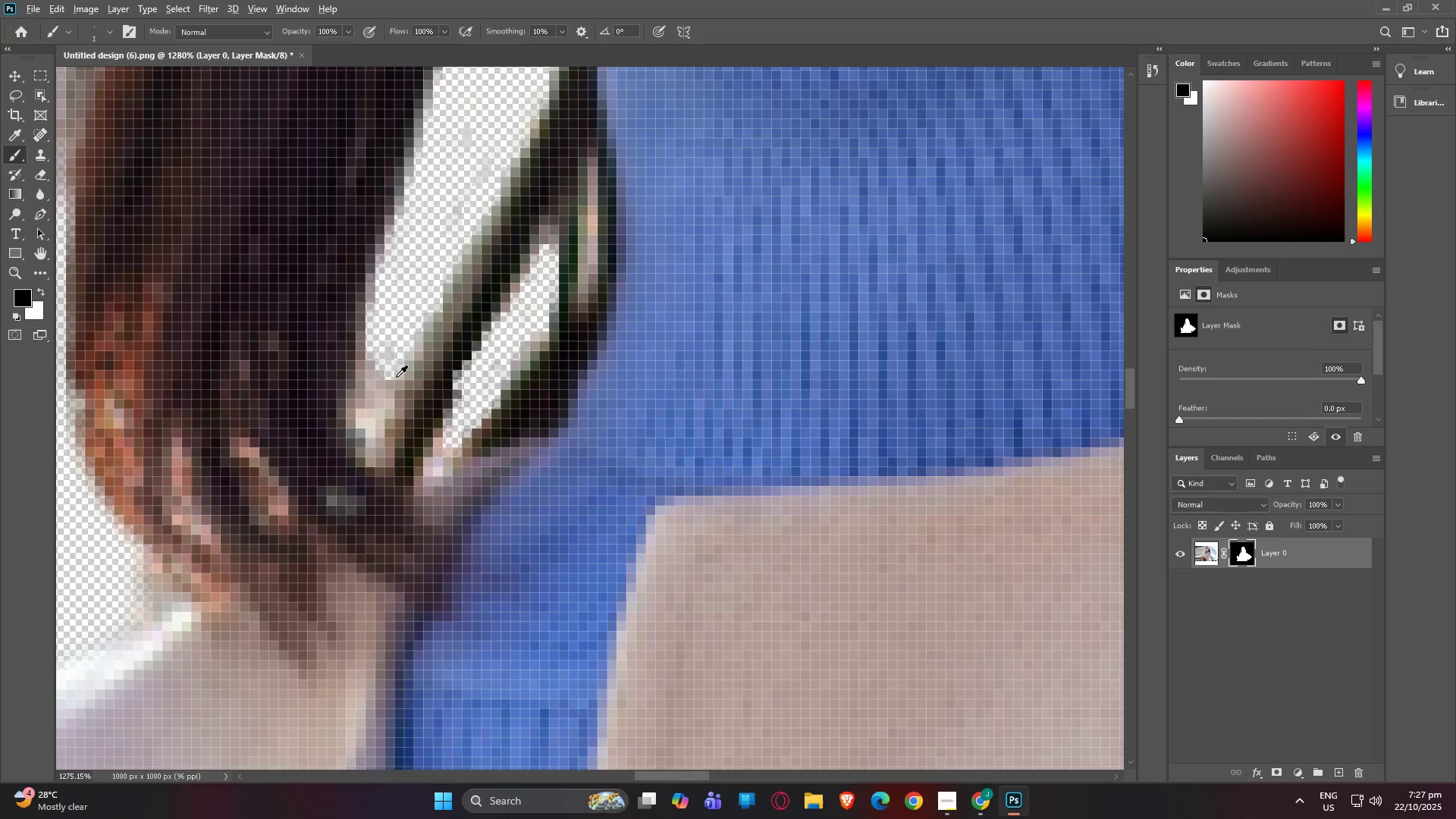 
hold_key(key=AltLeft, duration=0.35)
 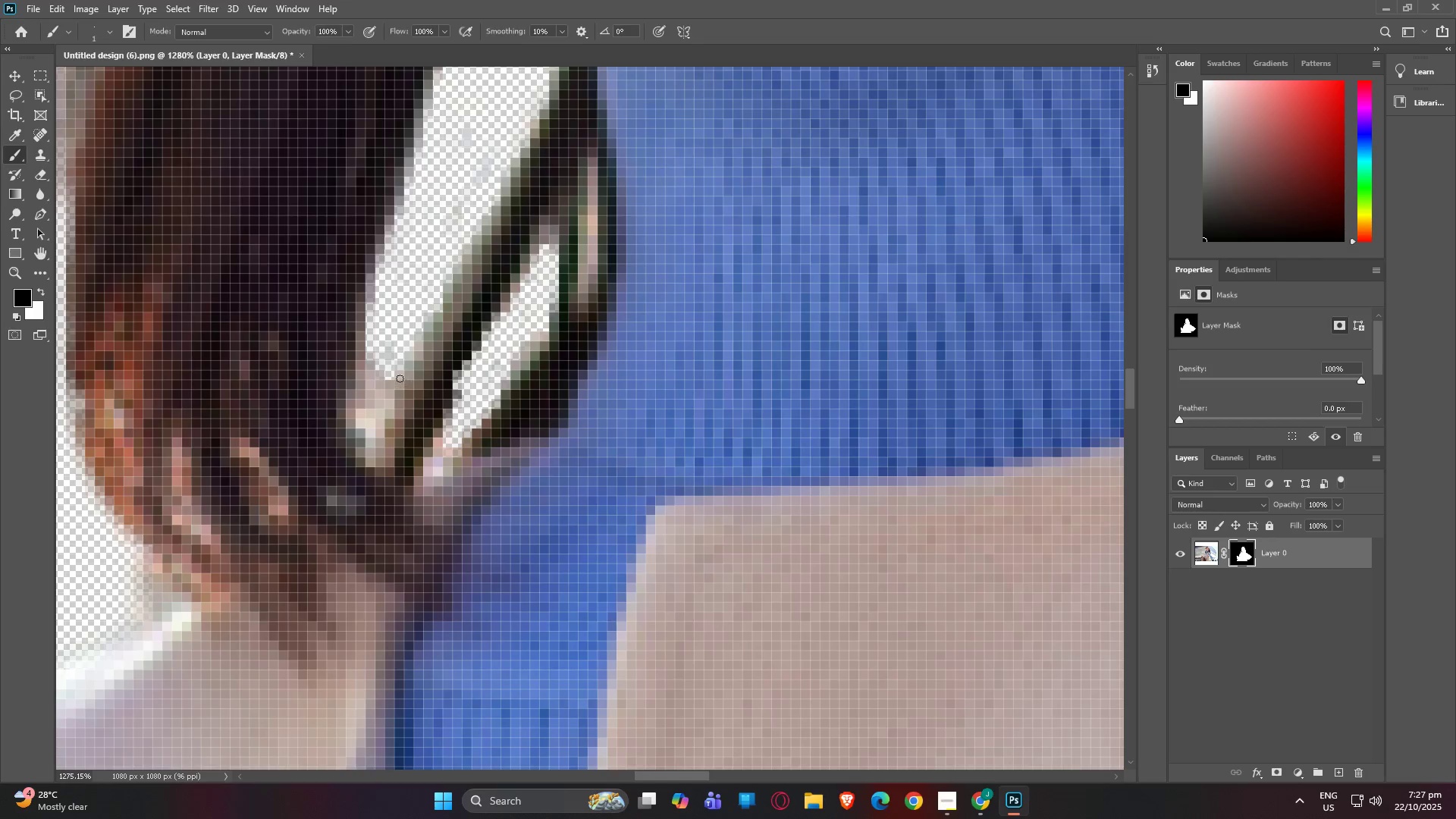 
hold_key(key=AltLeft, duration=1.5)
scroll: coordinate [394, 367], scroll_direction: down, amount: 24.0
 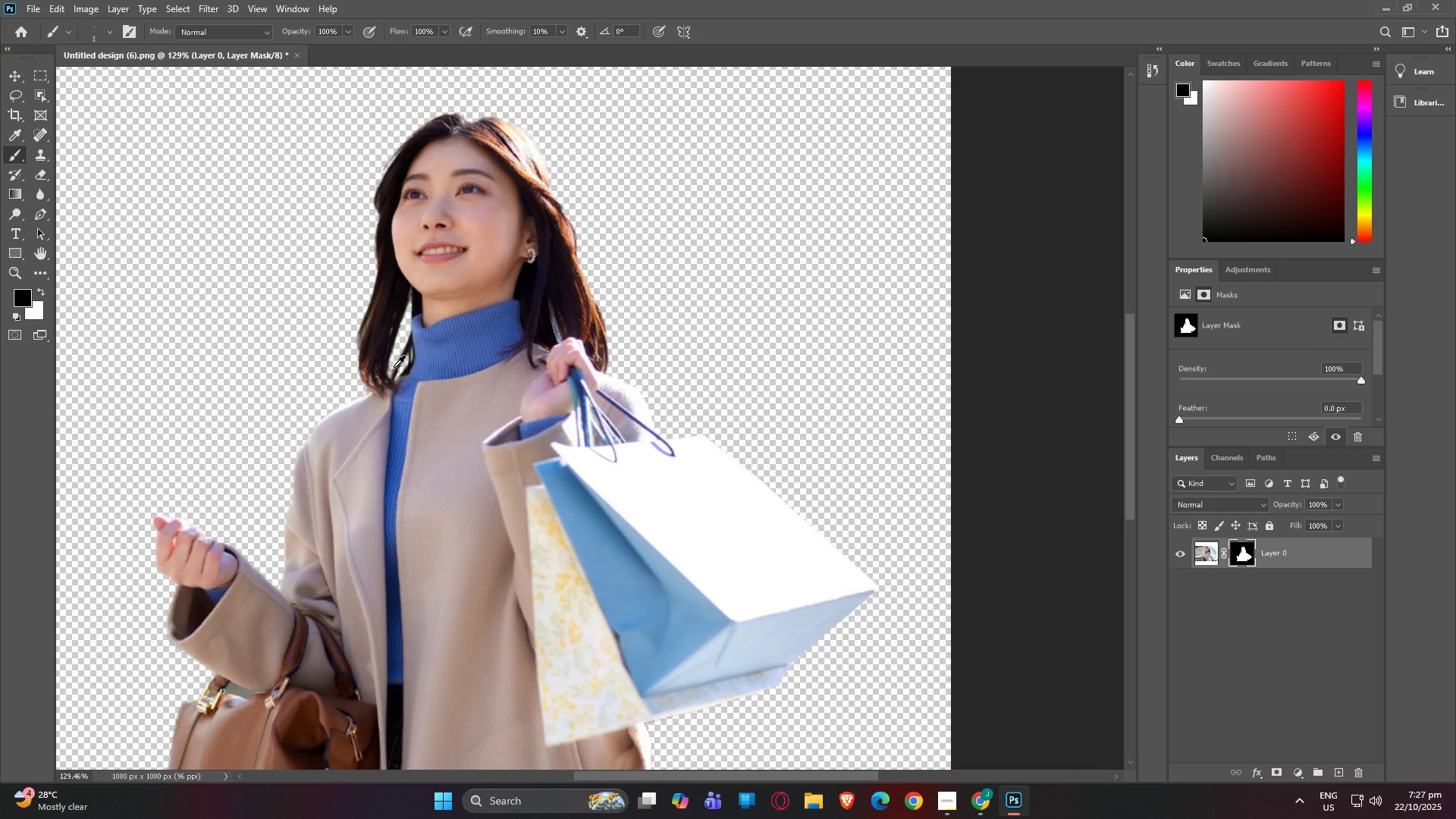 
hold_key(key=AltLeft, duration=1.51)
scroll: coordinate [755, 364], scroll_direction: down, amount: 9.0
 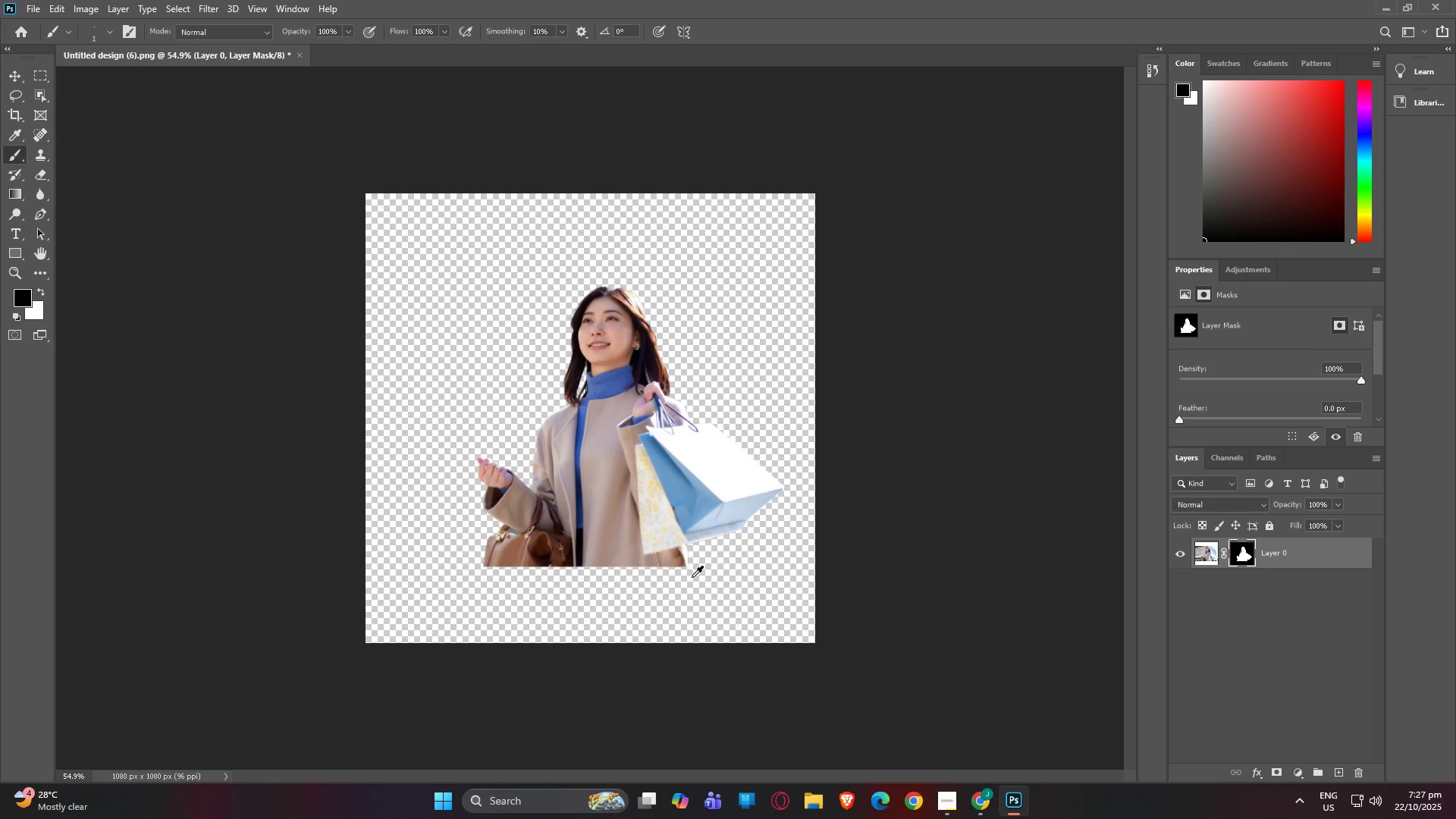 
hold_key(key=AltLeft, duration=1.51)
 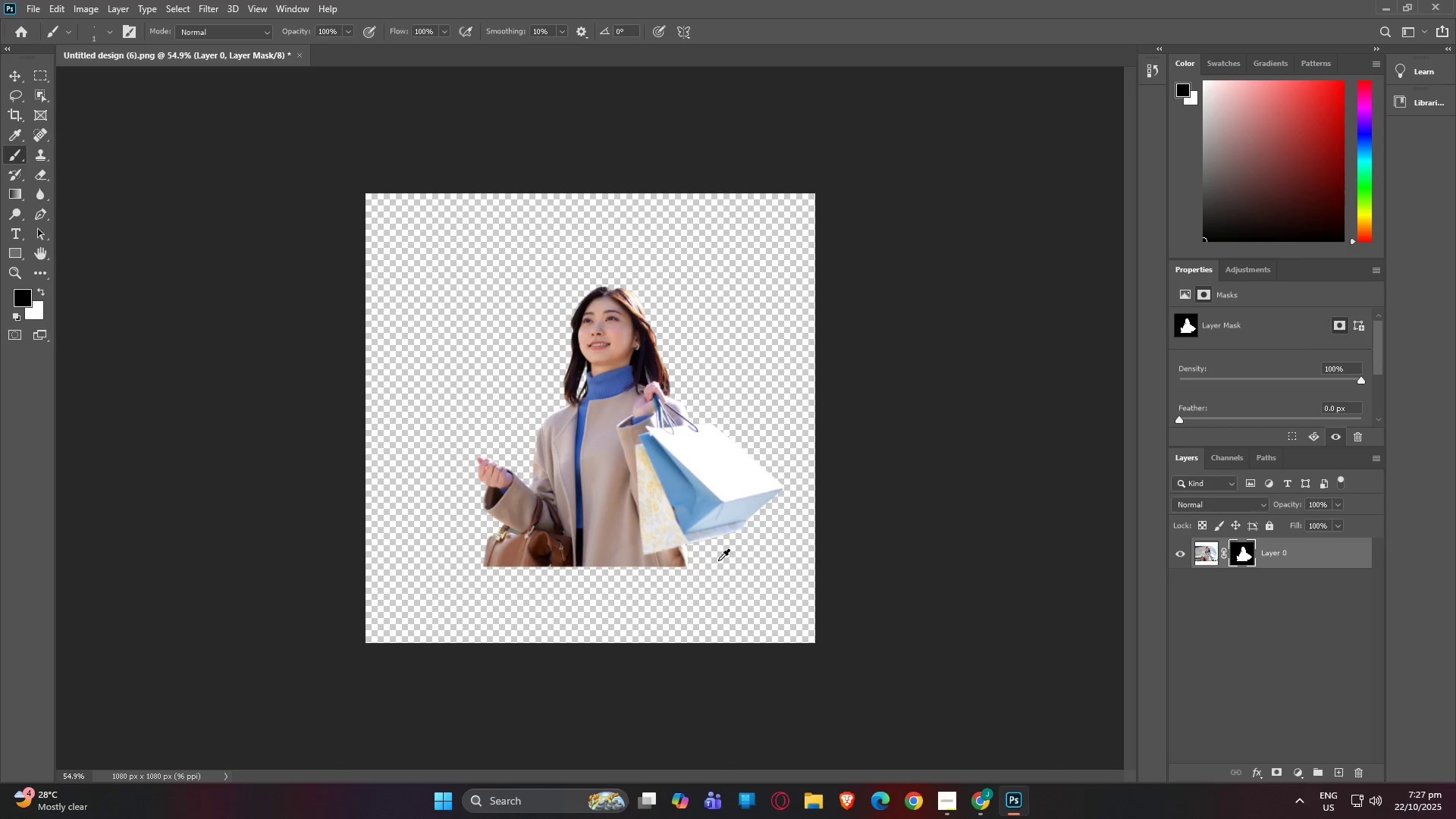 
hold_key(key=AltLeft, duration=1.53)
scroll: coordinate [675, 580], scroll_direction: up, amount: 9.0
 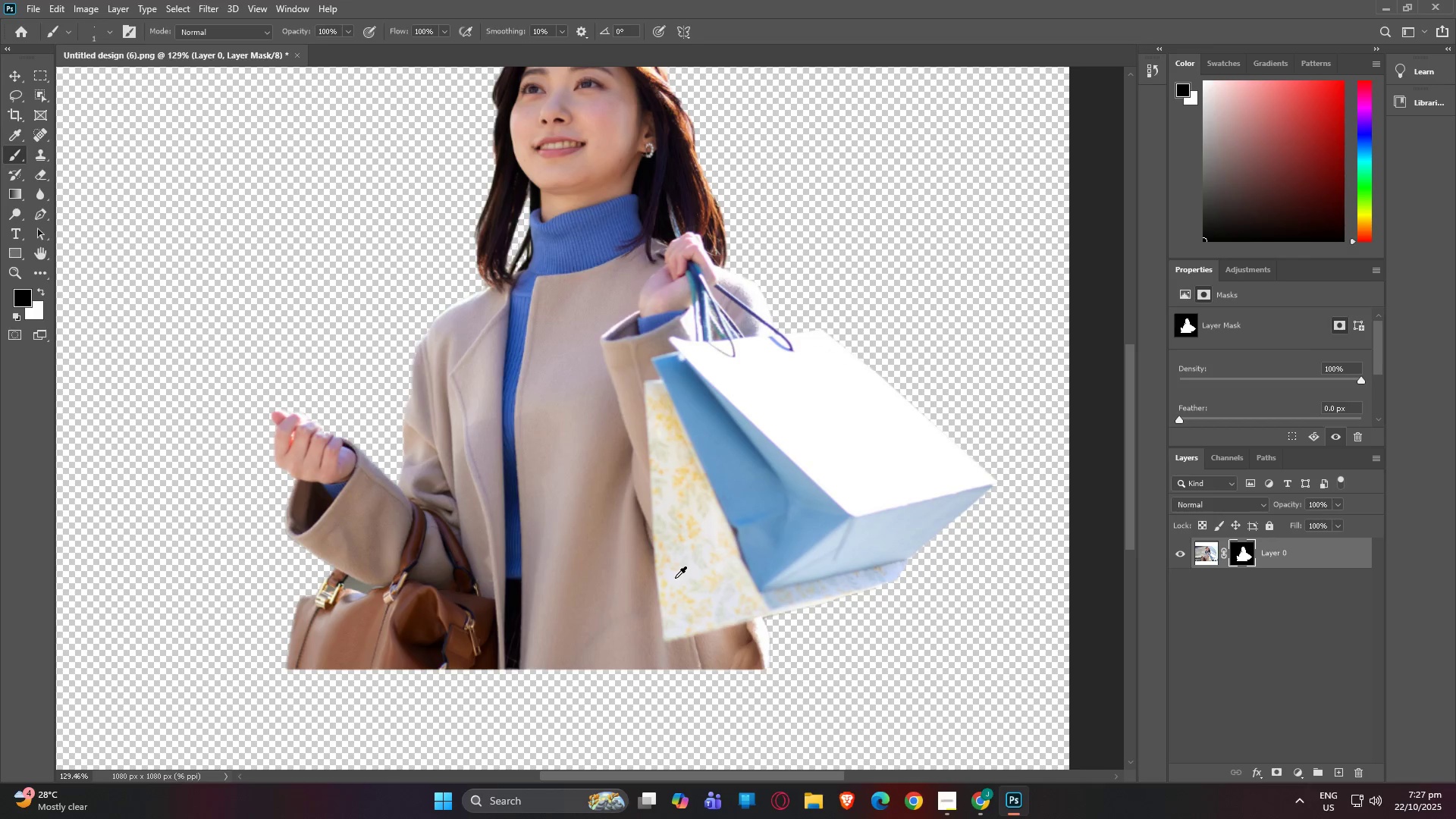 
hold_key(key=AltLeft, duration=1.51)
scroll: coordinate [675, 575], scroll_direction: down, amount: 4.0
 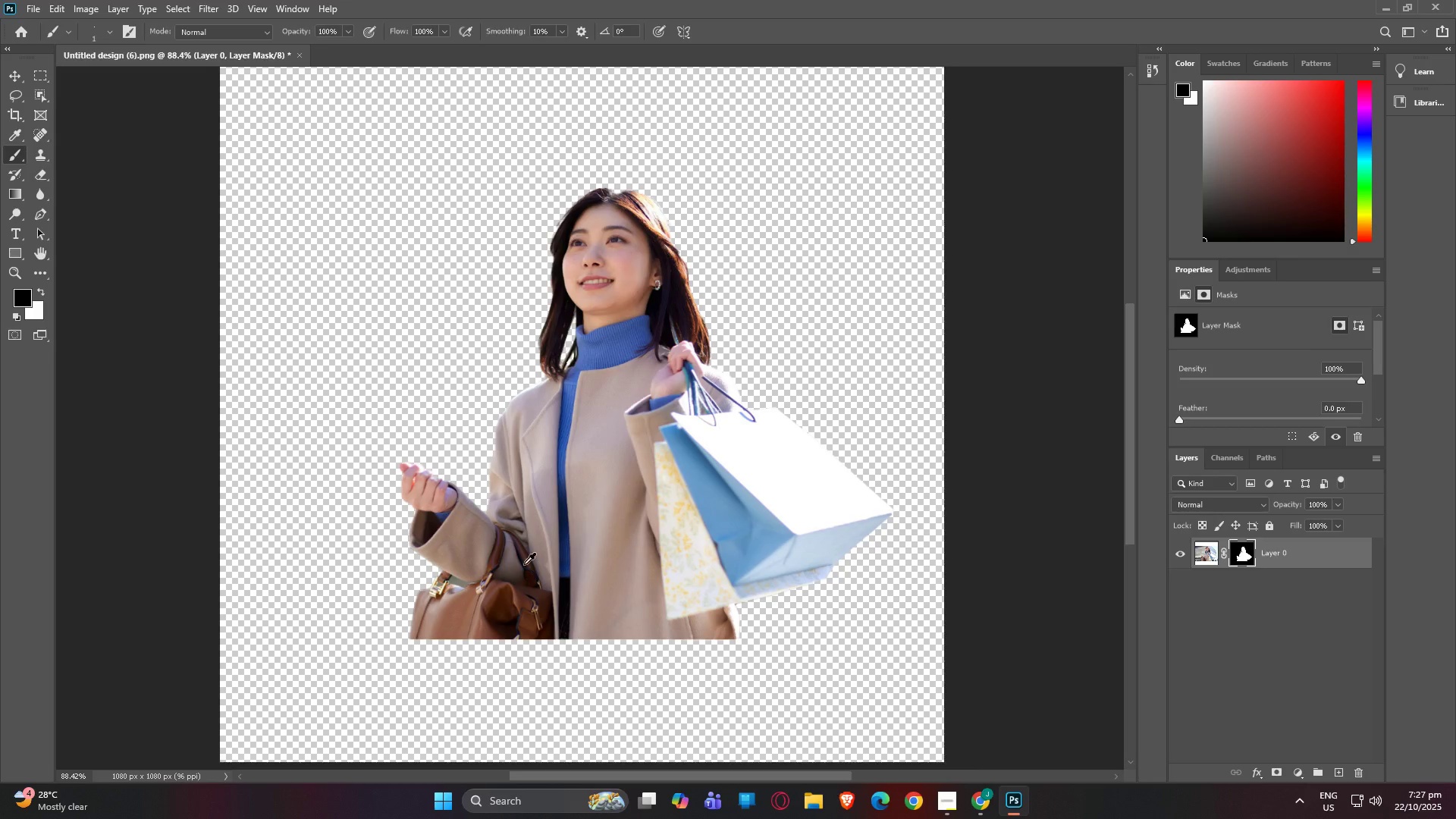 
scroll: coordinate [459, 604], scroll_direction: up, amount: 29.0
 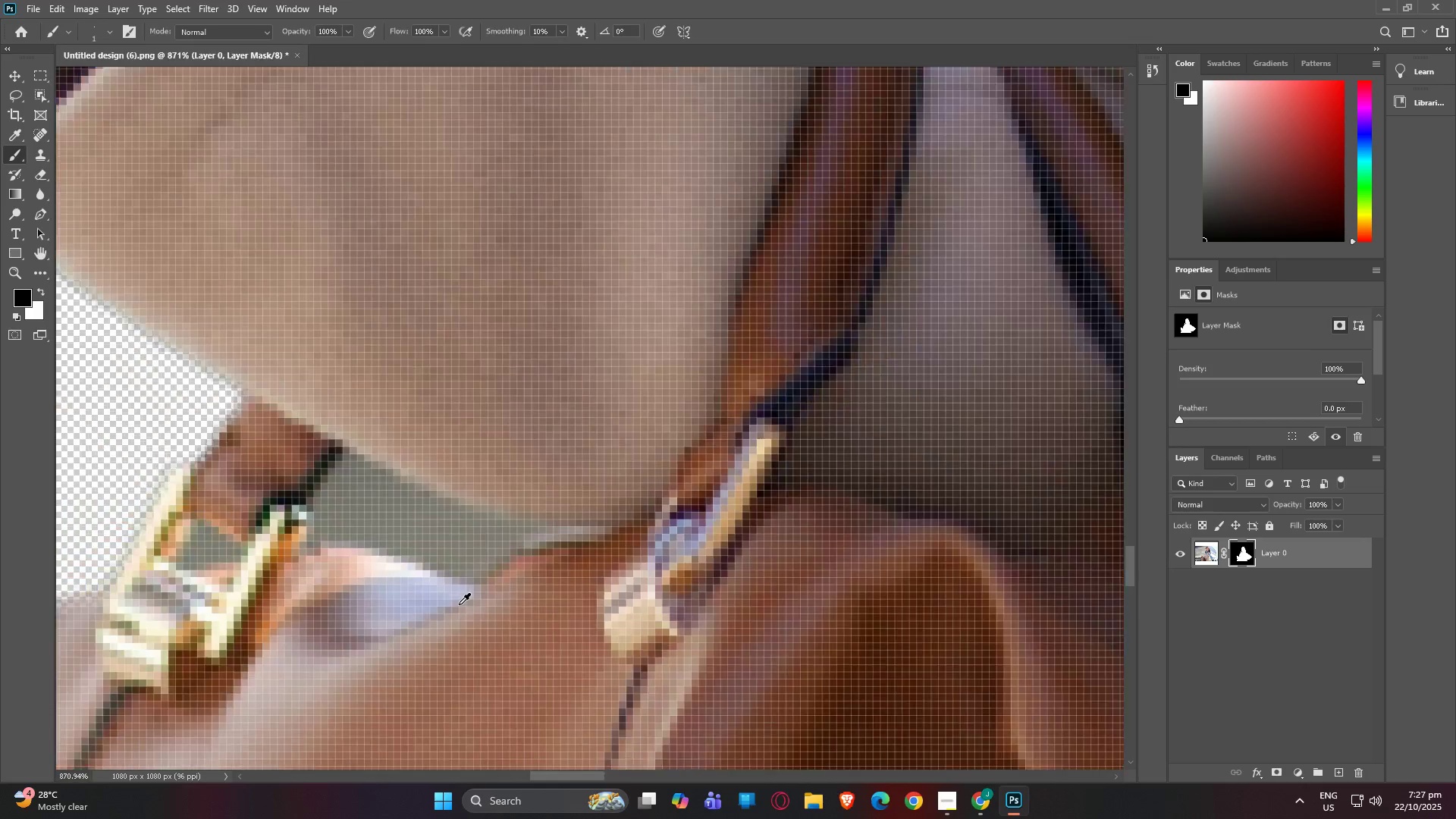 
hold_key(key=AltLeft, duration=1.53)
 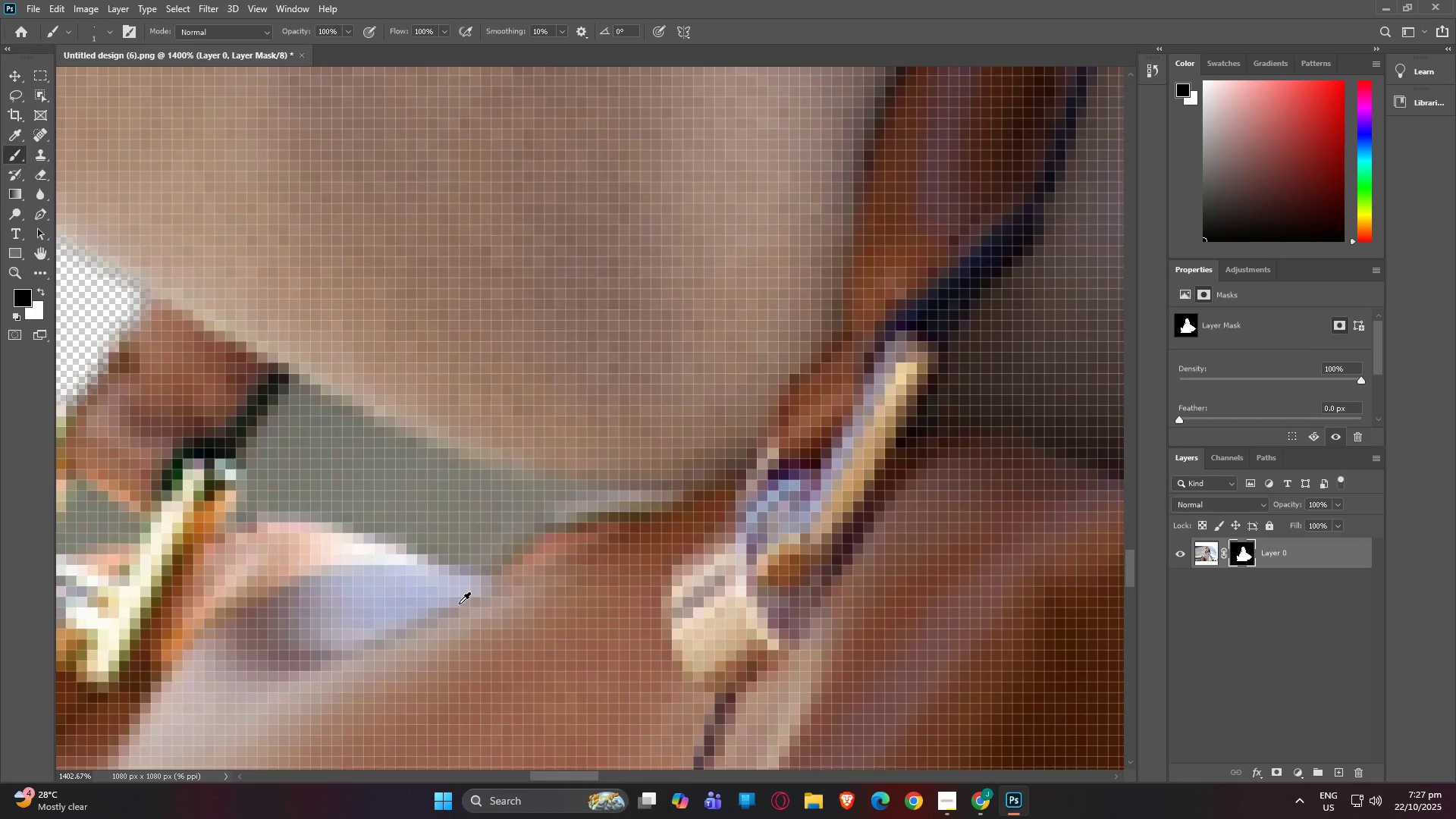 
hold_key(key=AltLeft, duration=1.51)
scroll: coordinate [467, 610], scroll_direction: down, amount: 24.0
 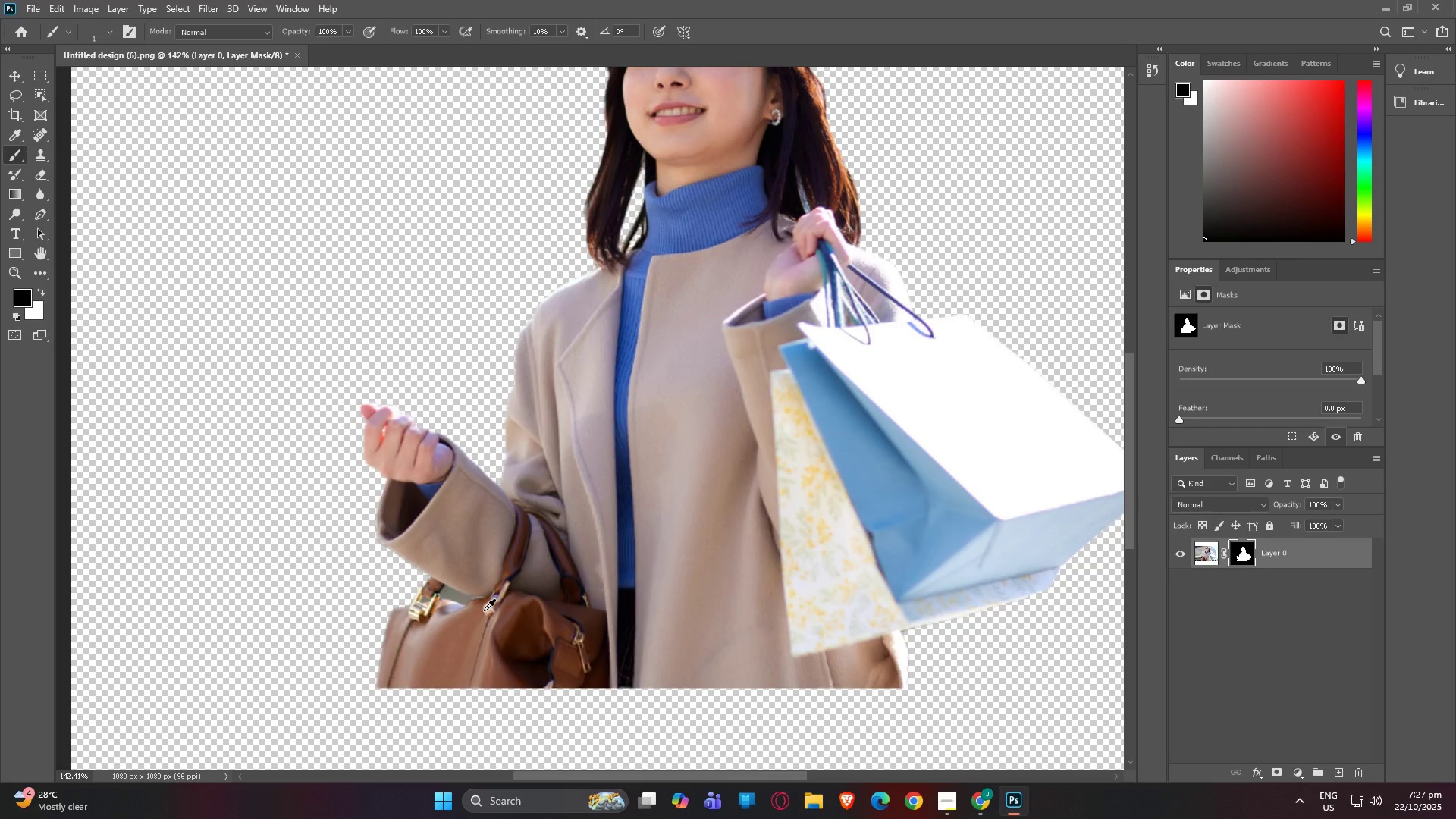 
hold_key(key=AltLeft, duration=1.52)
scroll: coordinate [30, 448], scroll_direction: up, amount: 28.0
 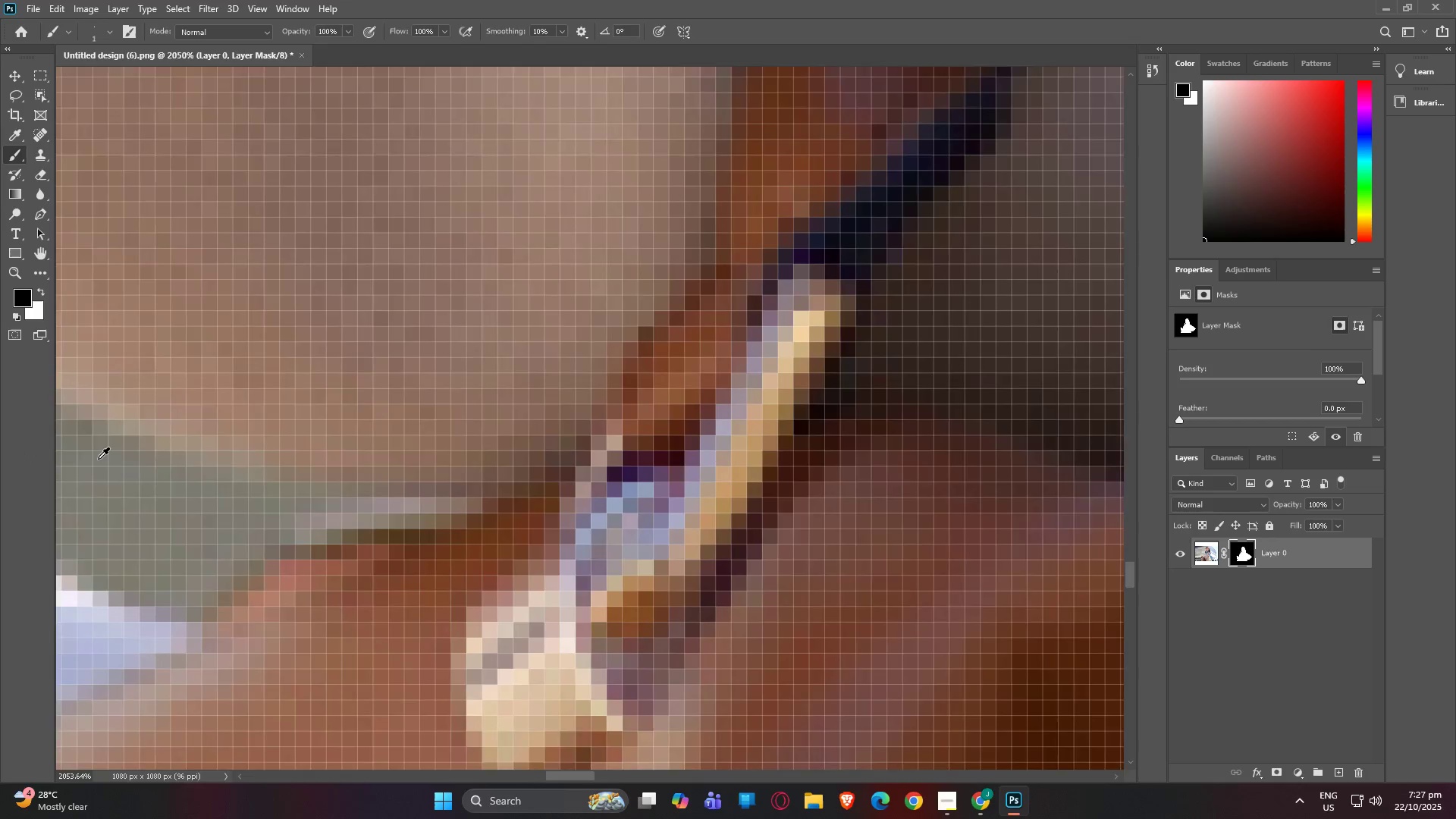 
hold_key(key=AltLeft, duration=1.51)
 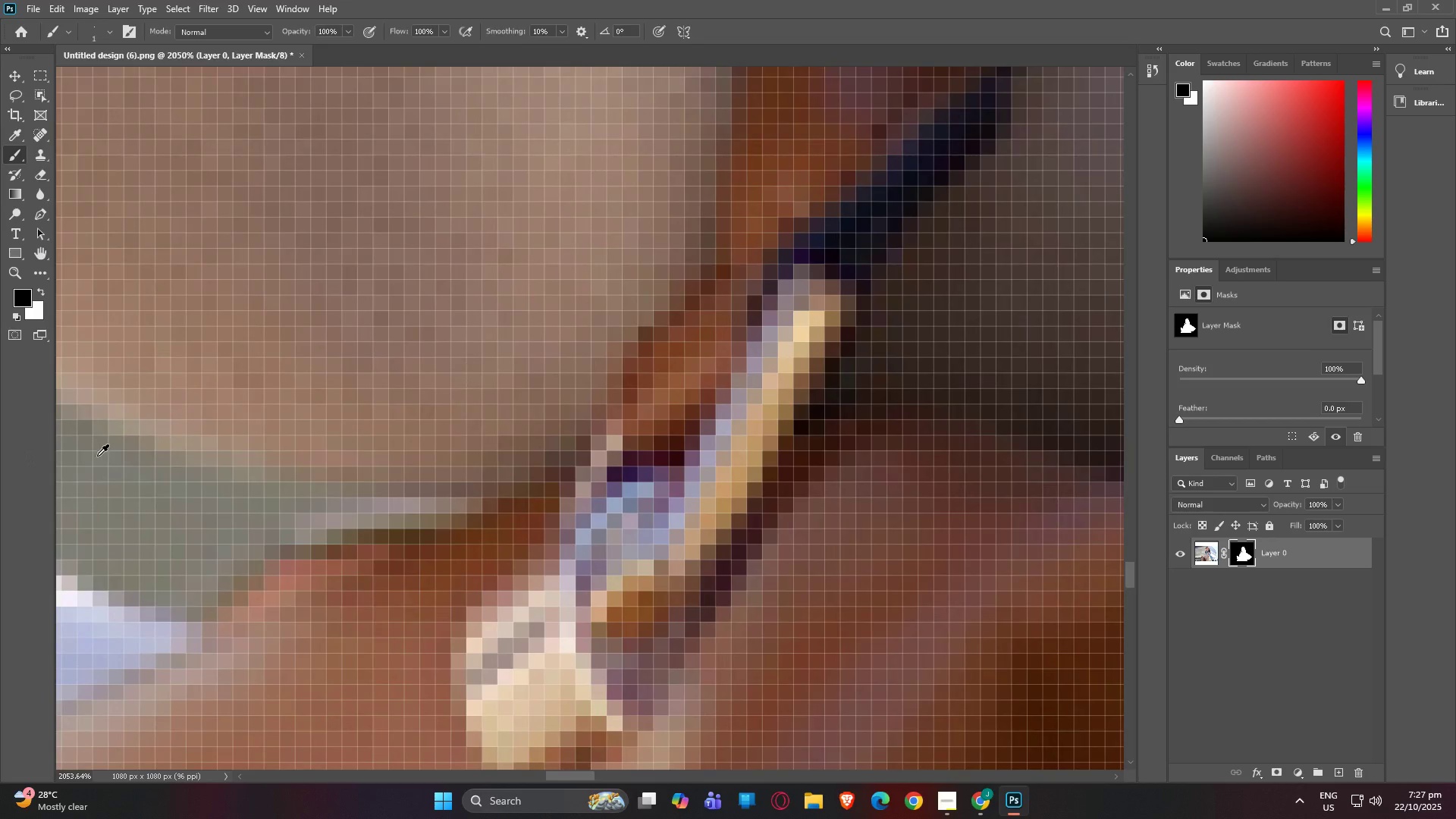 
hold_key(key=AltLeft, duration=1.51)
scroll: coordinate [98, 460], scroll_direction: down, amount: 5.0
 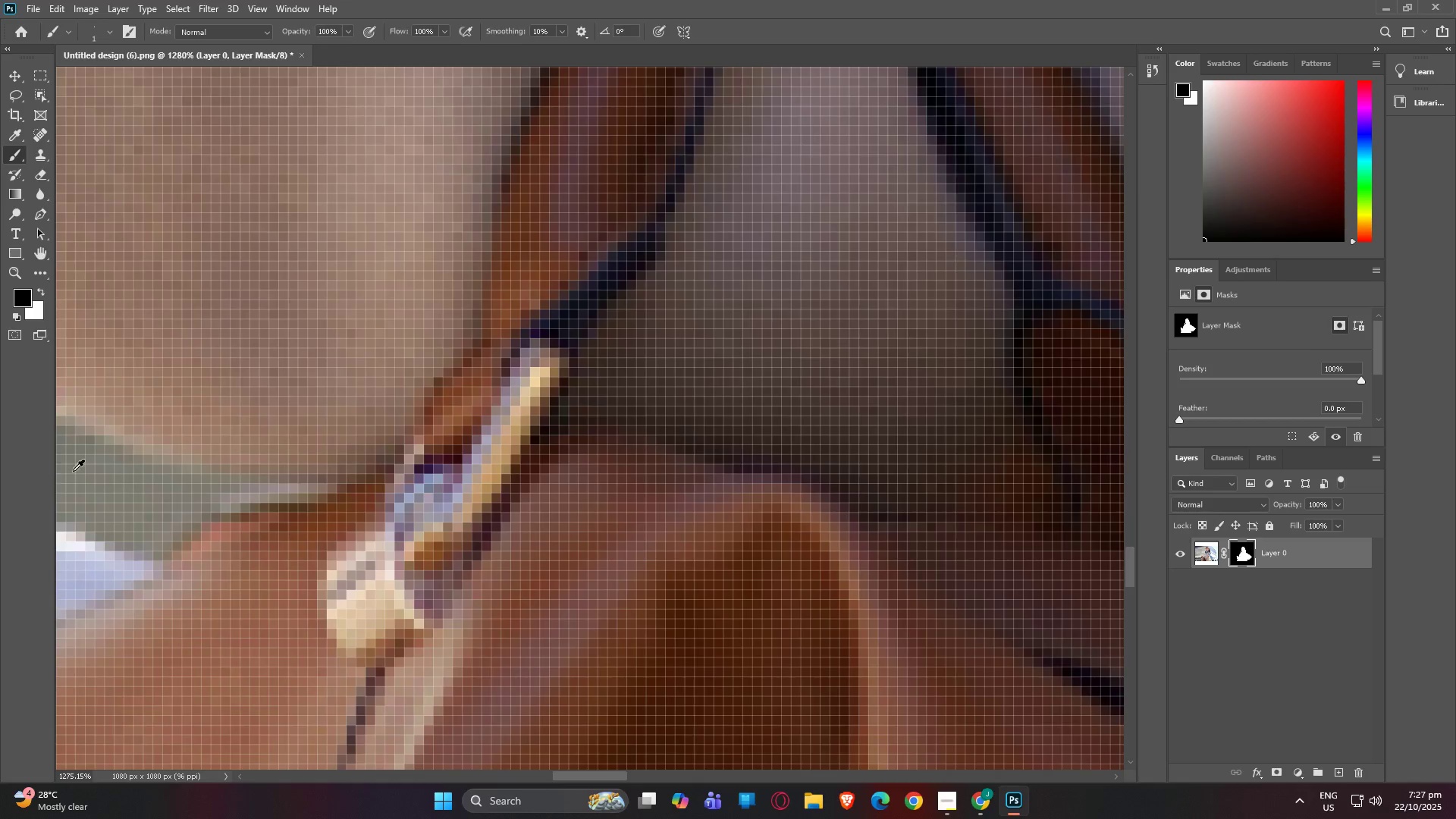 
scroll: coordinate [35, 474], scroll_direction: up, amount: 5.0
 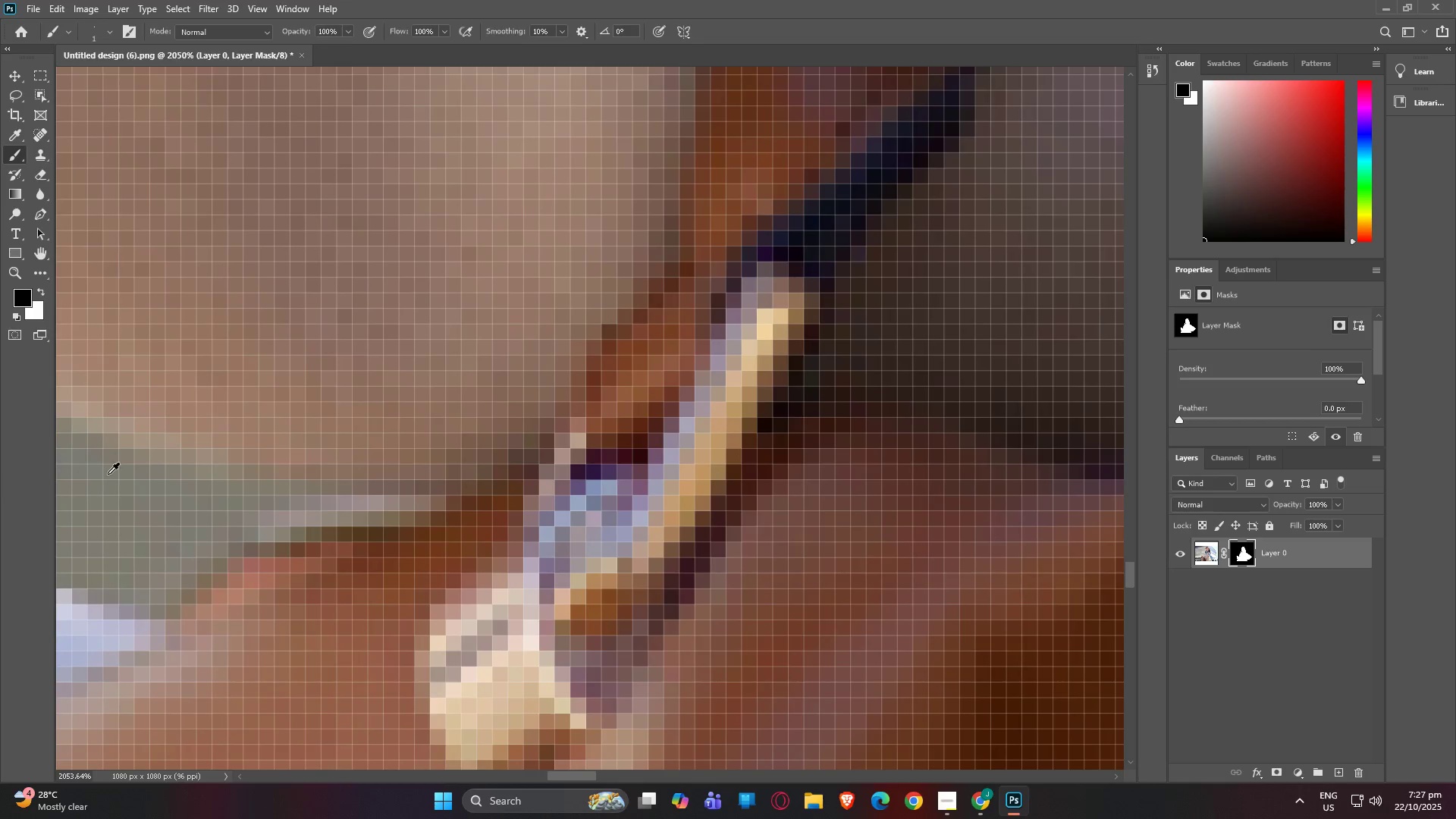 
key(Alt+AltLeft)
 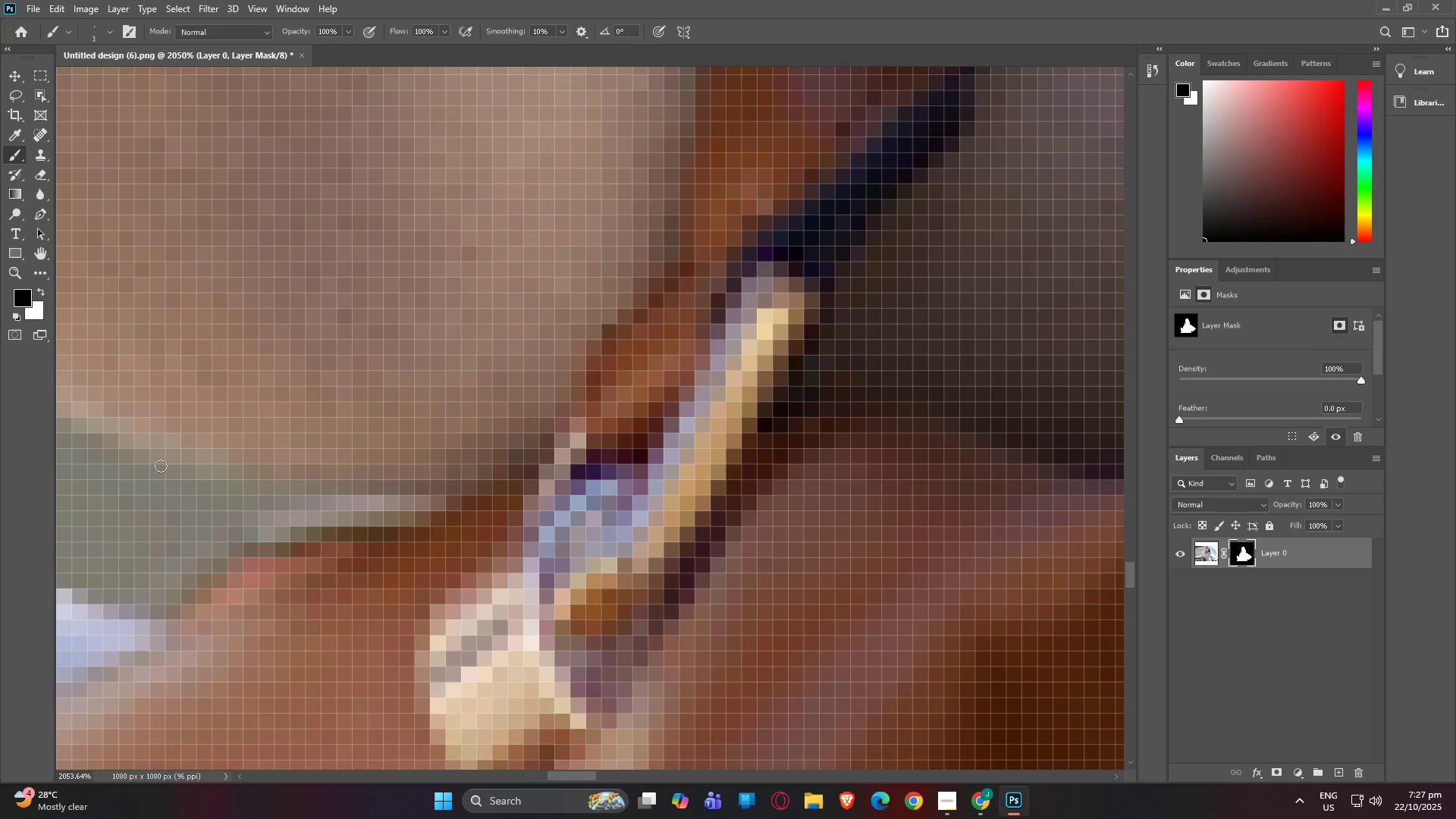 
type(hb)
 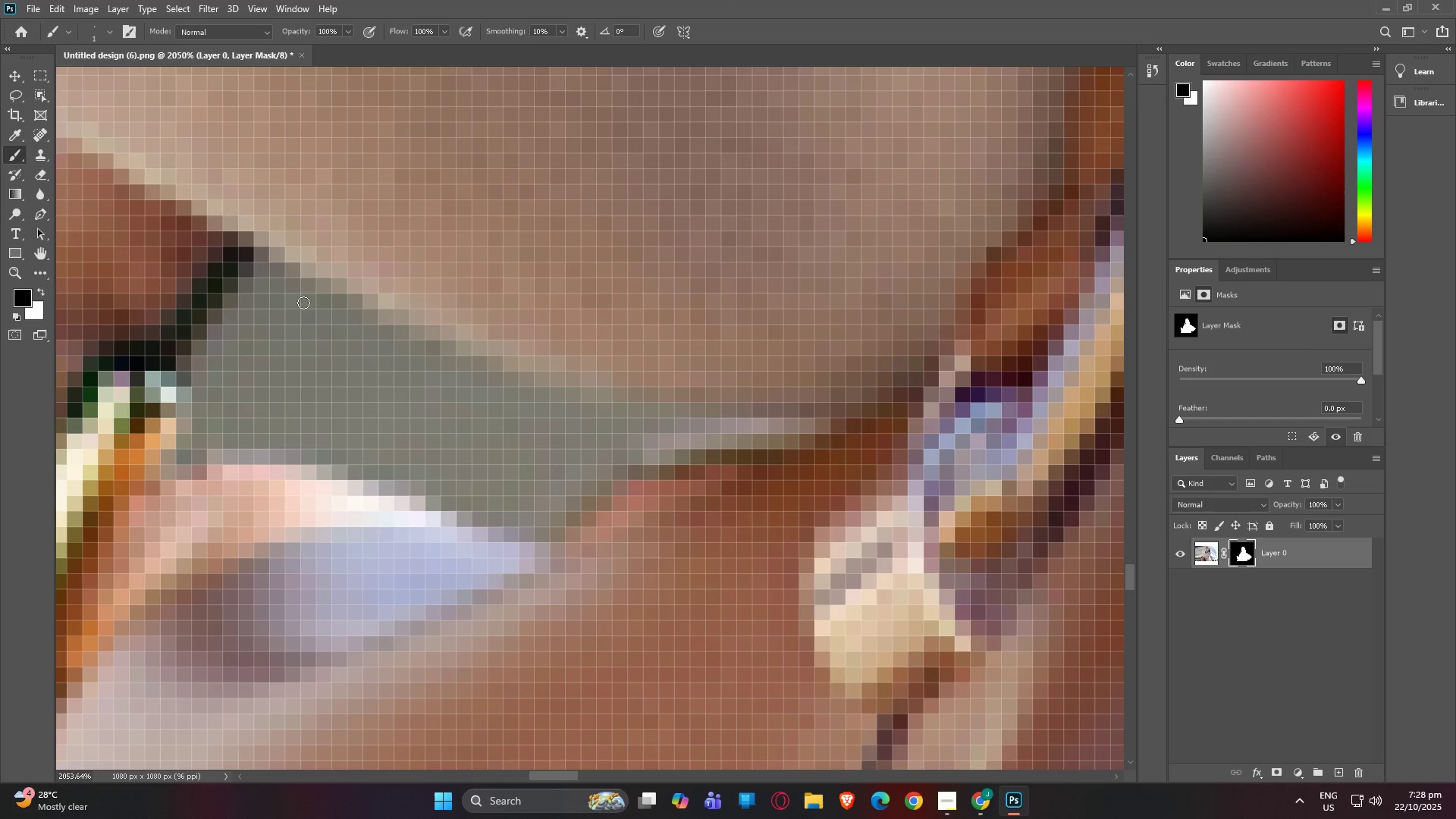 
left_click_drag(start_coordinate=[198, 463], to_coordinate=[582, 386])
 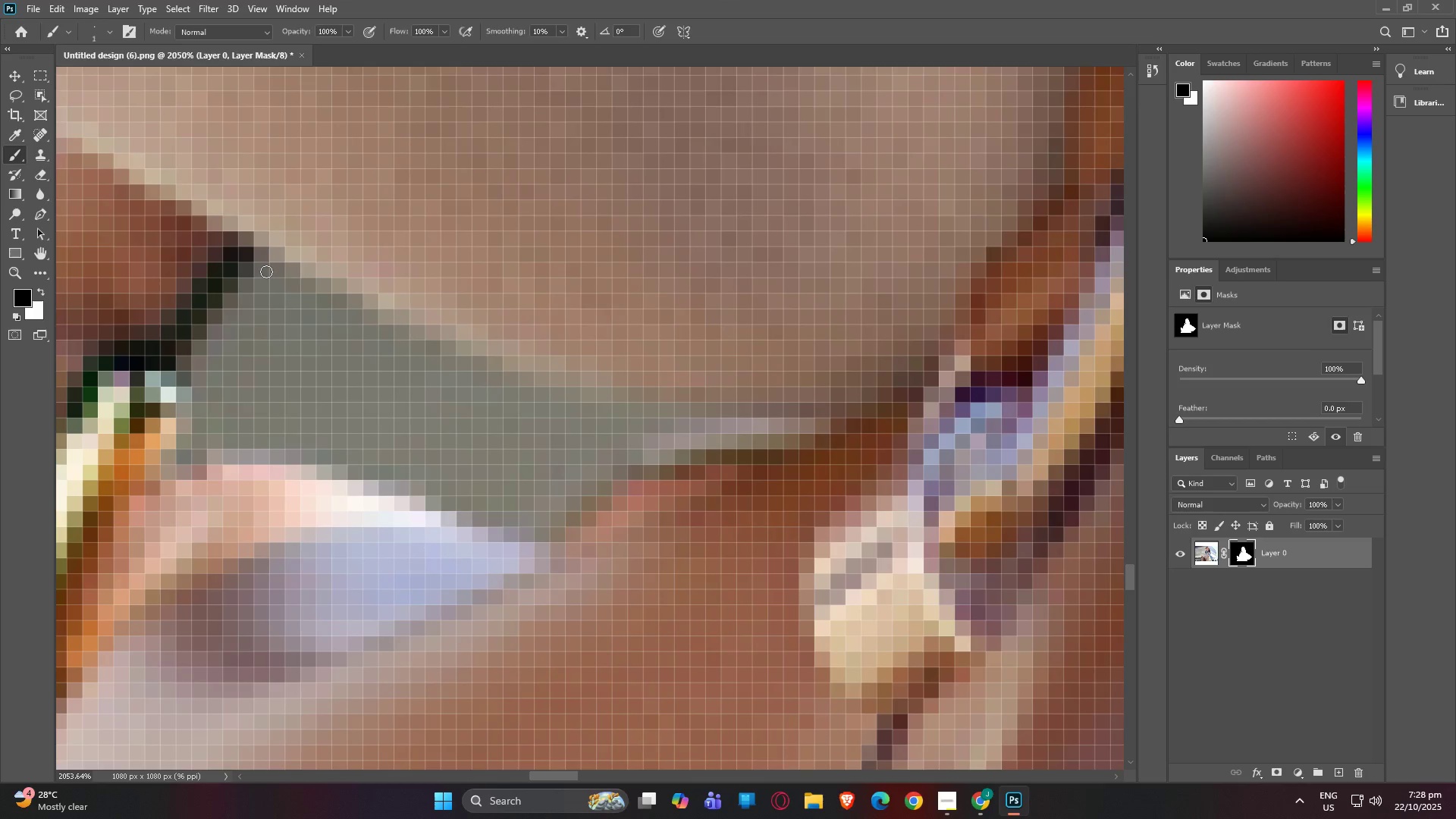 
left_click([262, 271])
 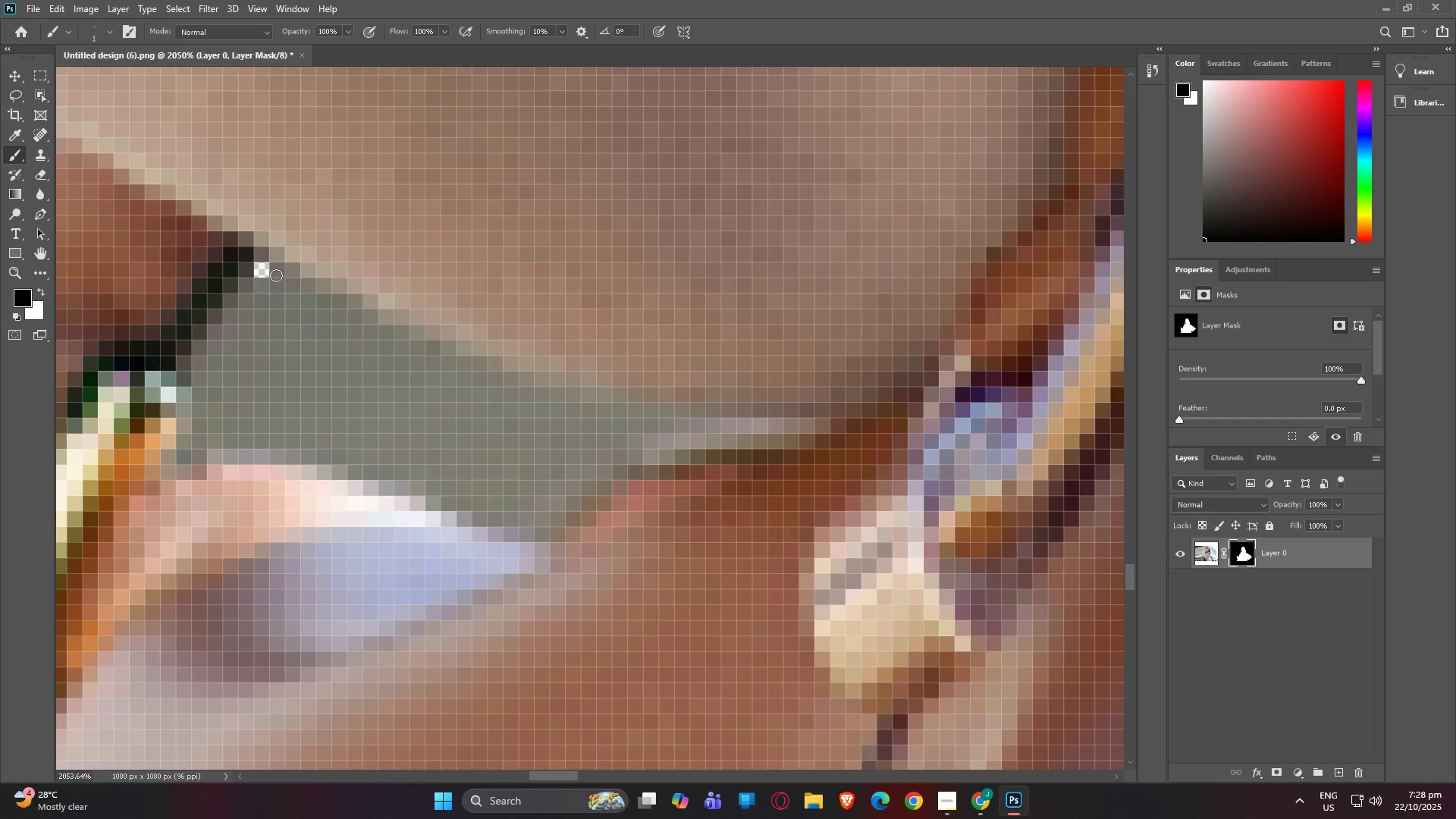 
left_click([276, 275])
 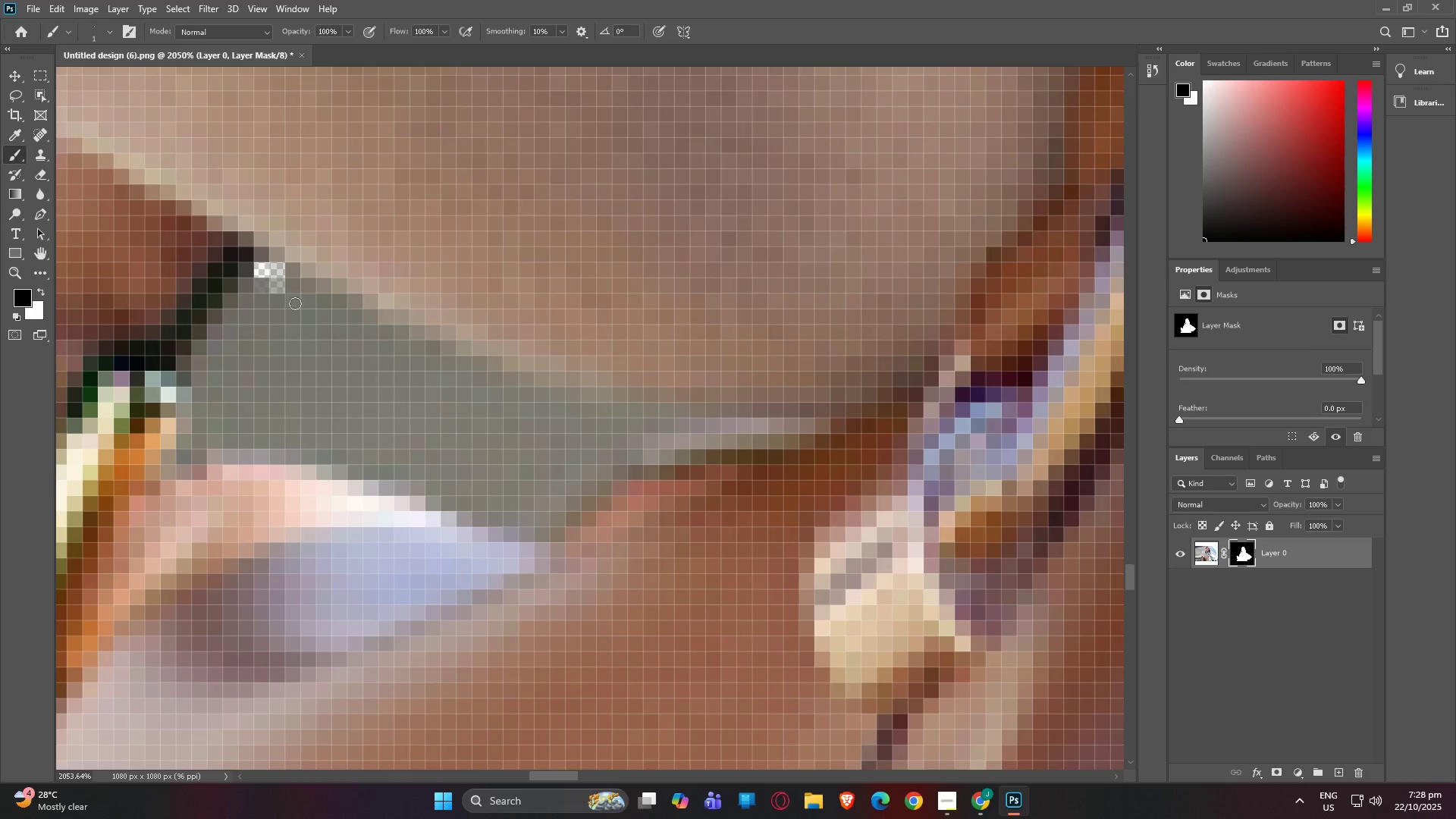 
left_click([295, 303])
 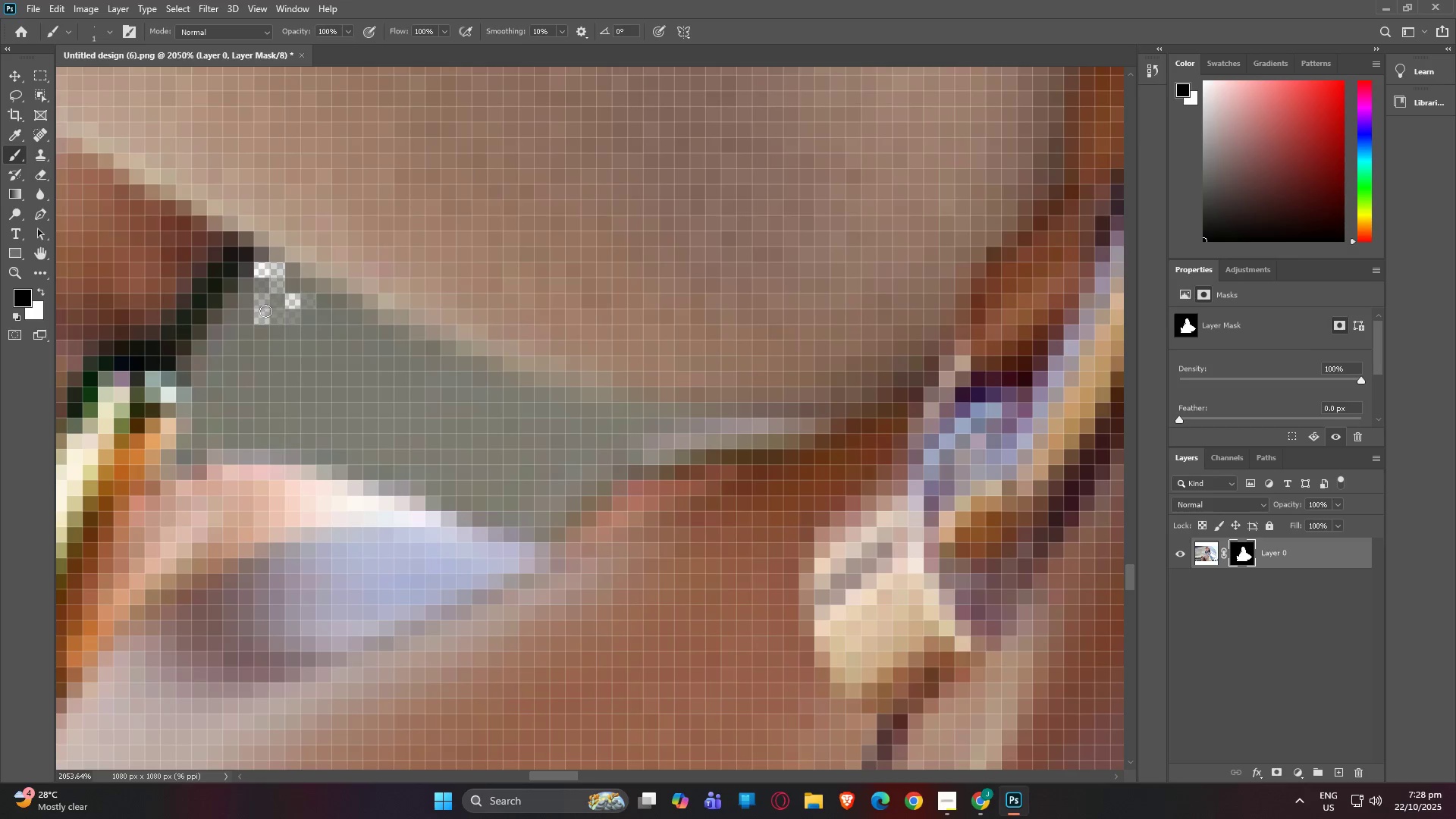 
left_click([265, 311])
 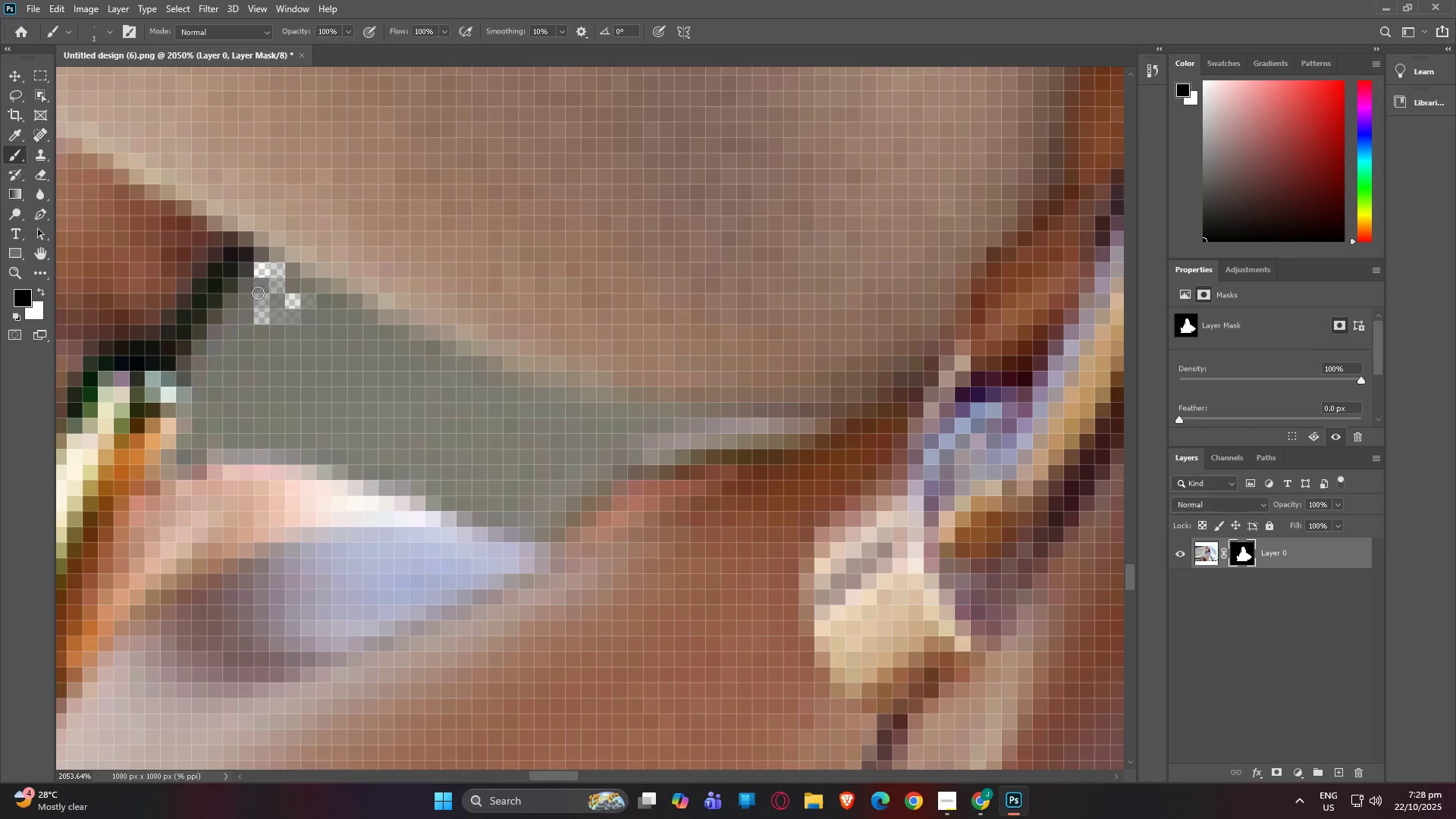 
left_click([258, 293])
 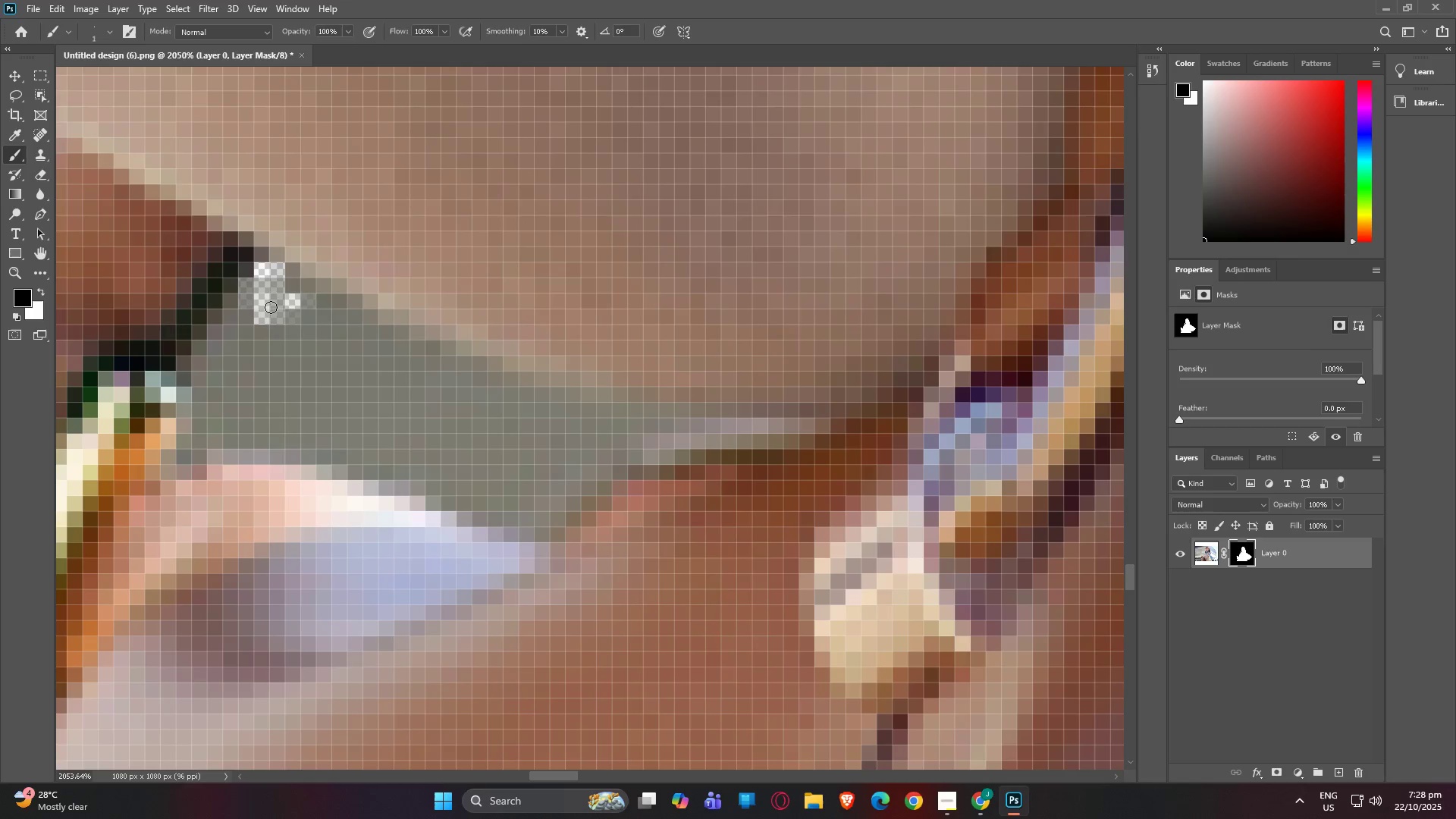 
left_click_drag(start_coordinate=[277, 308], to_coordinate=[494, 526])
 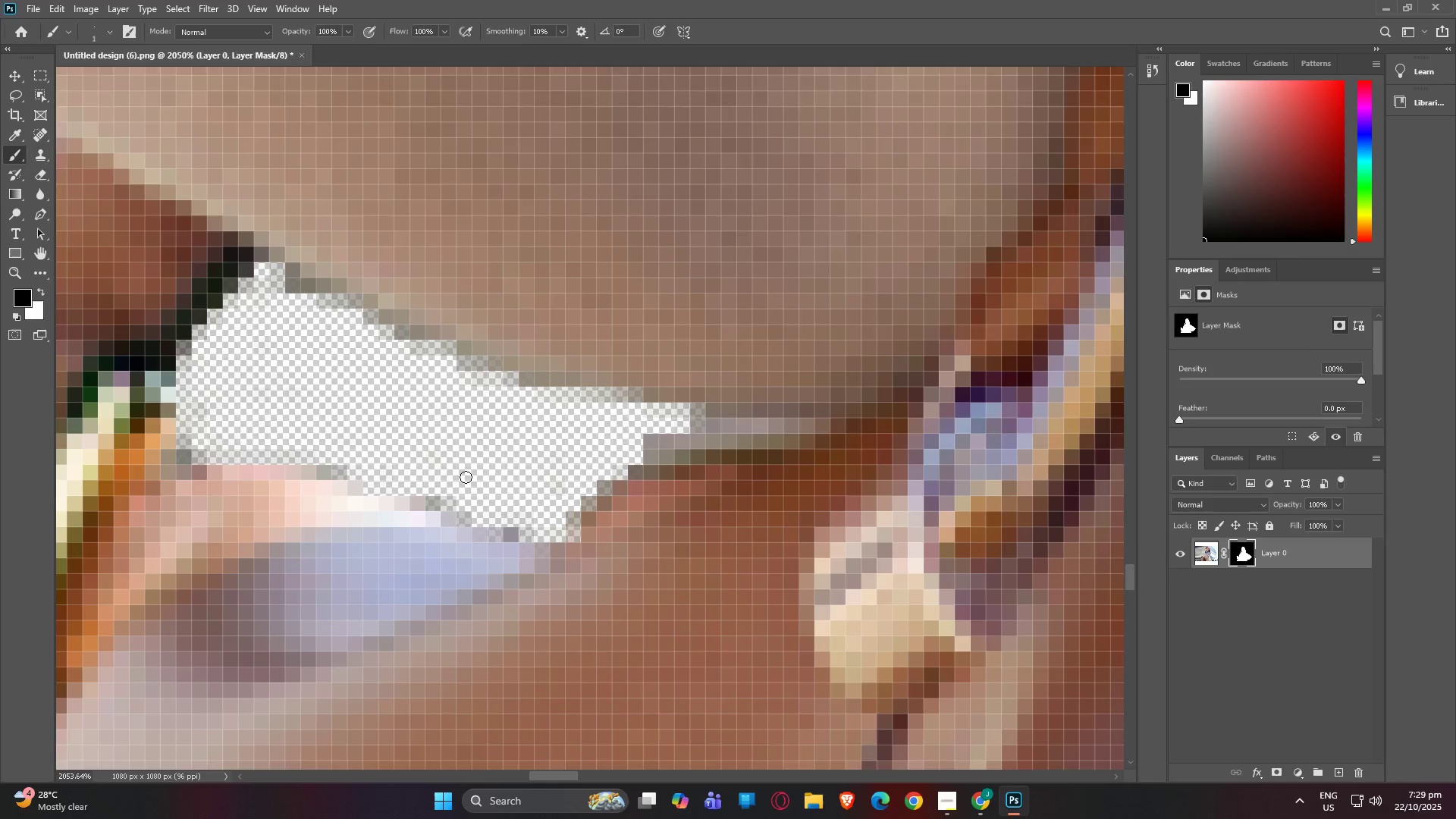 
scroll: coordinate [418, 463], scroll_direction: down, amount: 9.0
 